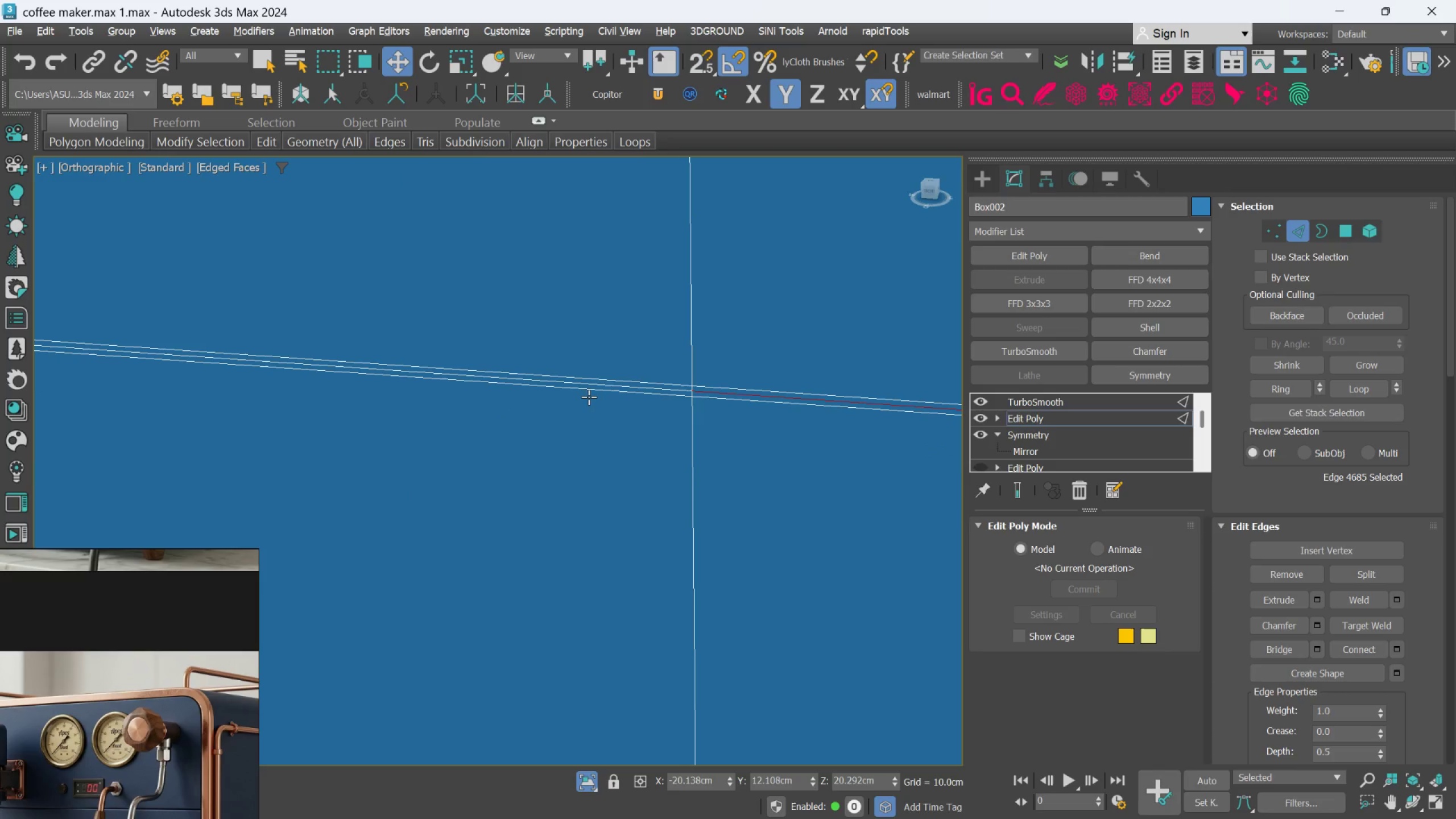 
scroll: coordinate [431, 419], scroll_direction: down, amount: 4.0
 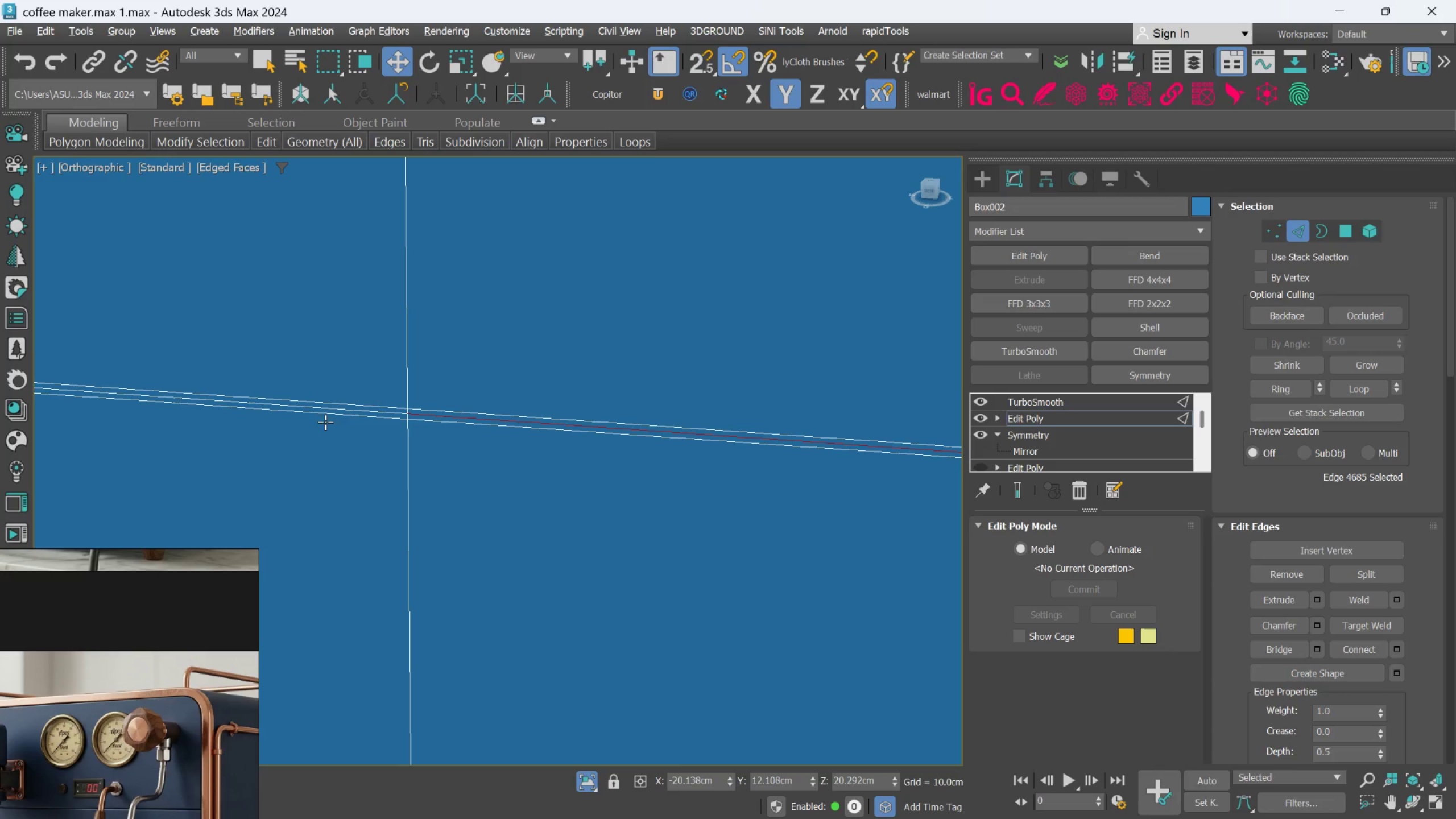 
hold_key(key=ControlLeft, duration=0.81)
left_click([606, 388])
 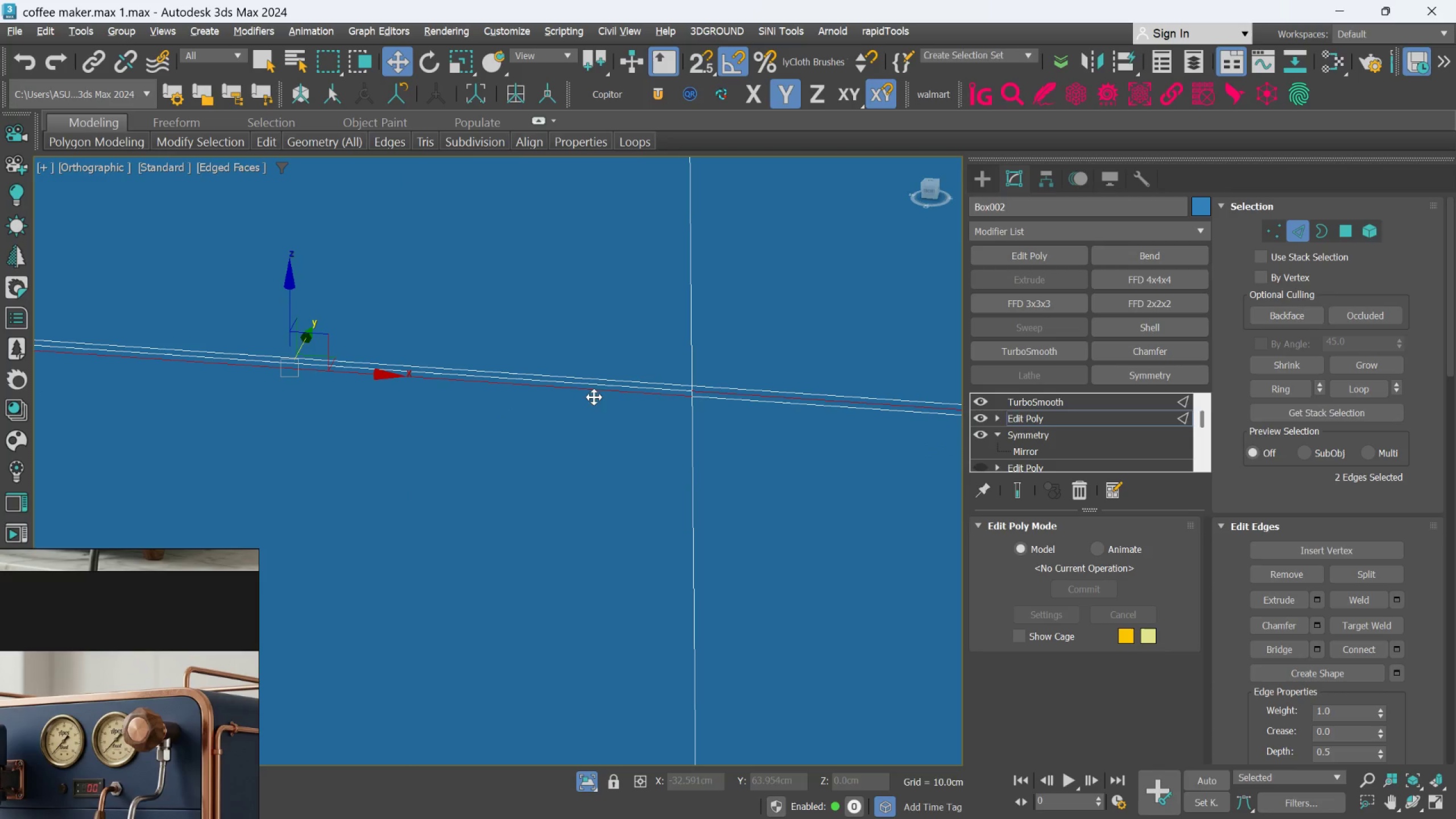 
key(Control+Z)
 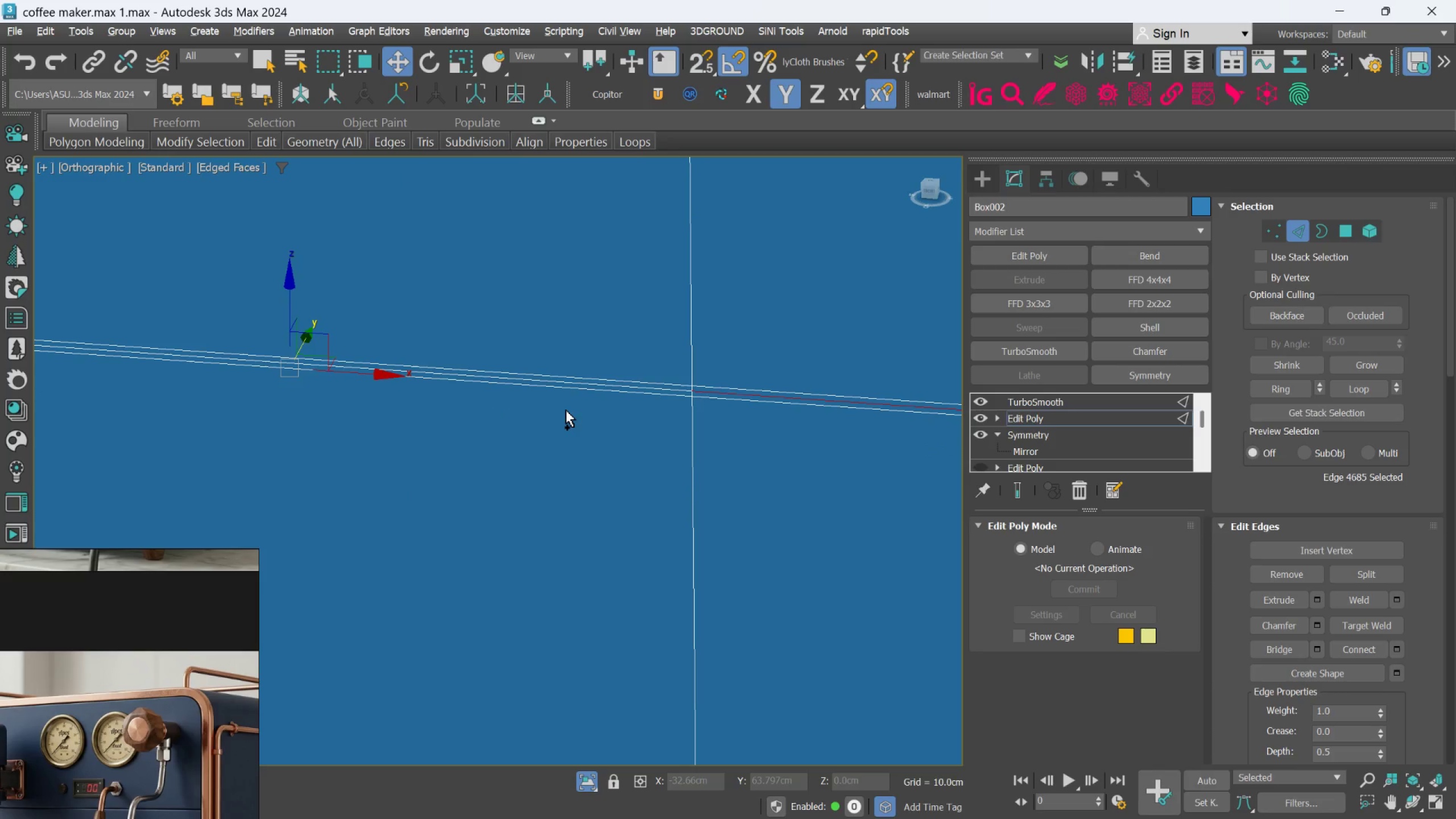 
key(Control+Z)
 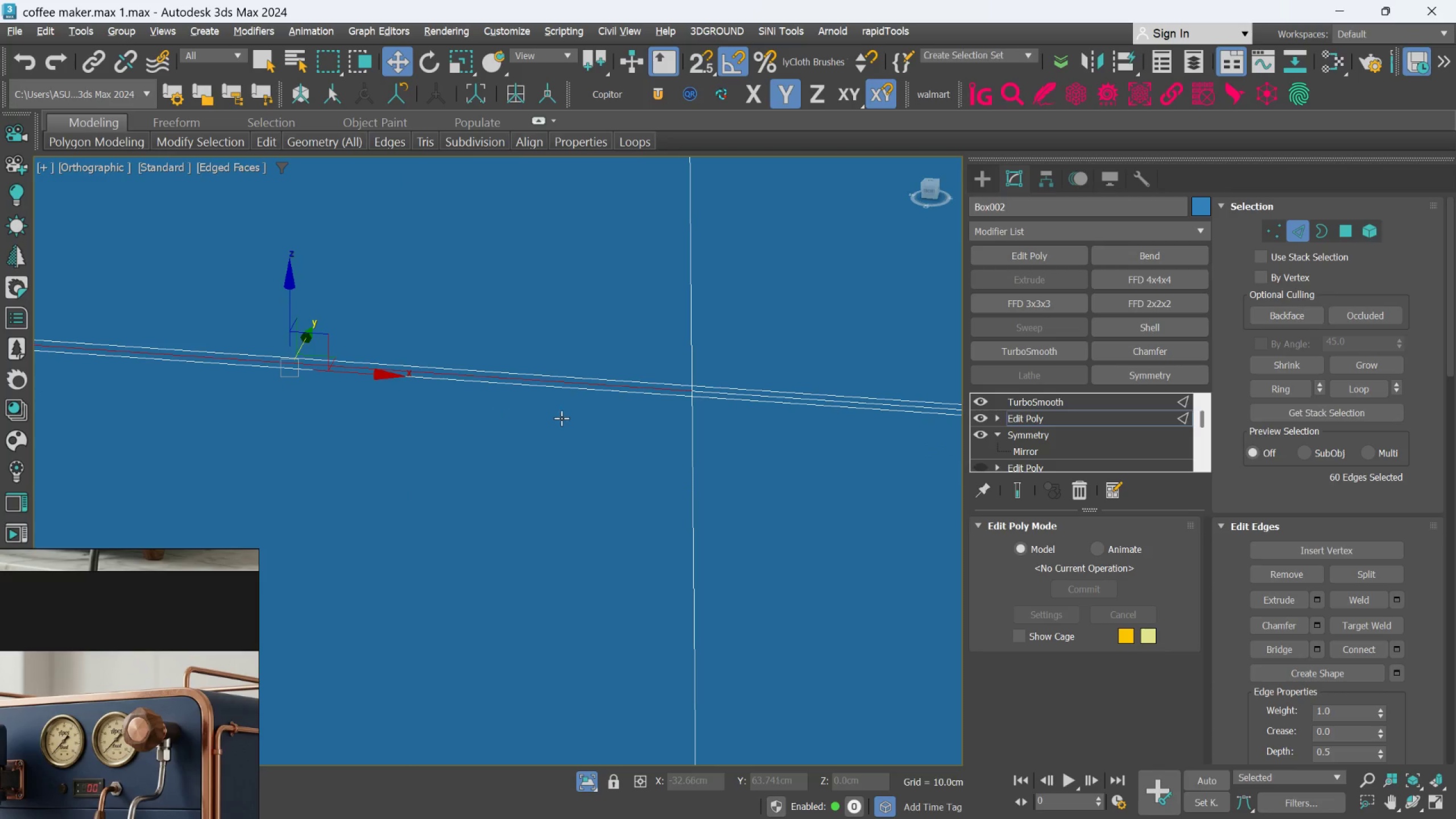 
key(Control+Z)
 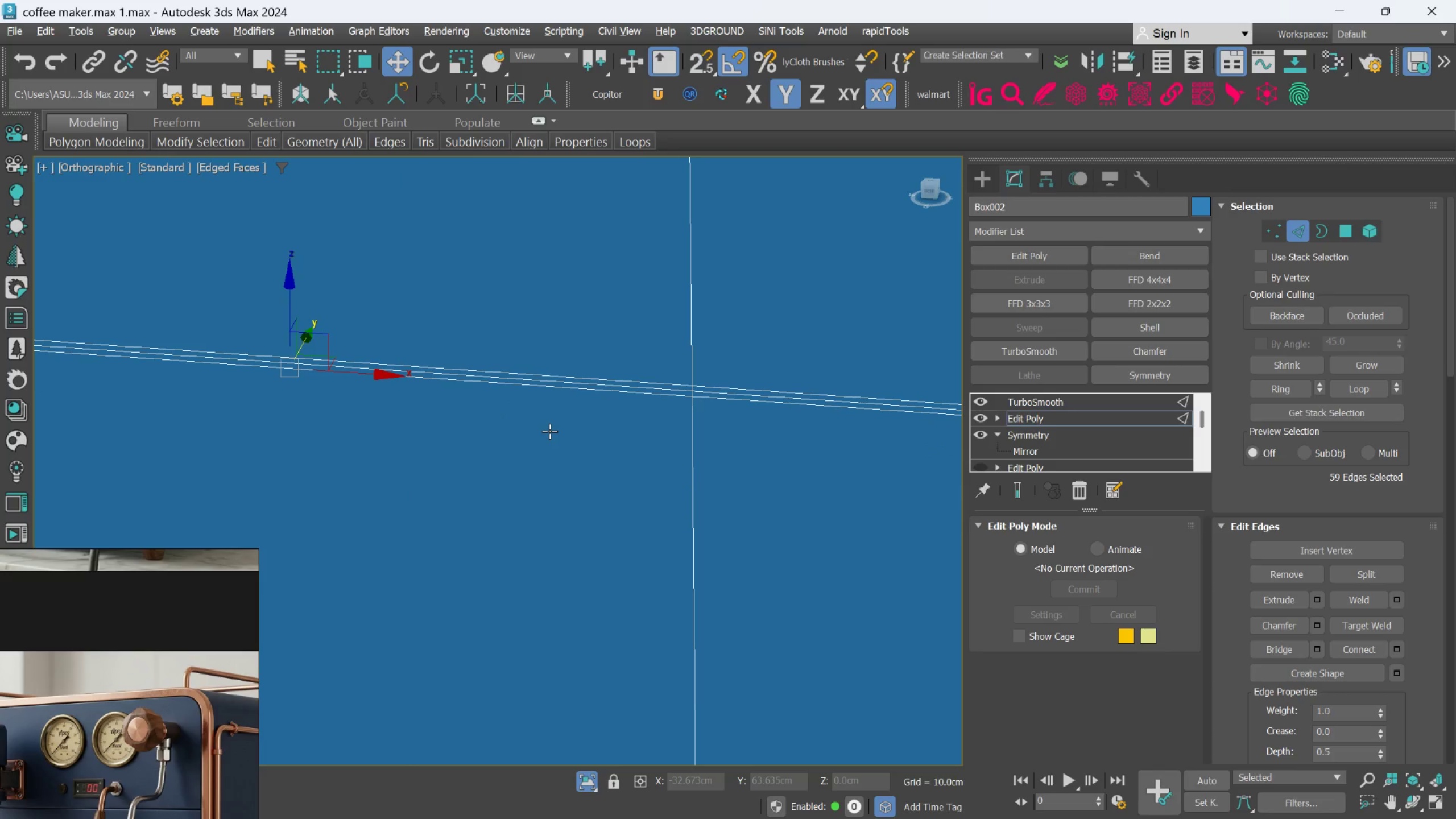 
scroll: coordinate [549, 431], scroll_direction: down, amount: 3.0
 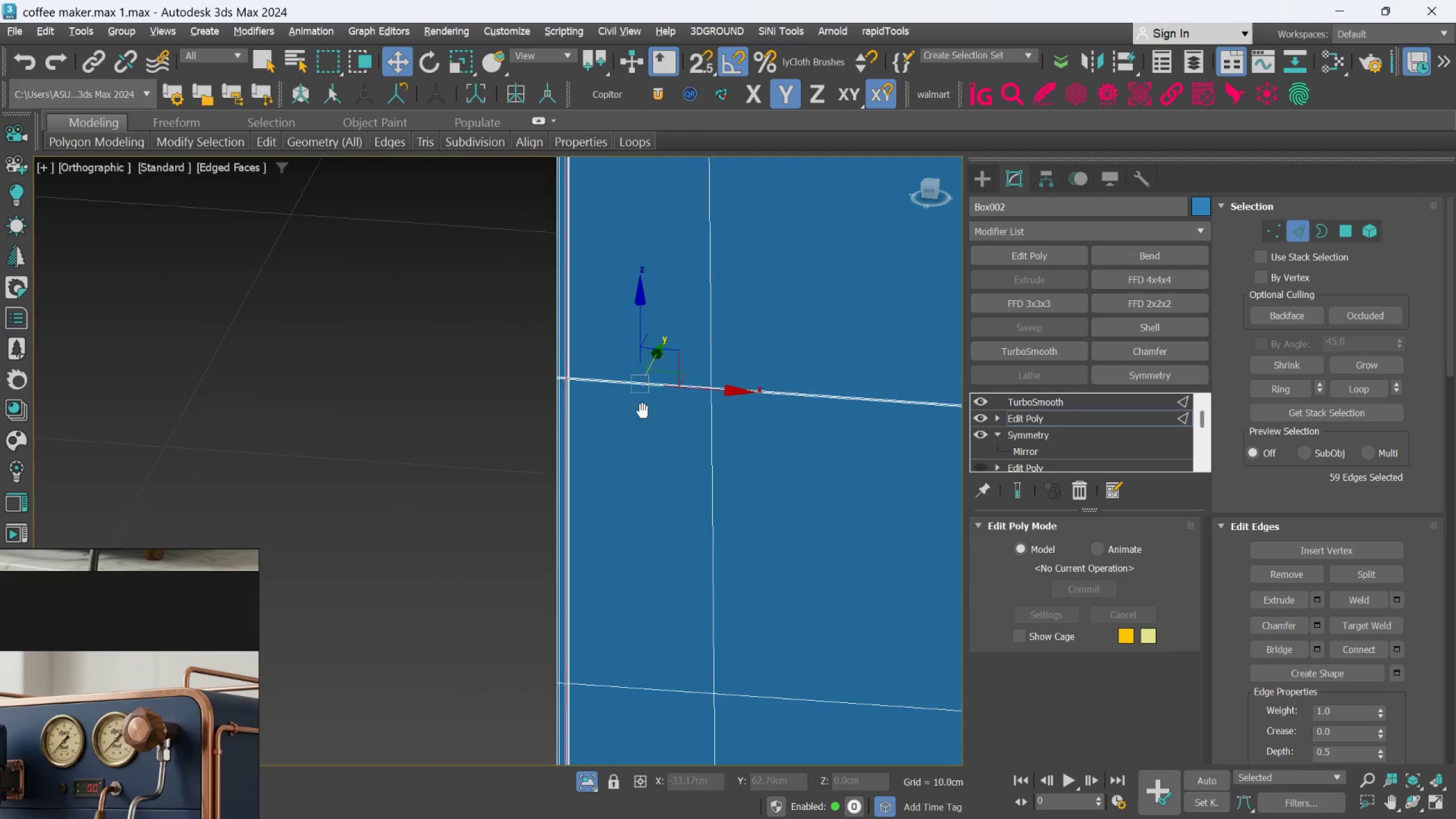 
scroll: coordinate [598, 404], scroll_direction: up, amount: 3.0
 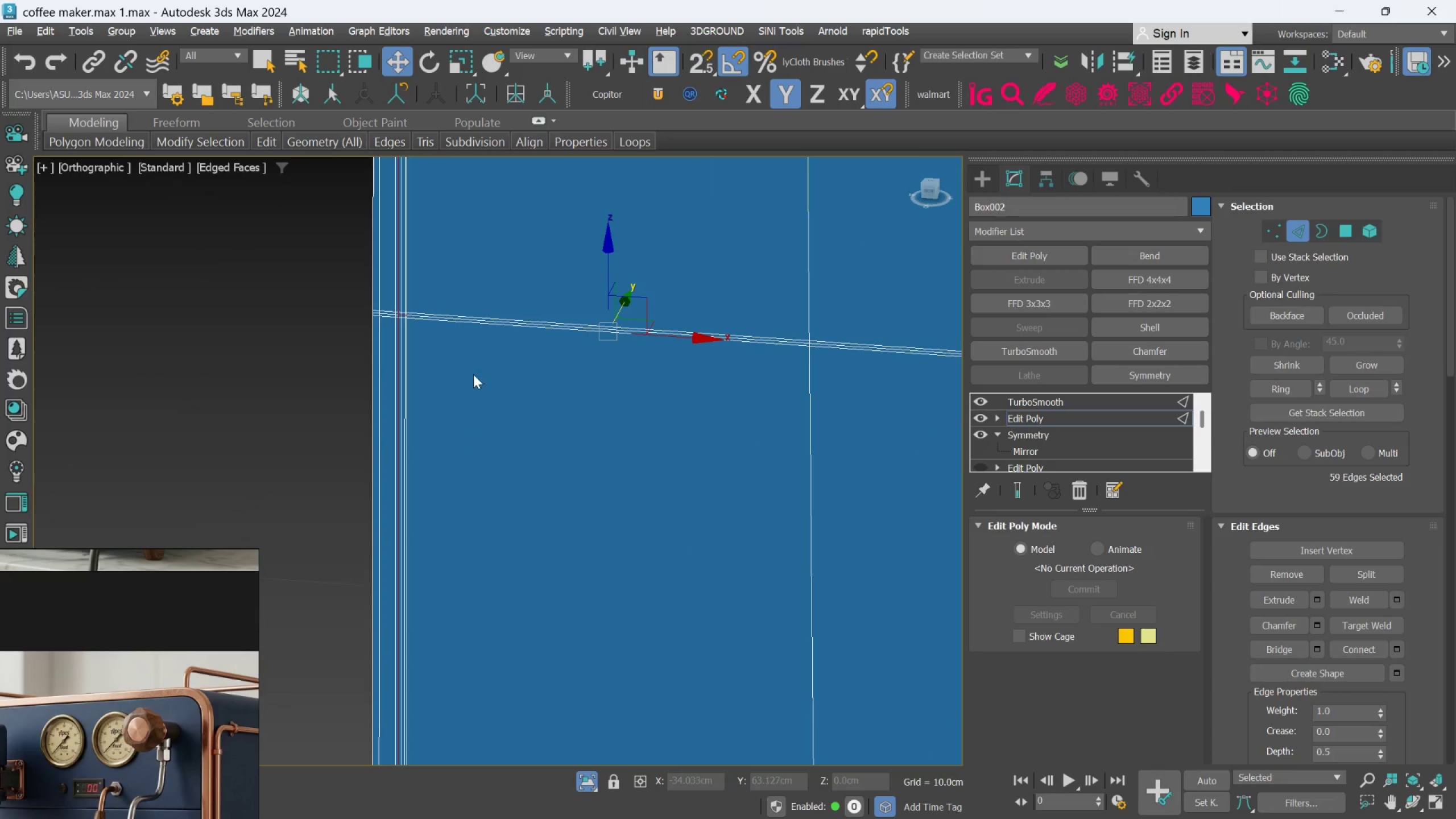 
hold_key(key=ControlLeft, duration=0.71)
 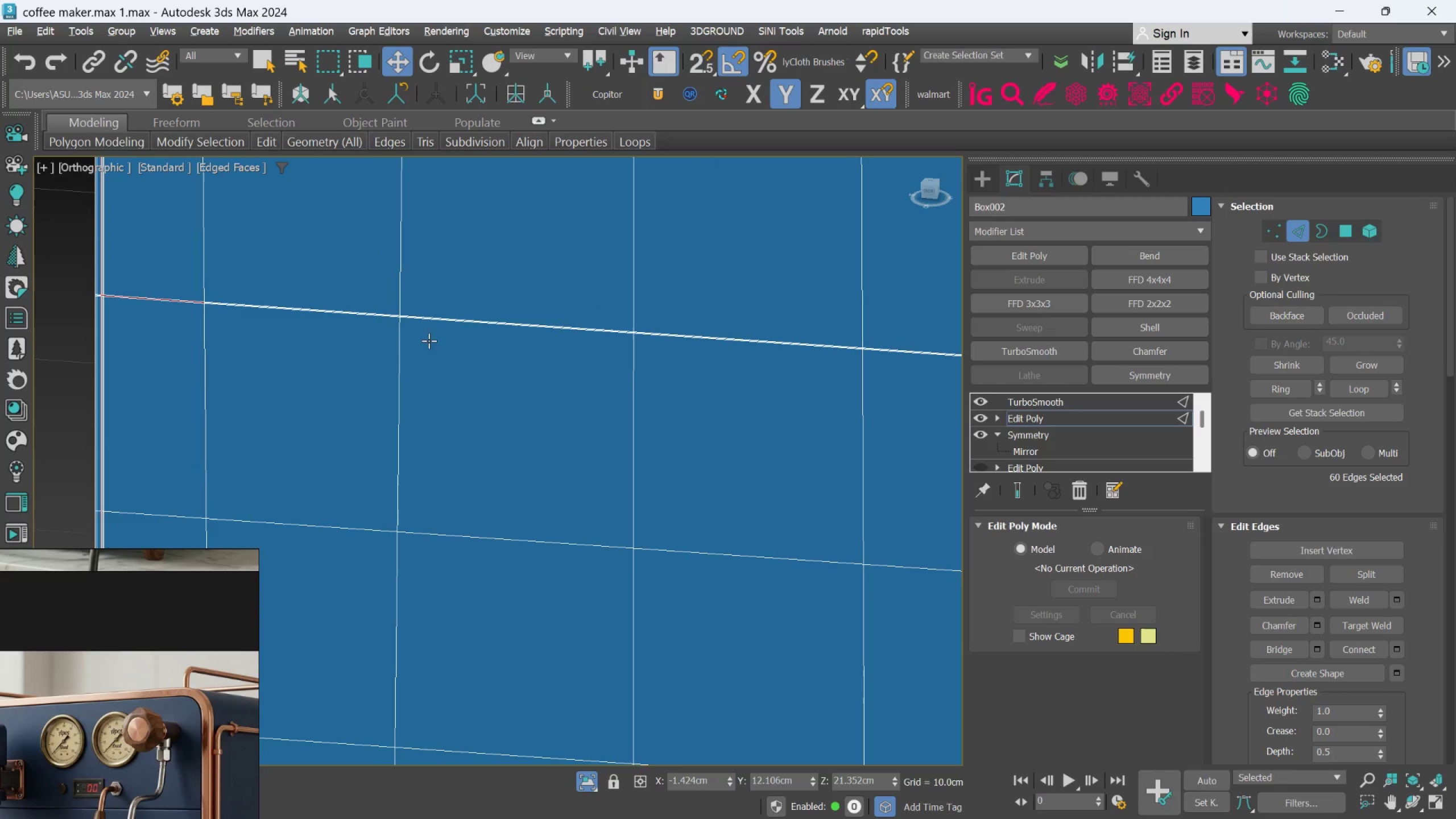 
scroll: coordinate [417, 322], scroll_direction: up, amount: 6.0
 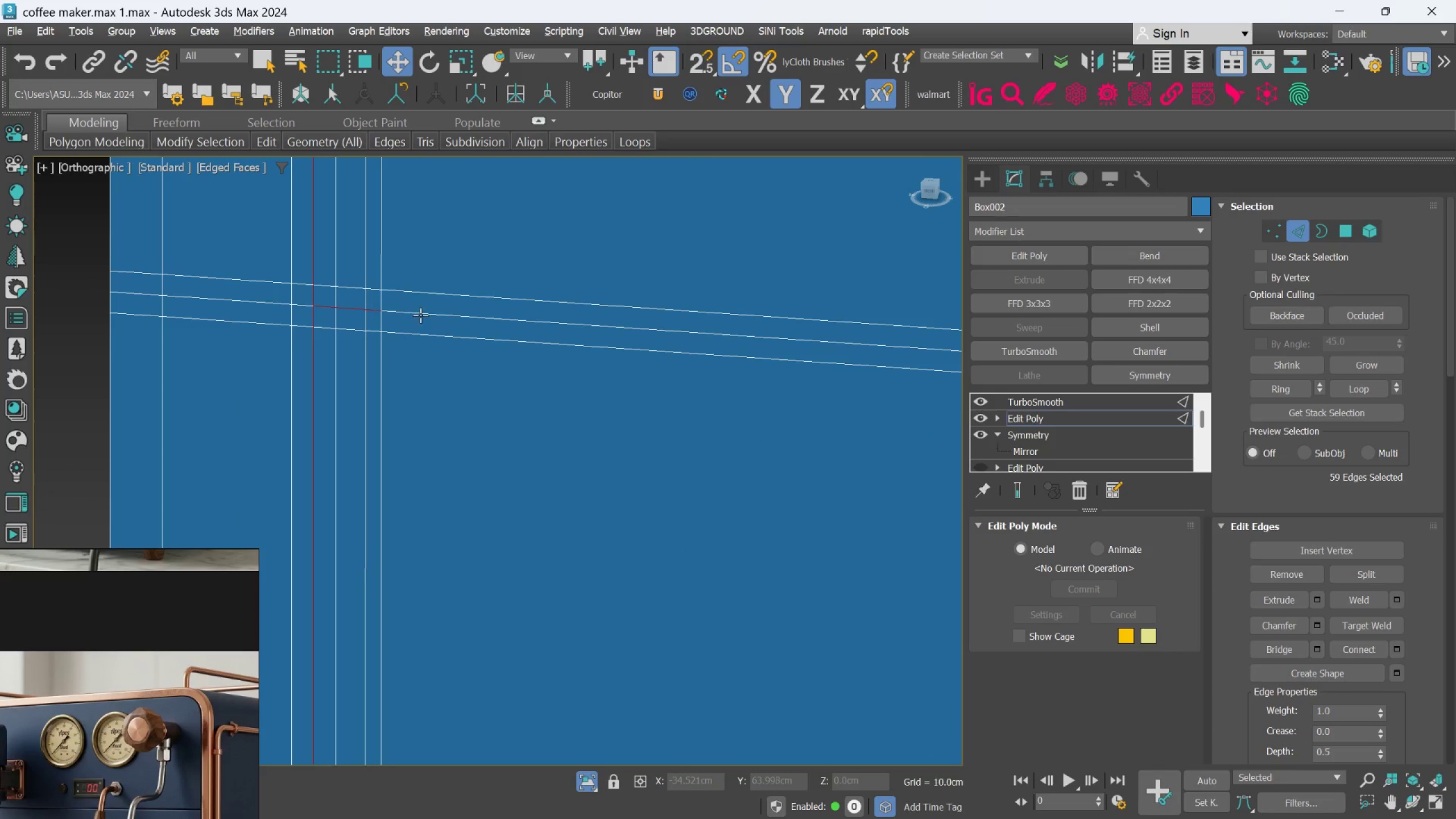 
left_click([421, 314])
 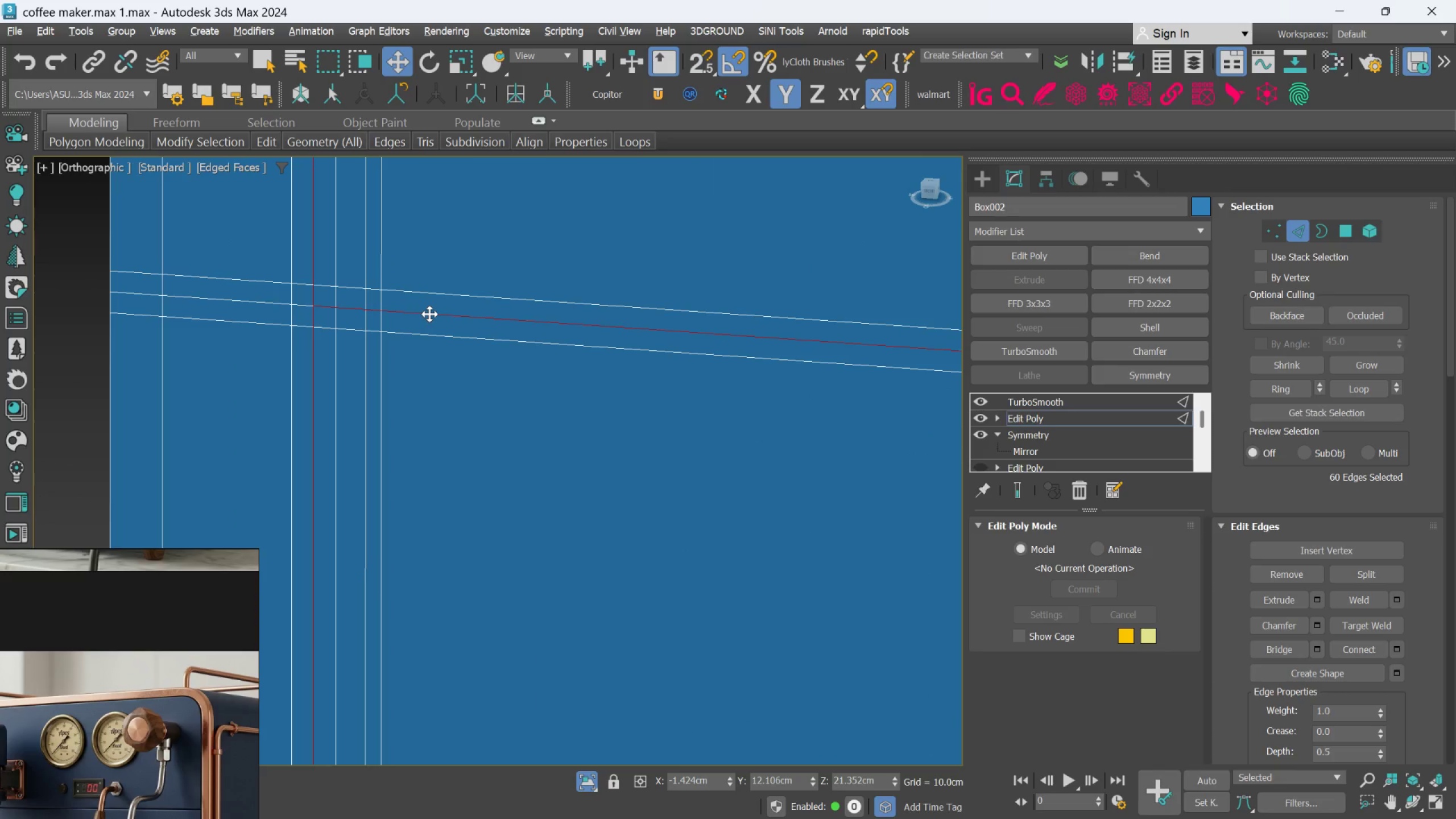 
scroll: coordinate [469, 342], scroll_direction: down, amount: 4.0
 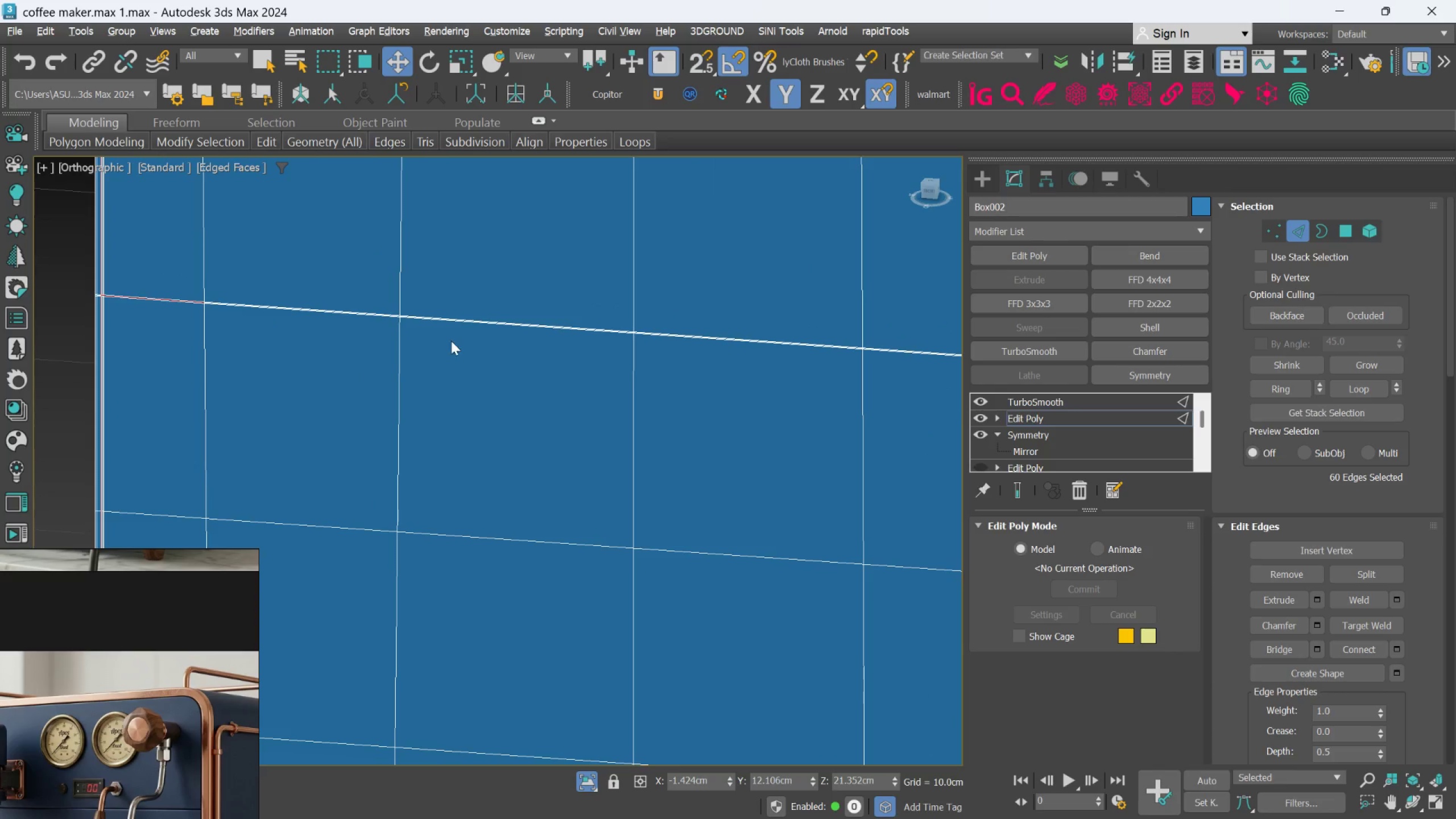 
scroll: coordinate [291, 275], scroll_direction: up, amount: 6.0
 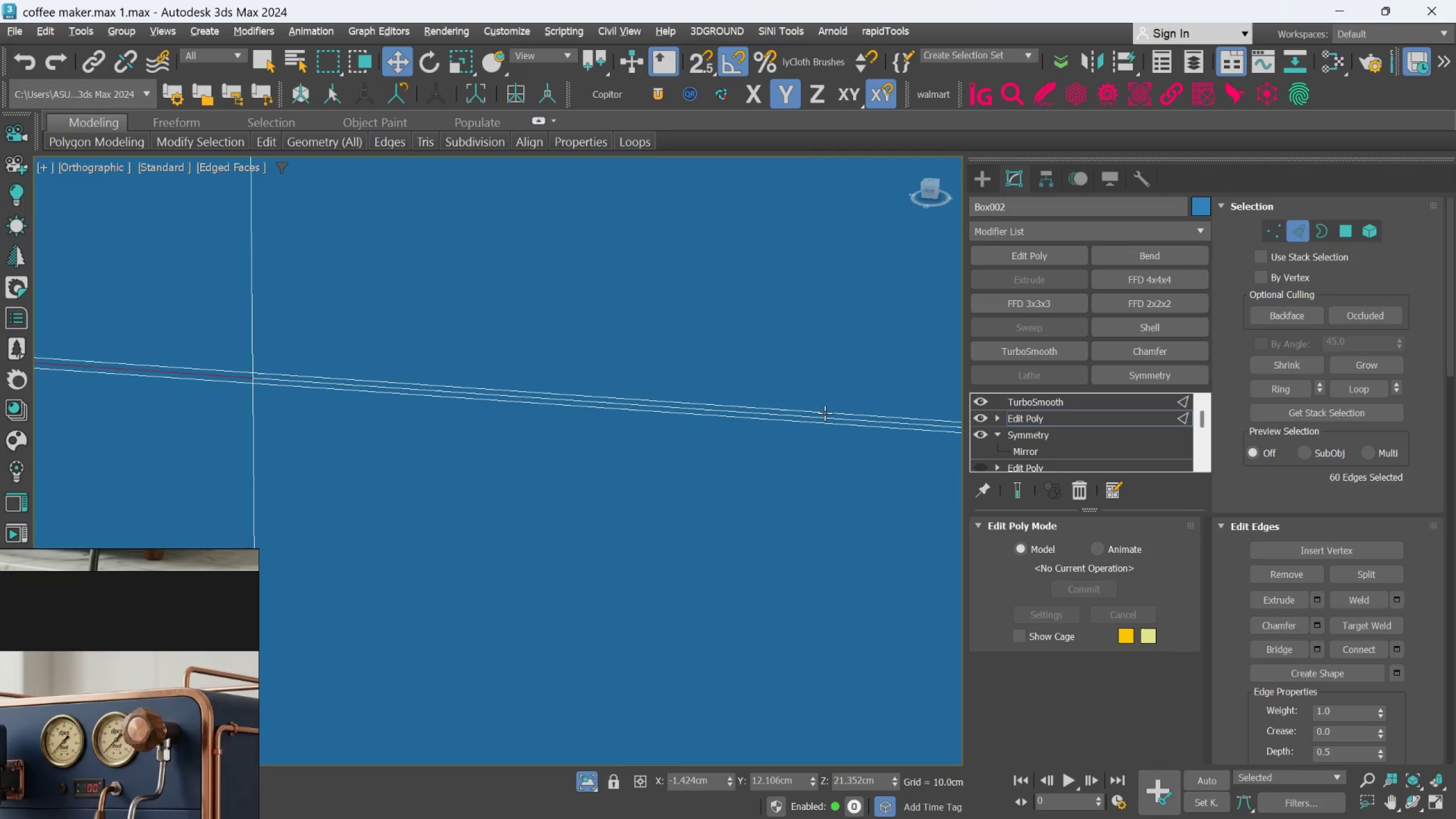 
hold_key(key=ControlLeft, duration=0.62)
 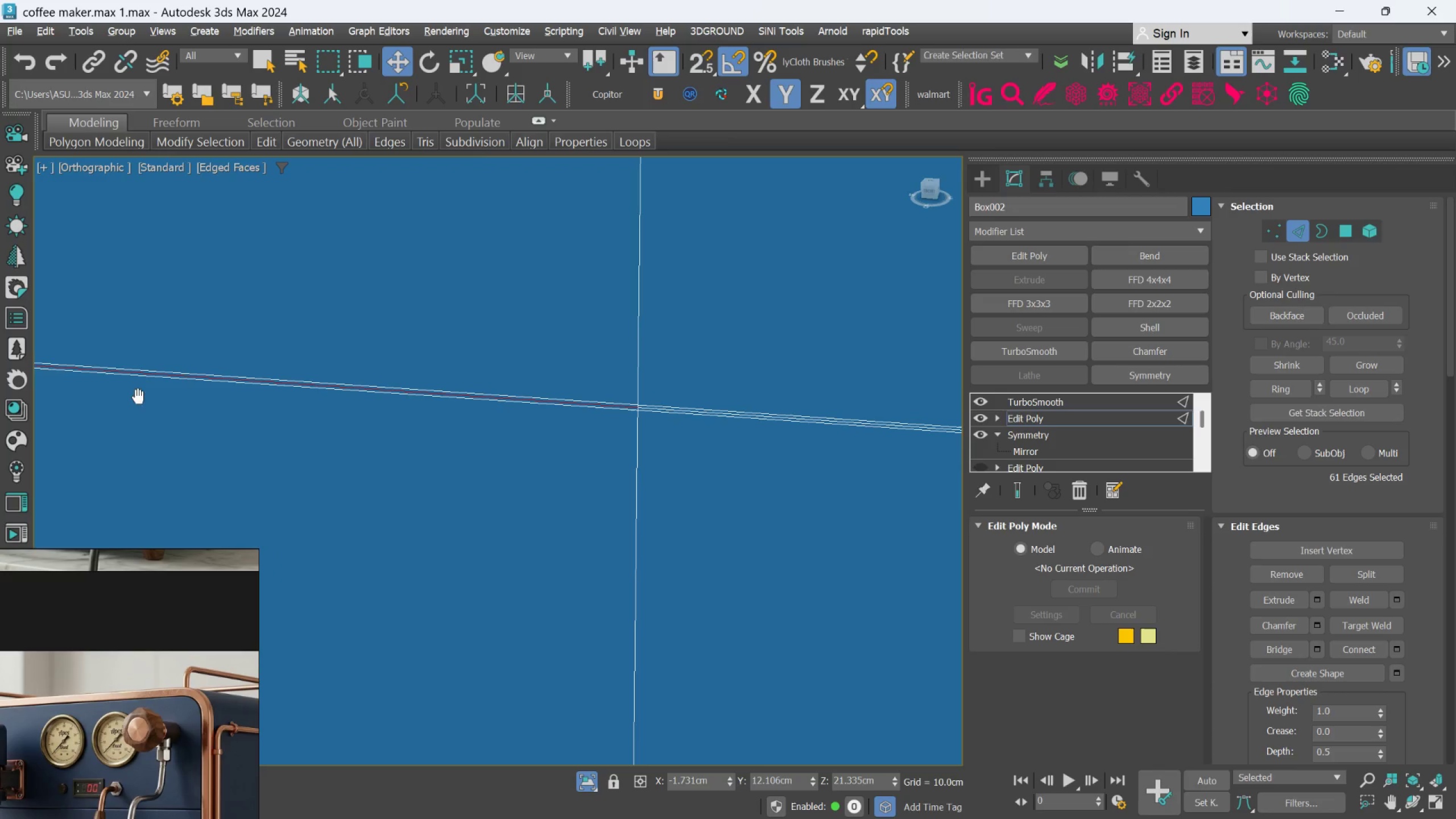 
scroll: coordinate [284, 392], scroll_direction: up, amount: 1.0
 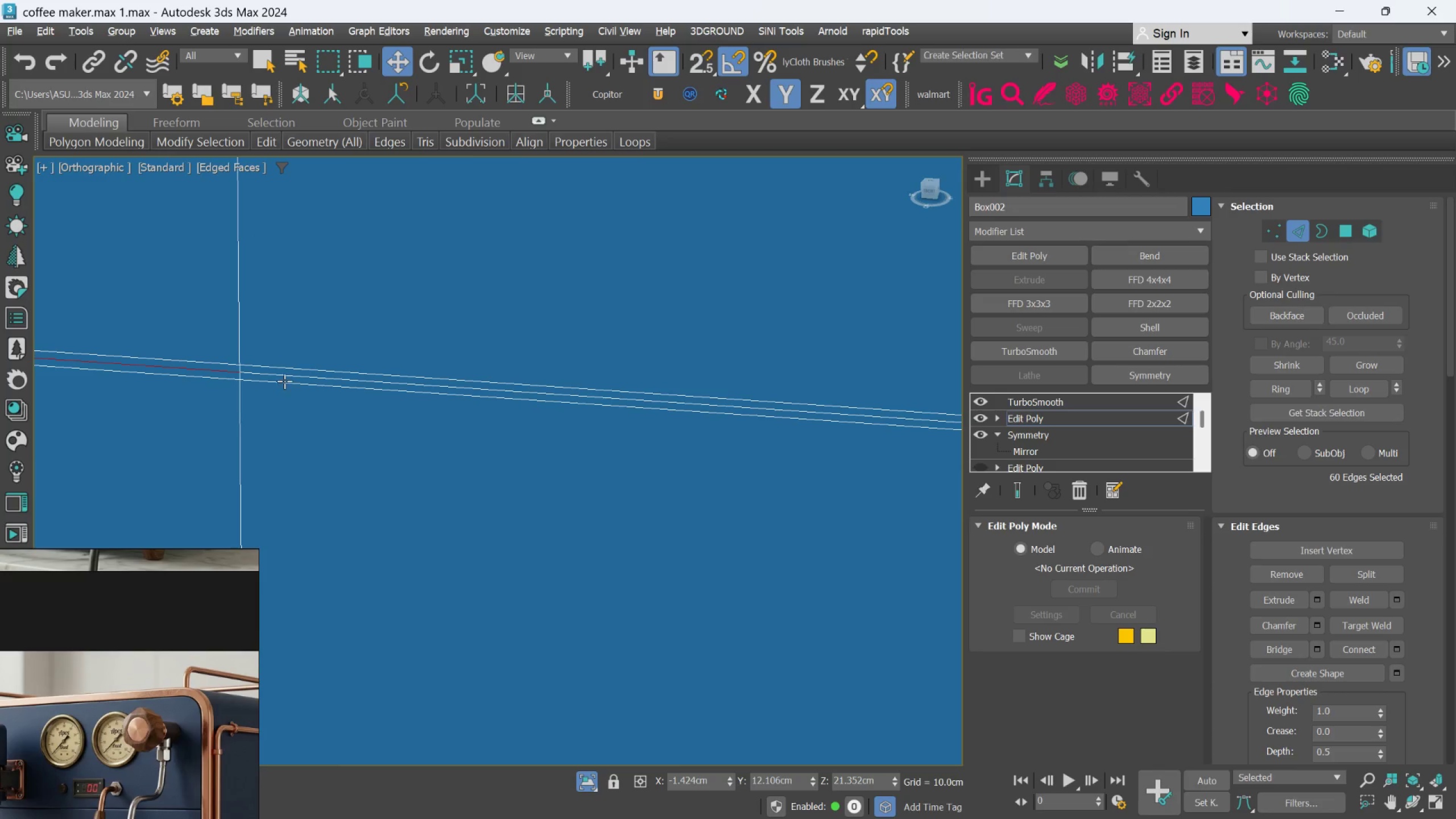 
left_click([286, 377])
 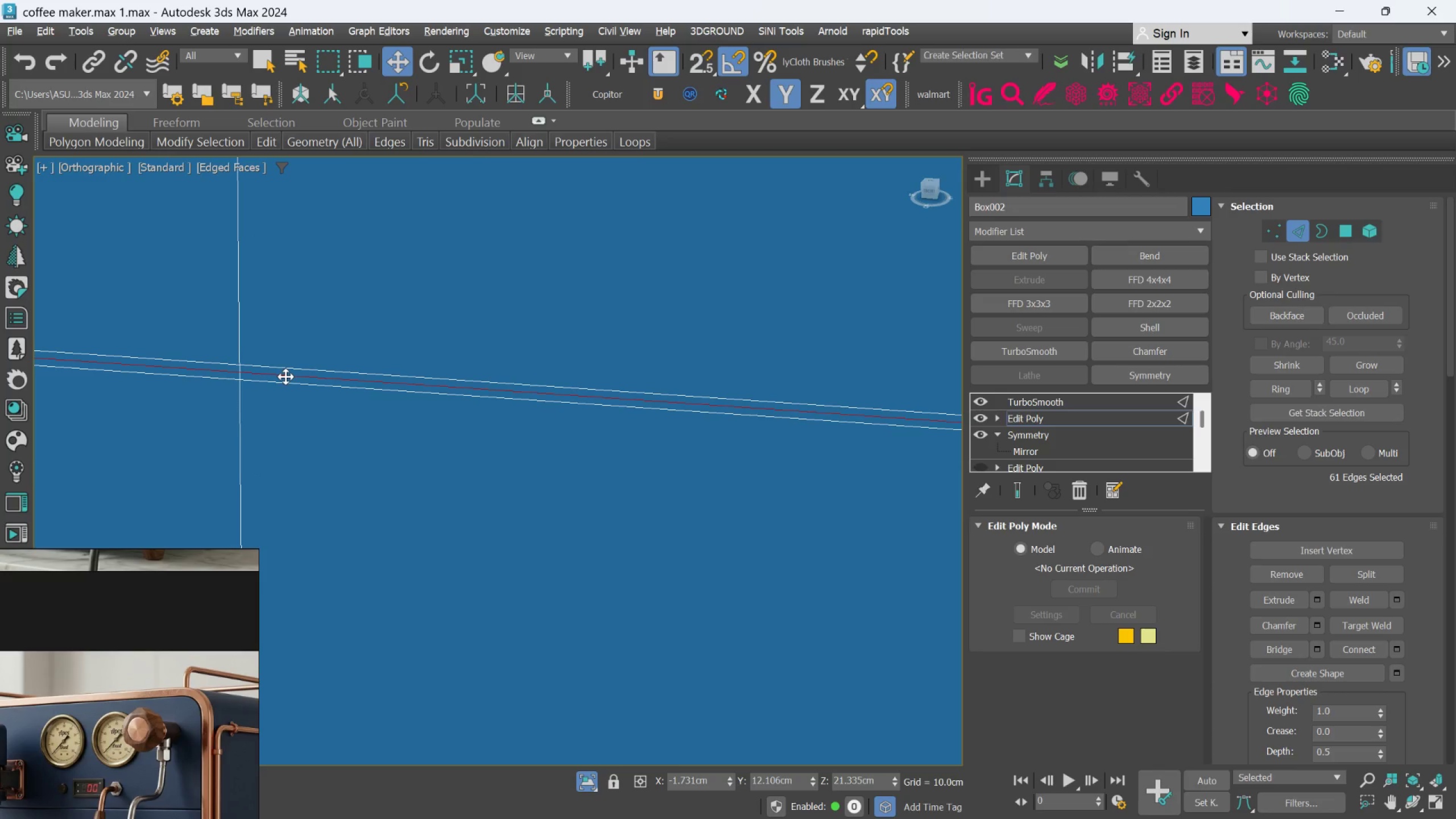 
scroll: coordinate [564, 377], scroll_direction: down, amount: 5.0
 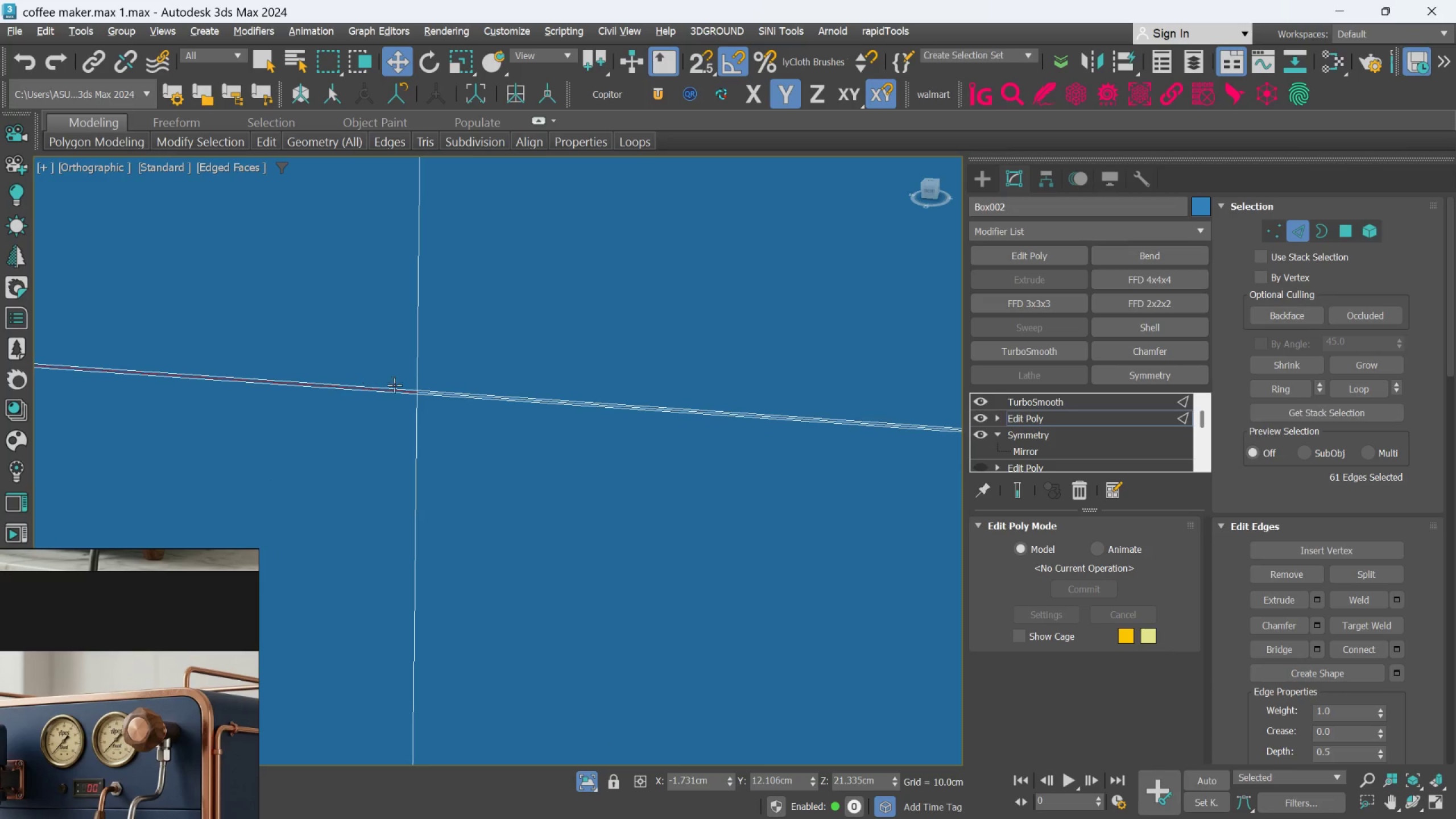 
hold_key(key=ControlLeft, duration=0.68)
 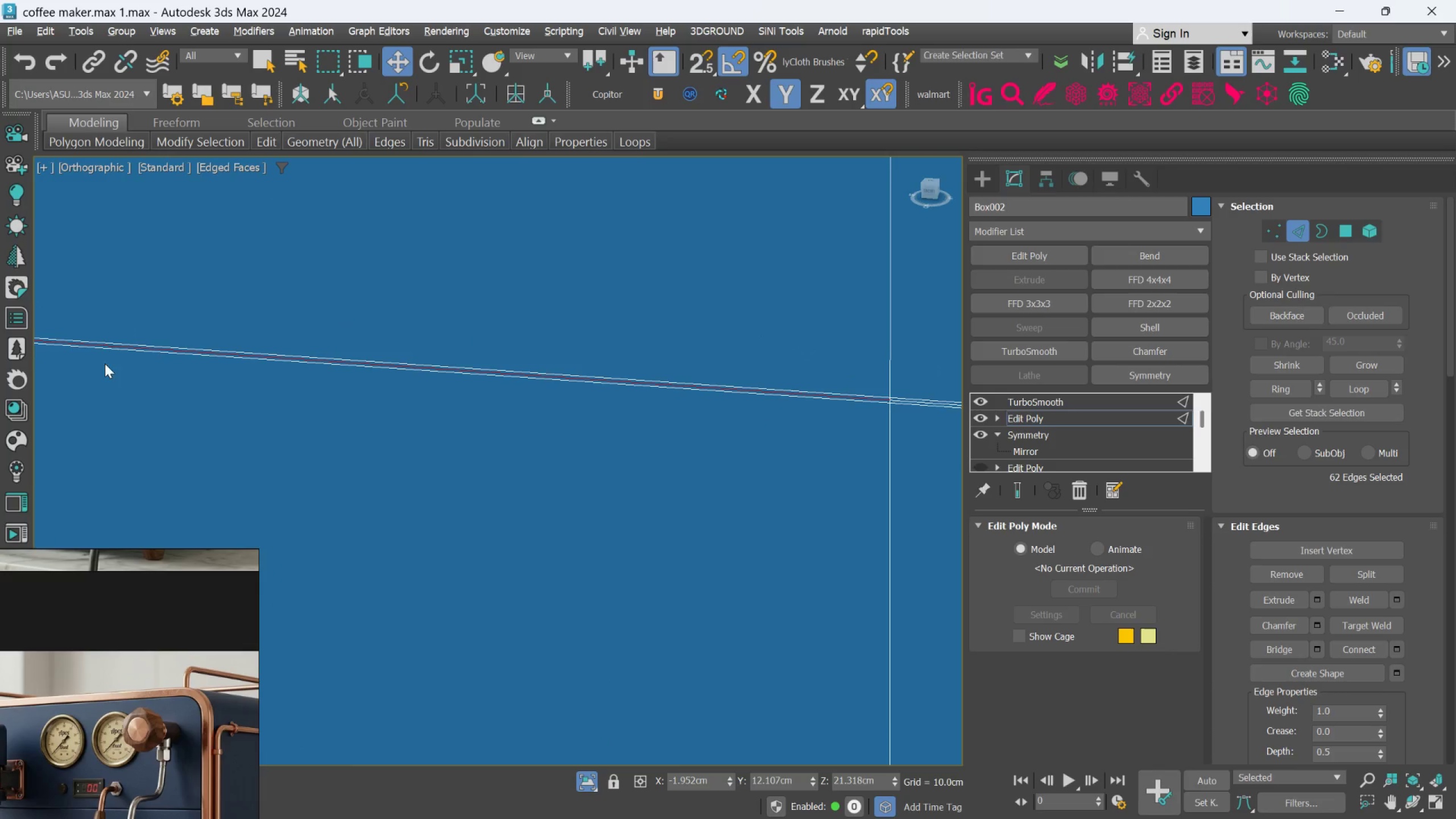 
scroll: coordinate [377, 377], scroll_direction: up, amount: 5.0
 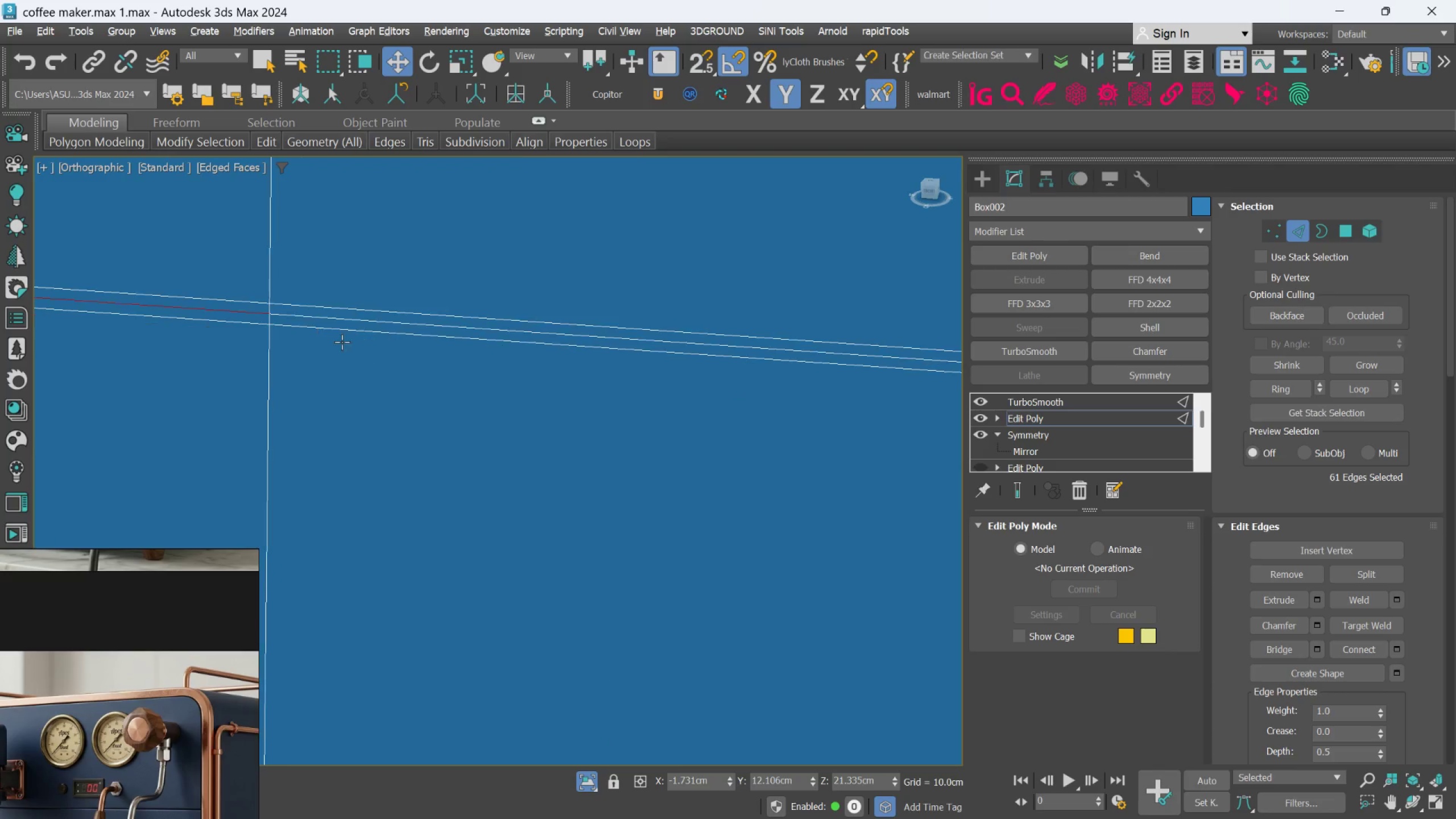 
left_click([331, 316])
 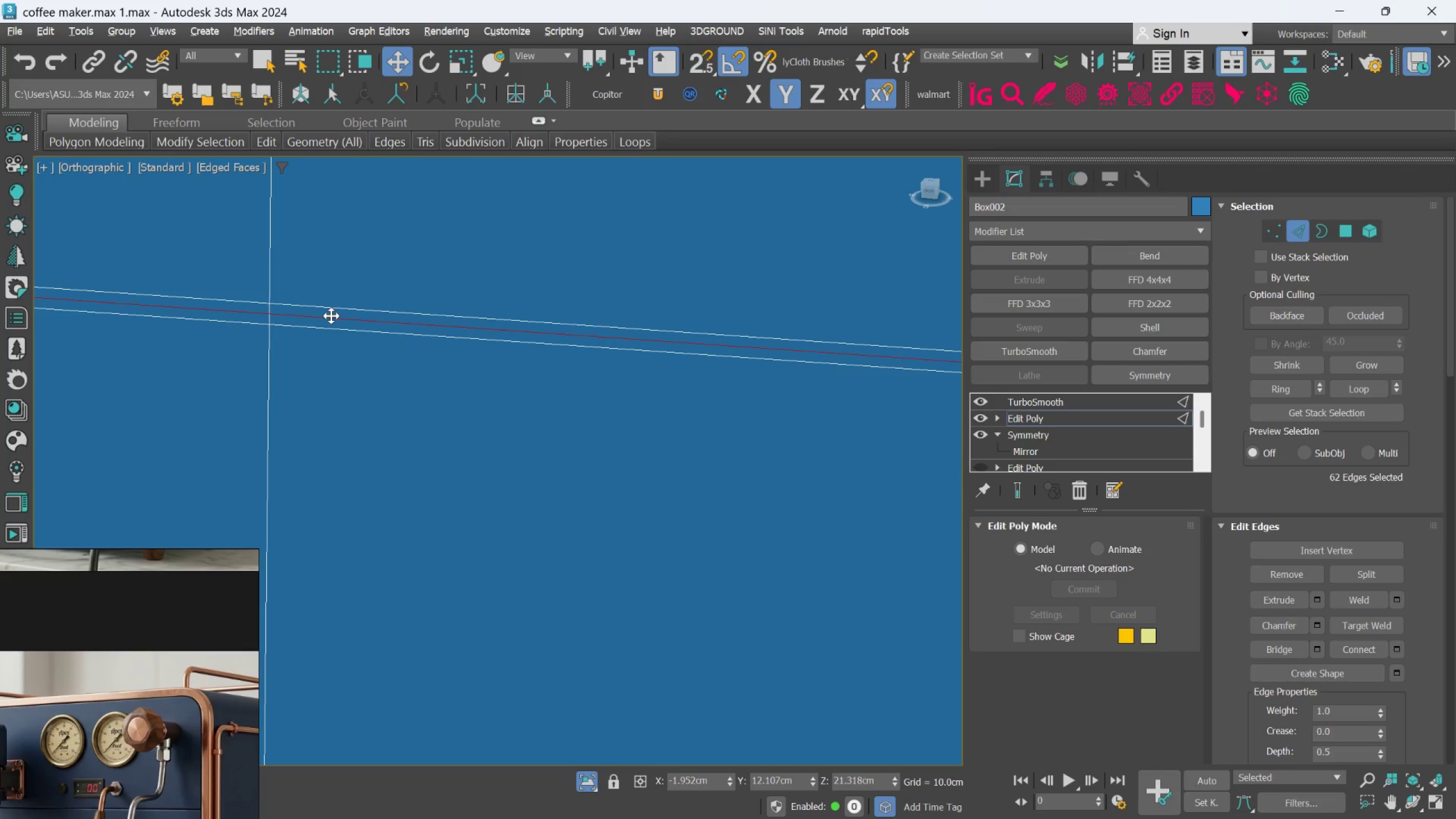 
scroll: coordinate [390, 340], scroll_direction: down, amount: 7.0
 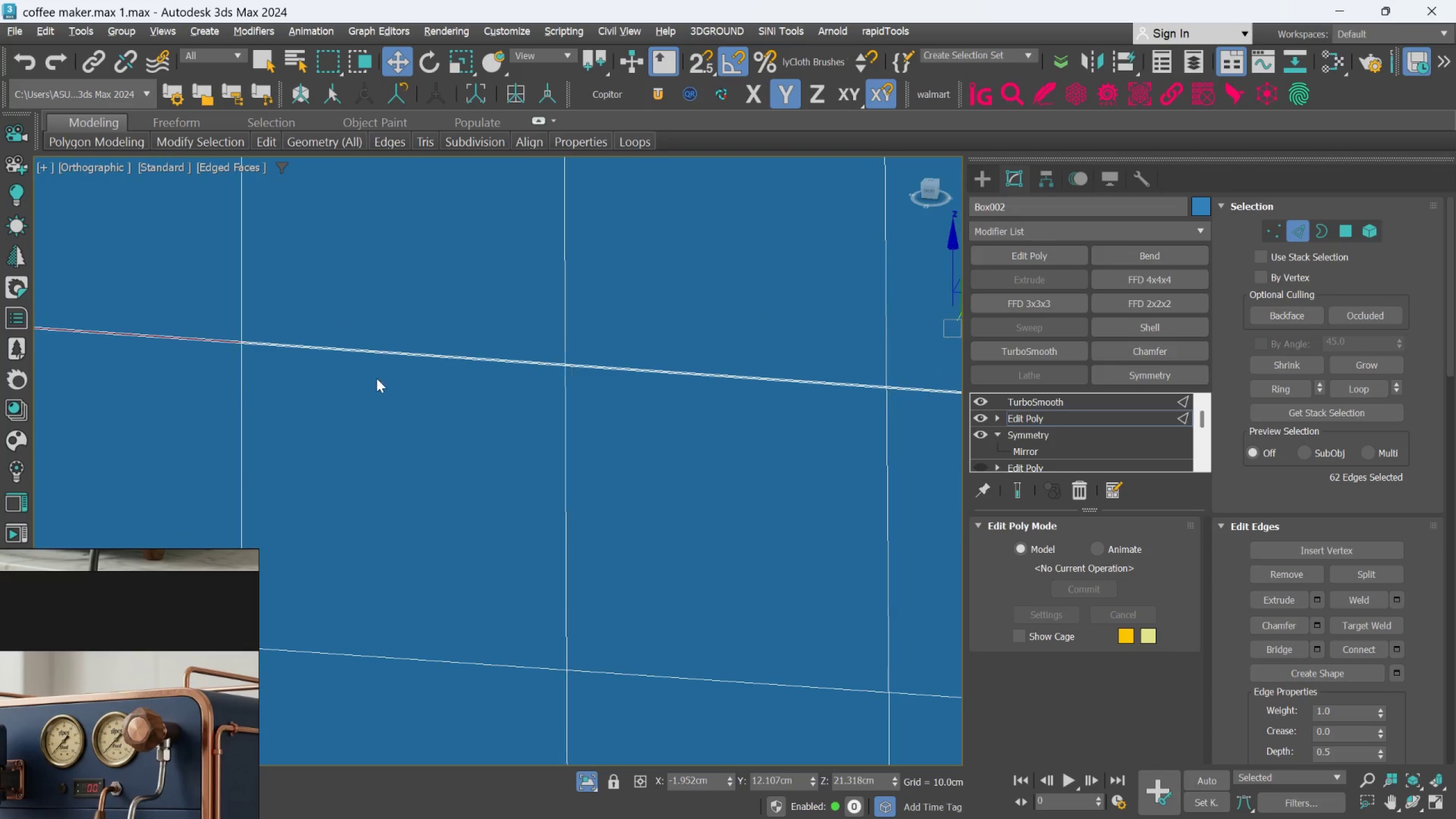 
hold_key(key=ControlLeft, duration=0.53)
left_click([167, 359])
 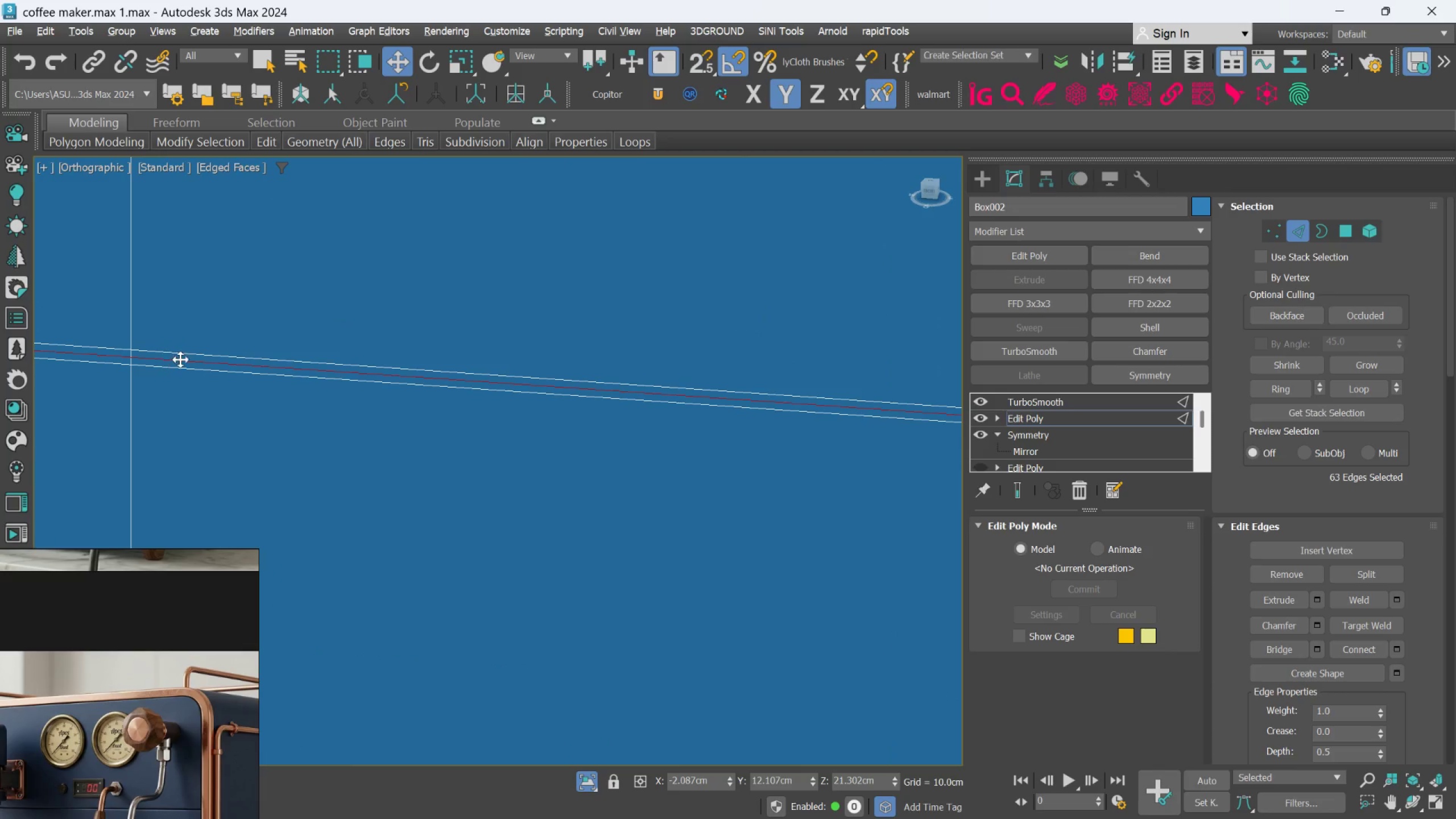 
scroll: coordinate [168, 362], scroll_direction: up, amount: 6.0
 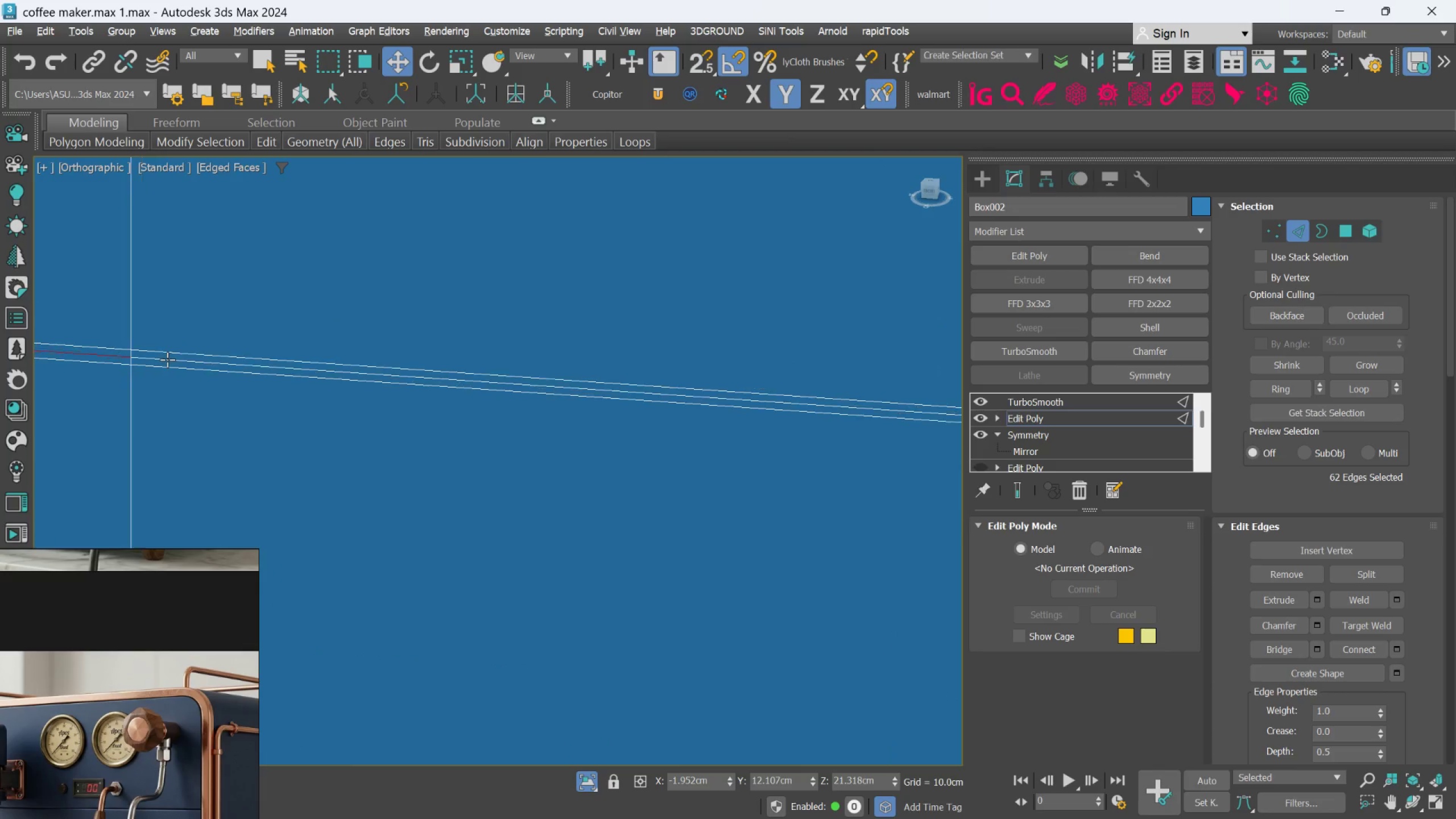 
scroll: coordinate [266, 392], scroll_direction: down, amount: 4.0
 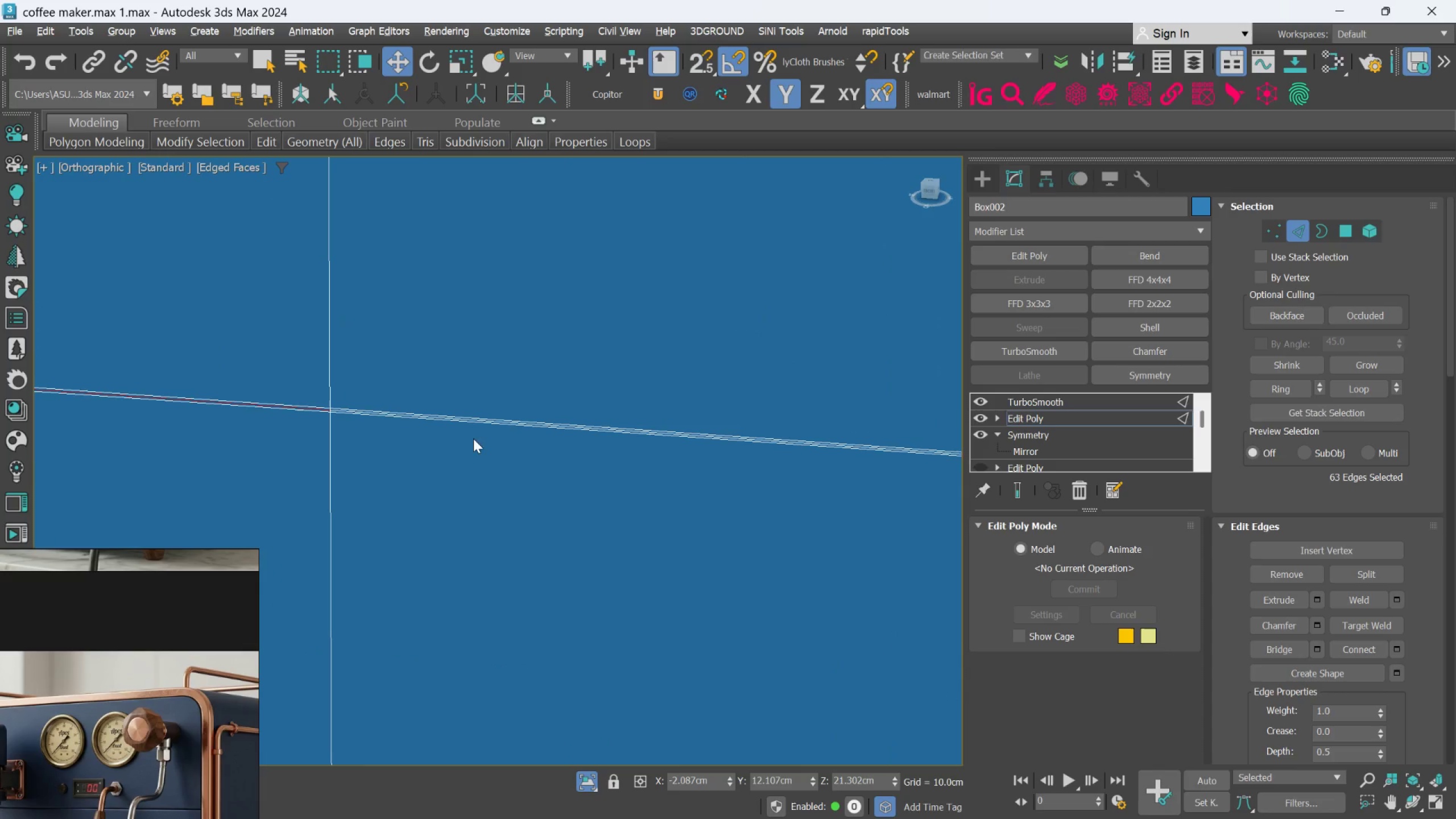 
hold_key(key=ControlLeft, duration=0.87)
 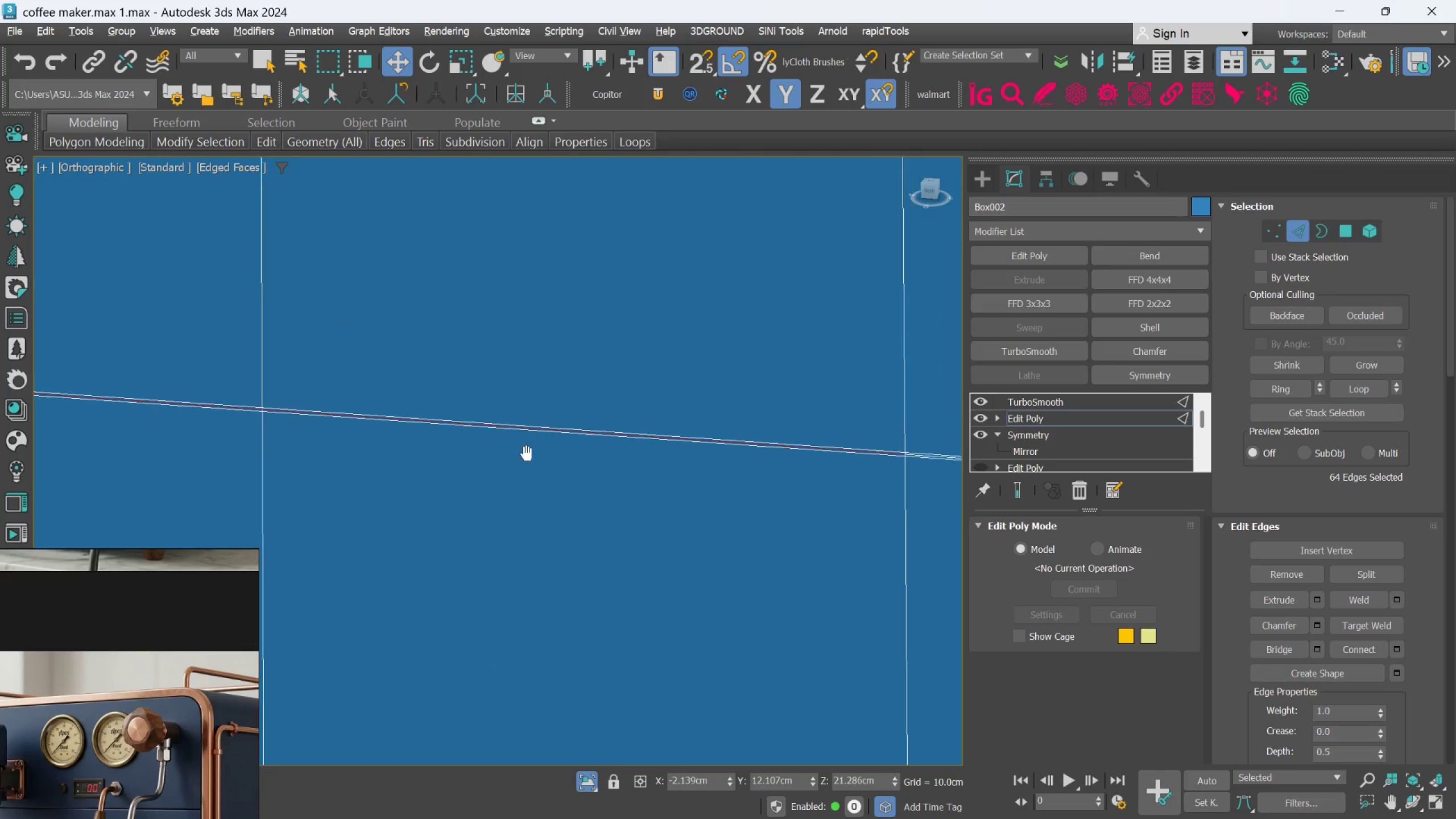 
scroll: coordinate [393, 428], scroll_direction: up, amount: 3.0
 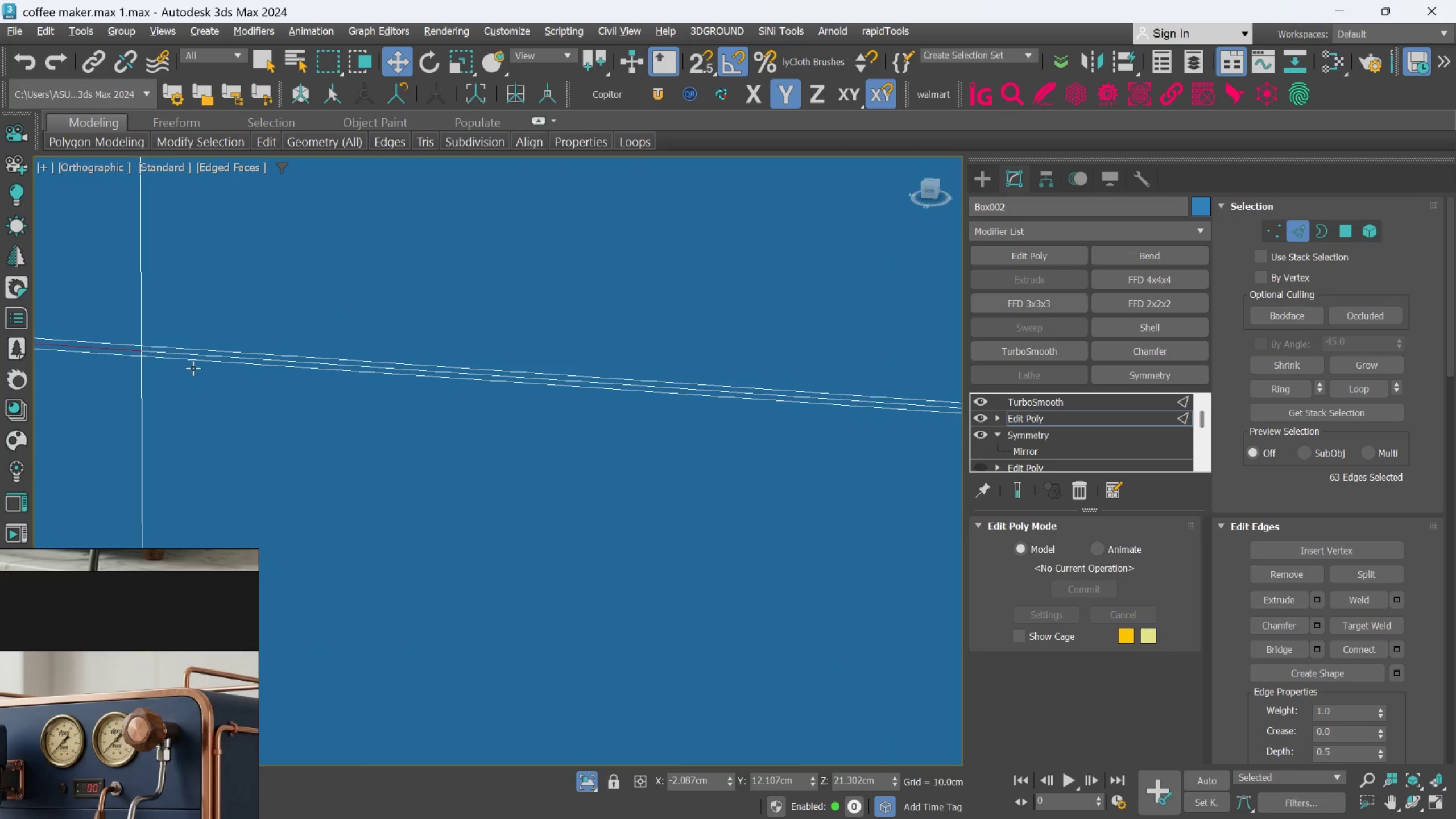 
left_click([191, 356])
 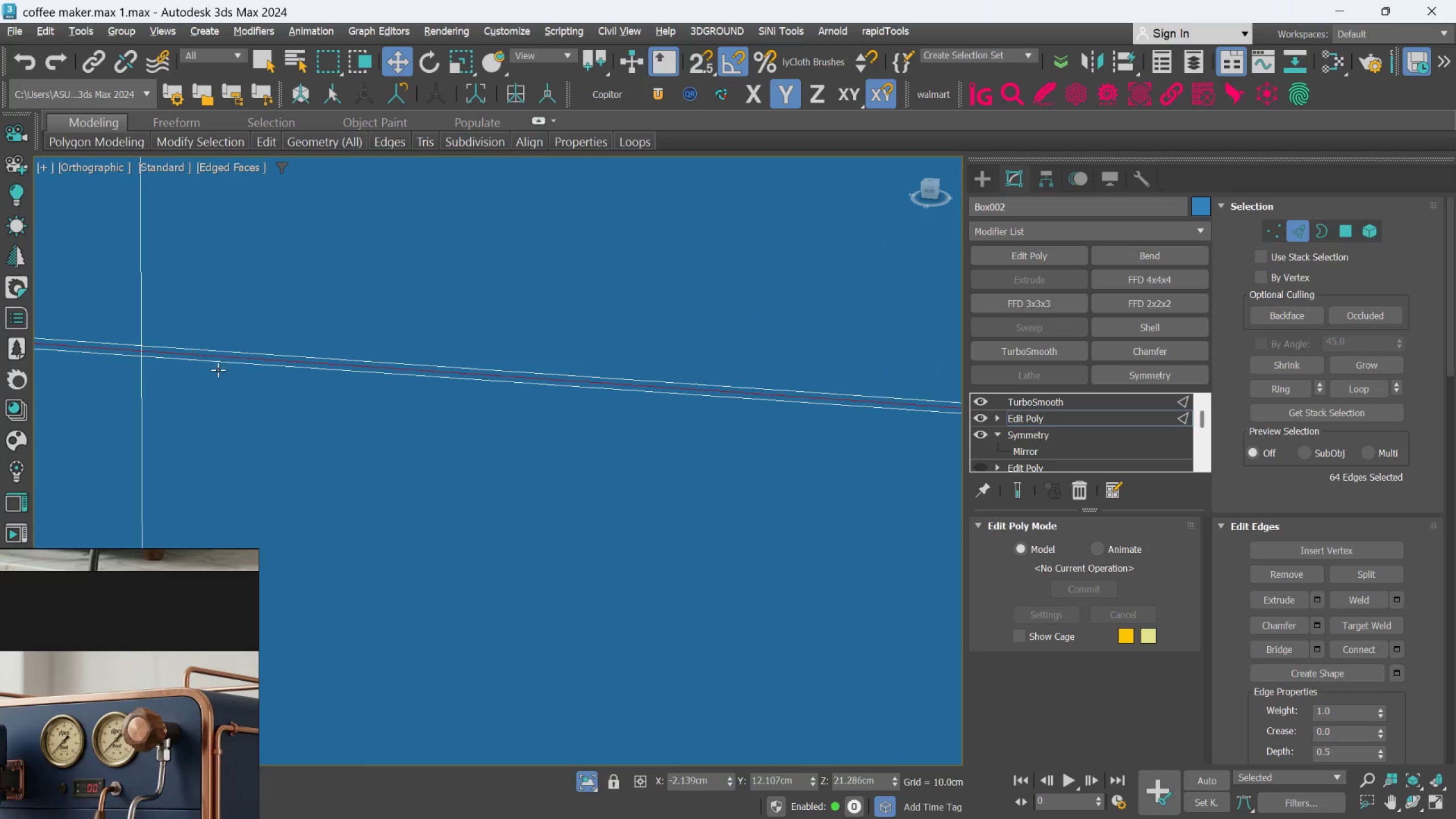 
scroll: coordinate [388, 466], scroll_direction: down, amount: 3.0
 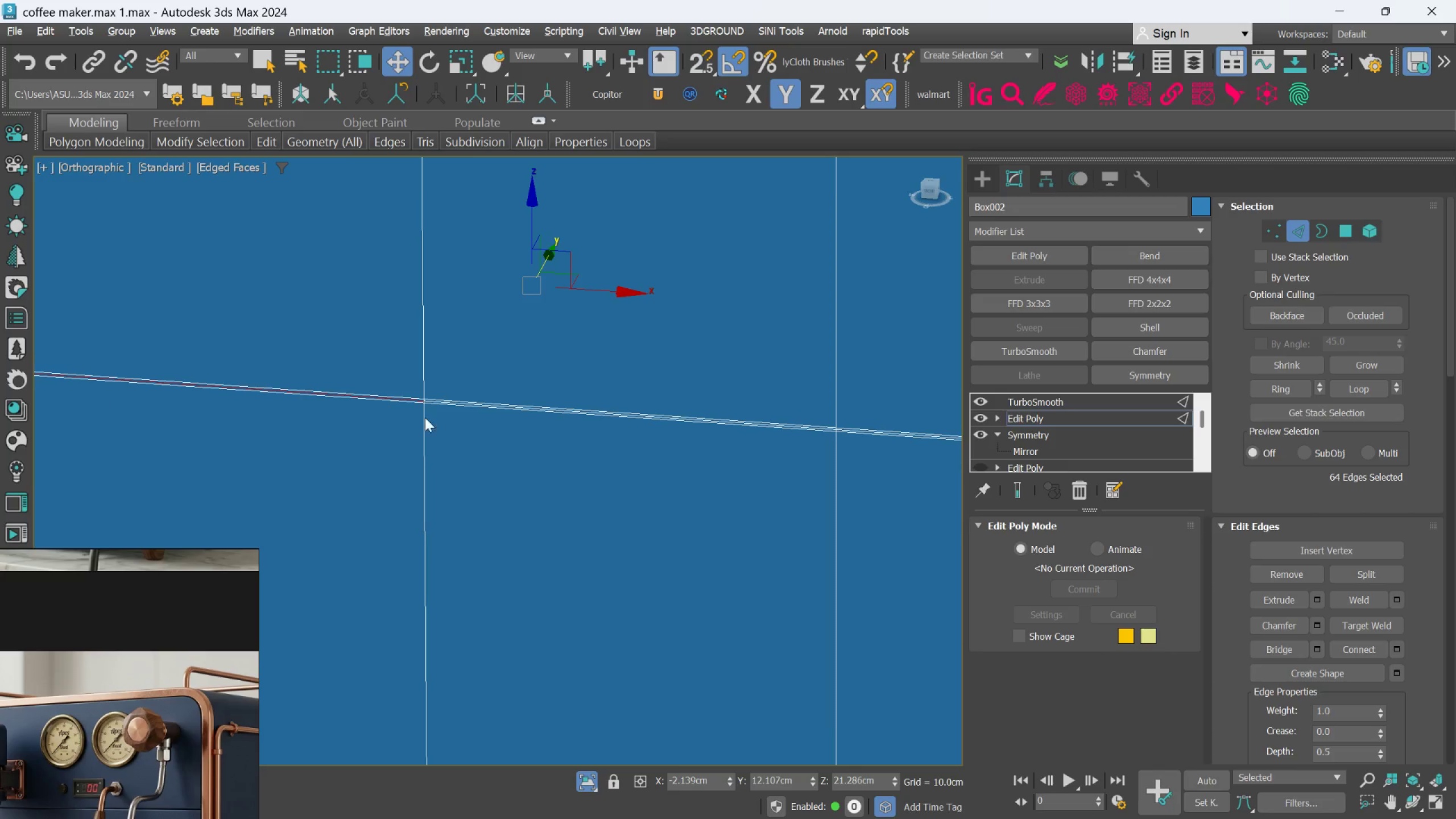 
hold_key(key=ControlLeft, duration=0.66)
 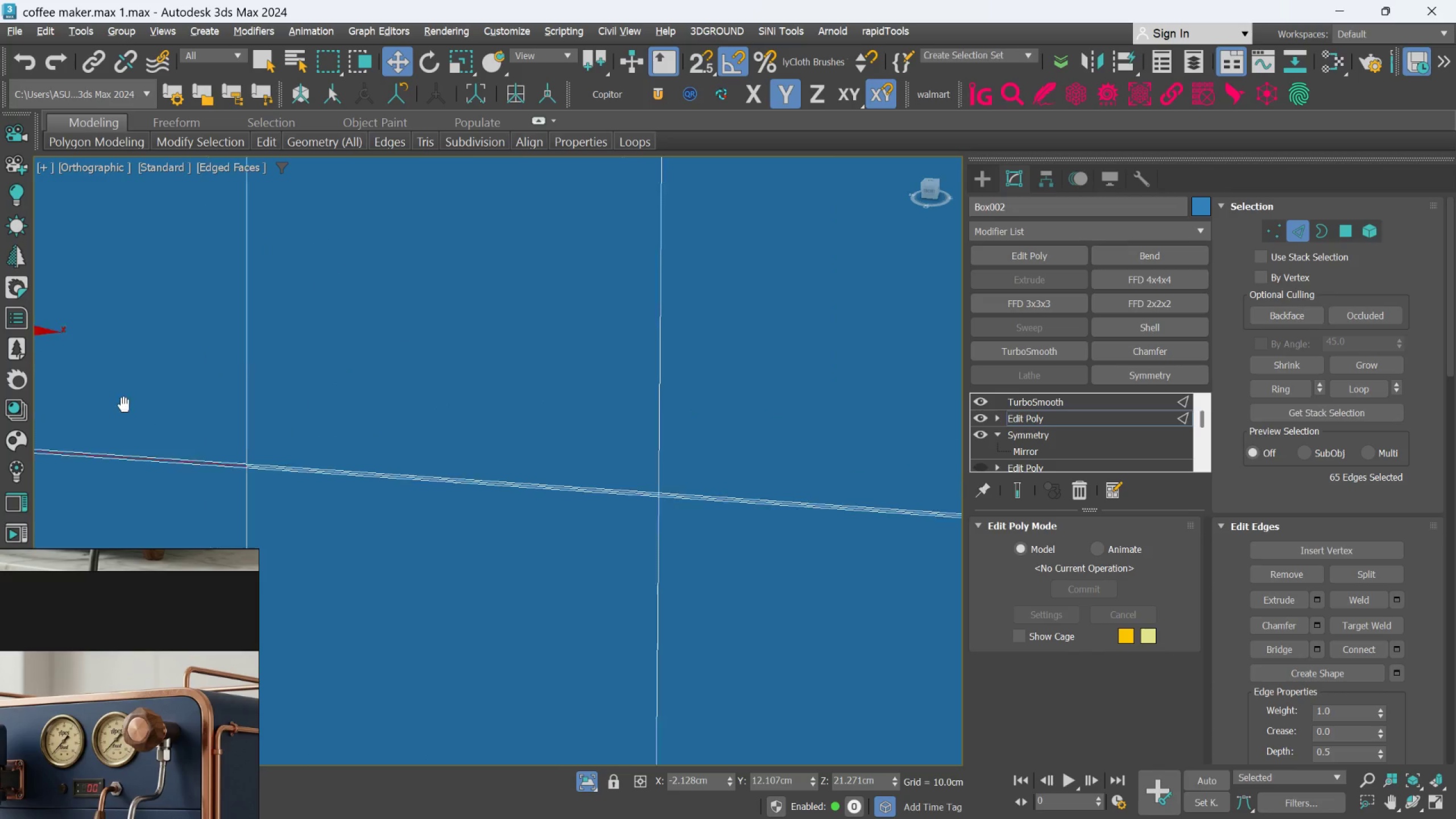 
scroll: coordinate [338, 366], scroll_direction: up, amount: 5.0
 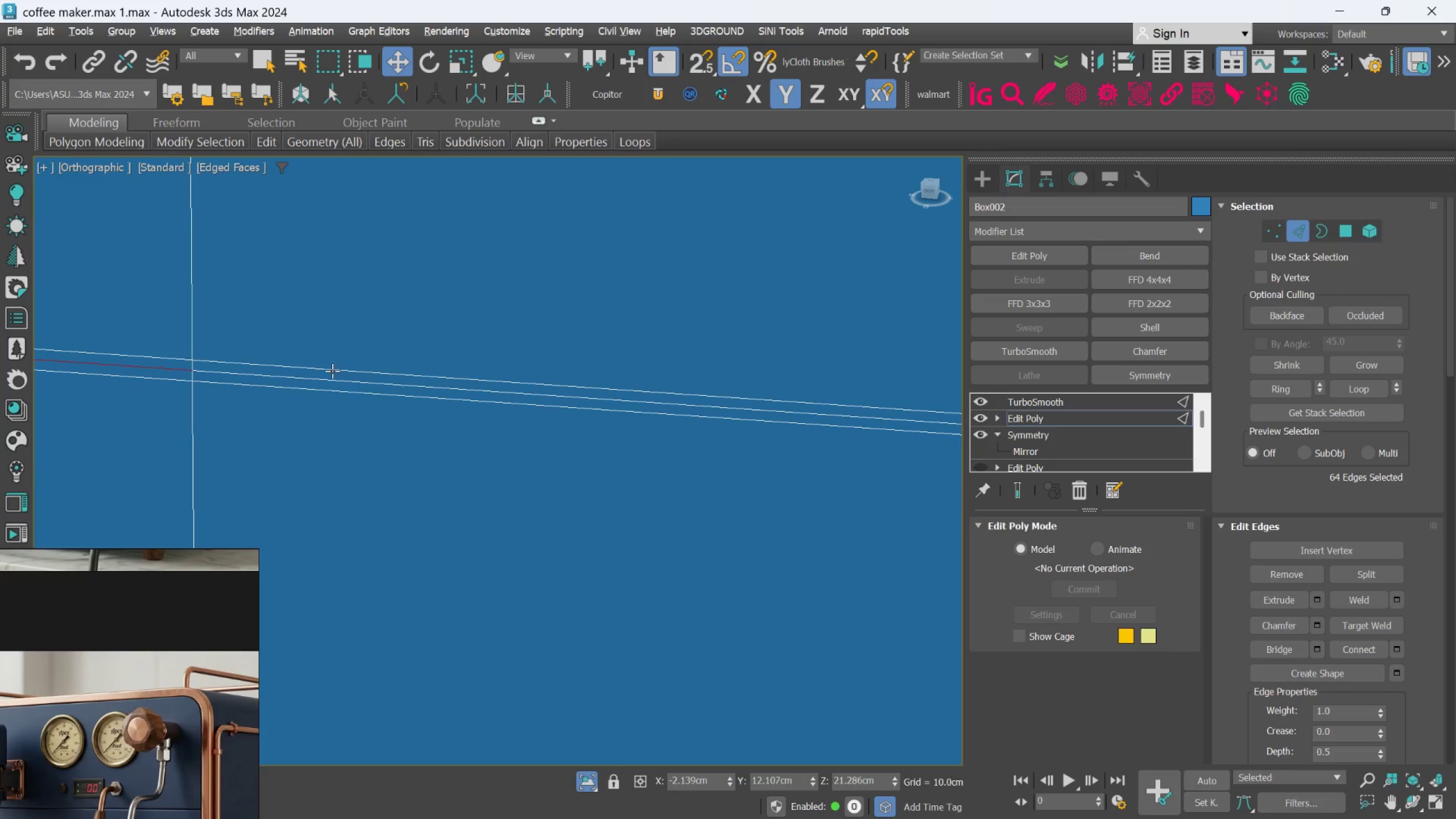 
left_click([311, 380])
 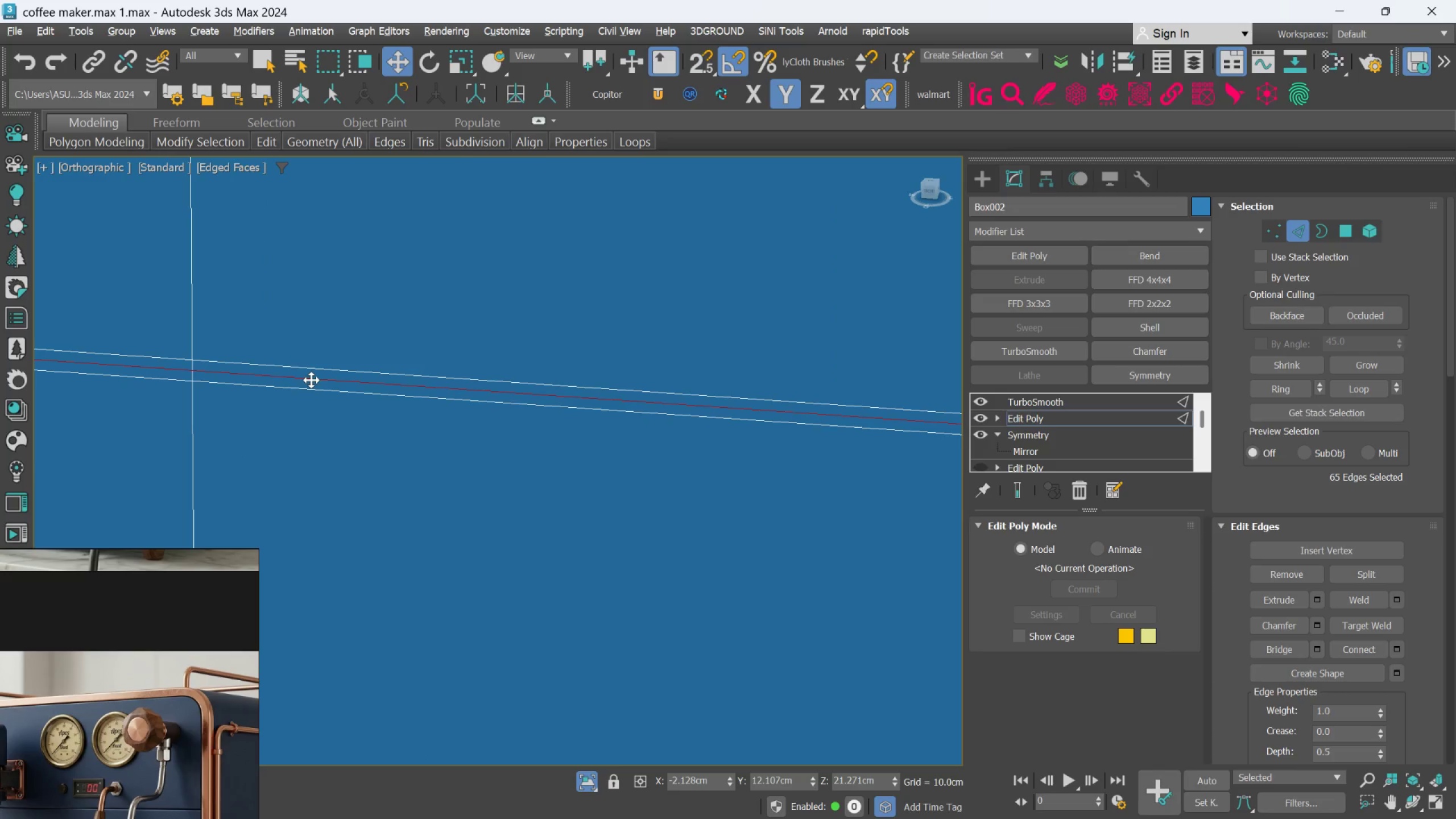 
scroll: coordinate [328, 391], scroll_direction: down, amount: 4.0
 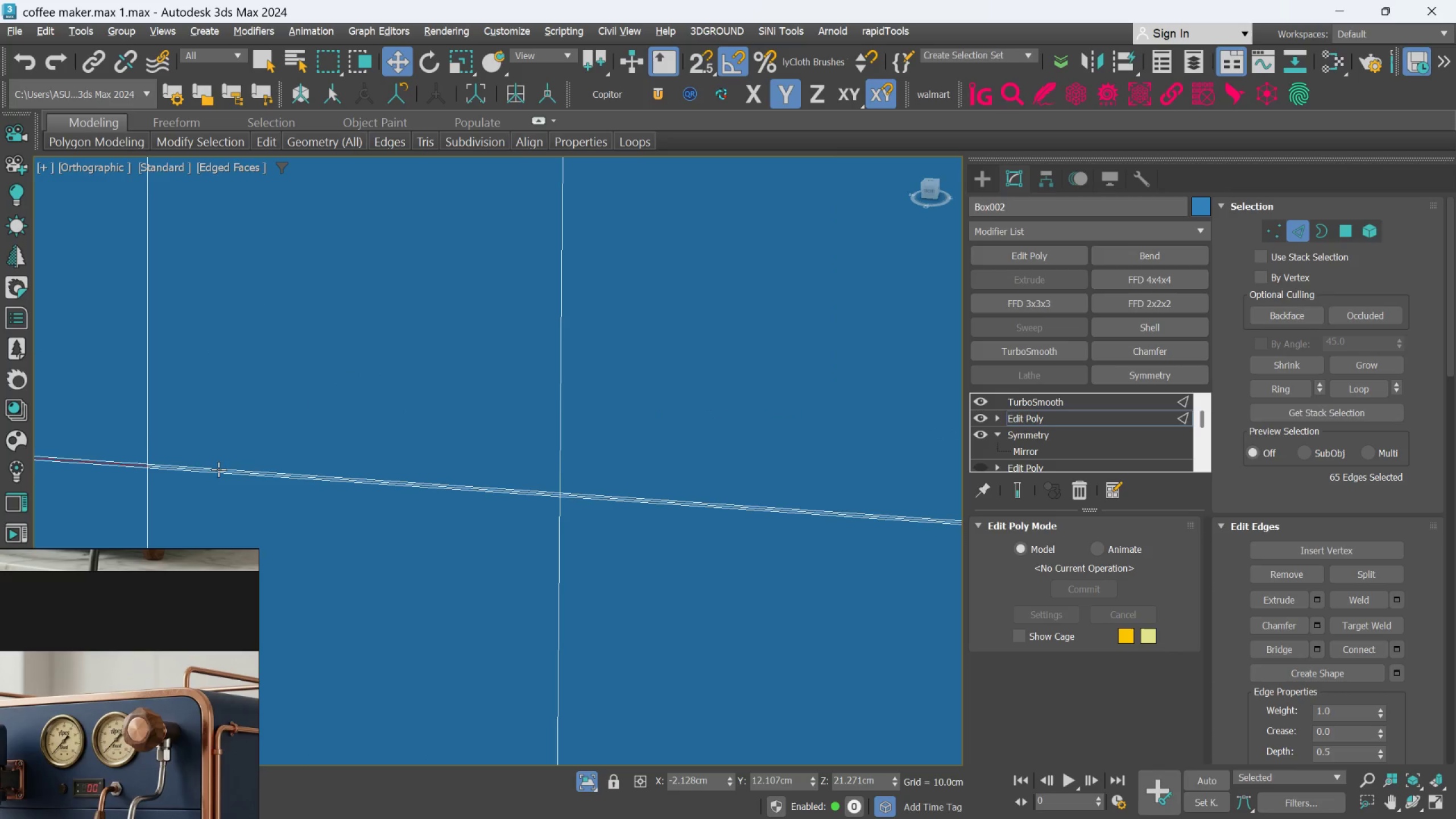 
scroll: coordinate [183, 479], scroll_direction: up, amount: 3.0
 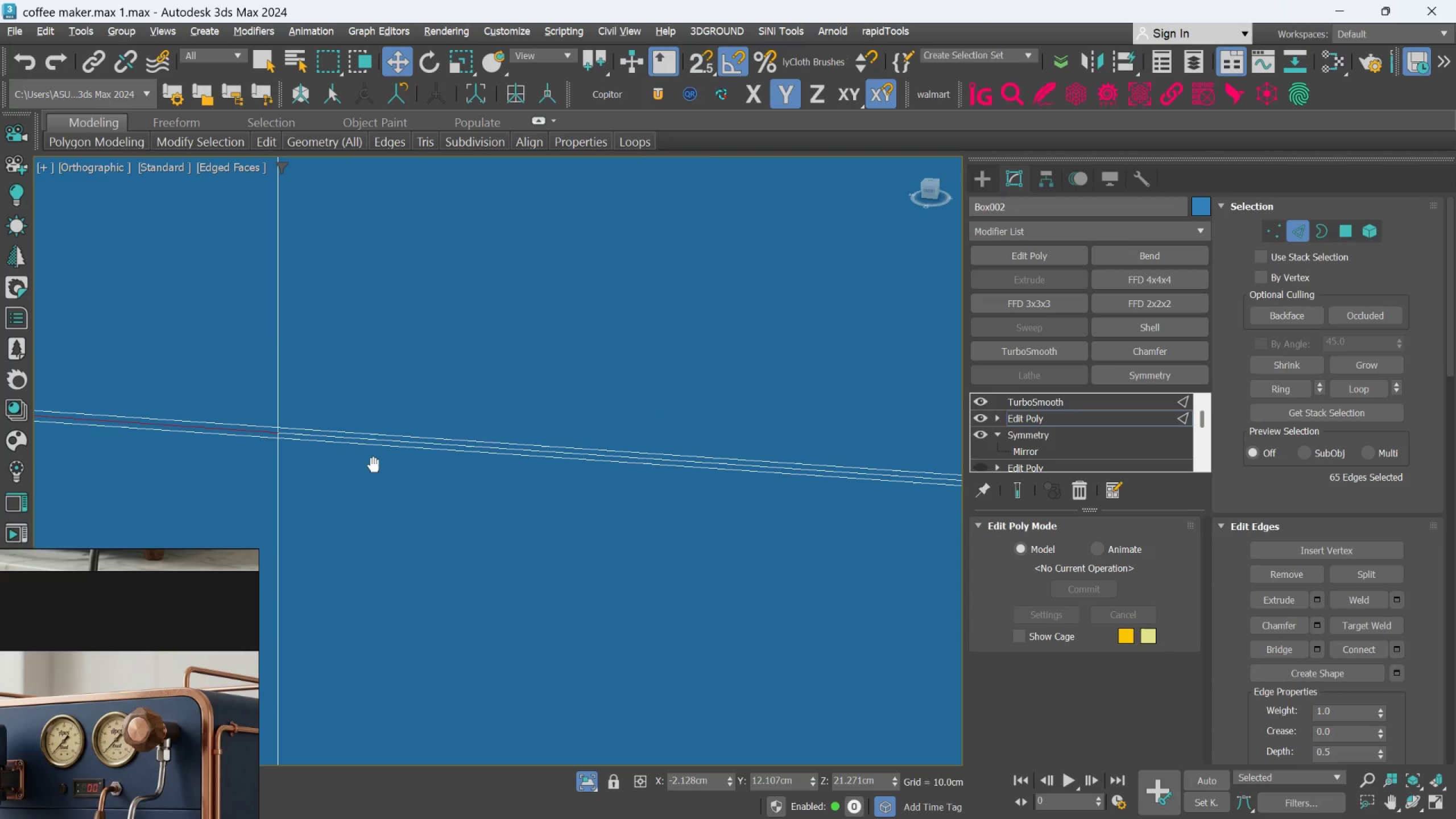 
hold_key(key=ControlLeft, duration=1.19)
left_click([350, 439])
 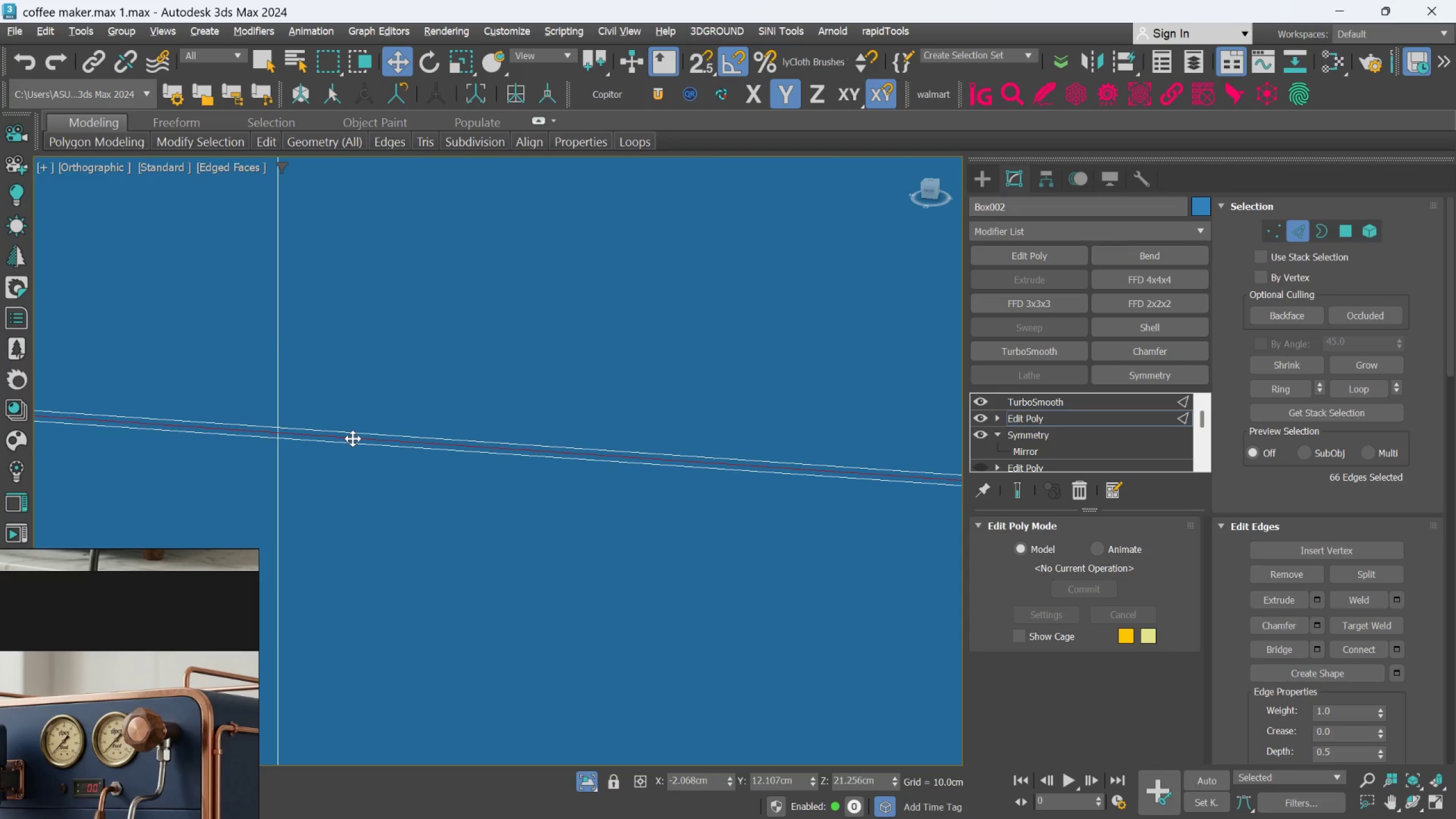 
scroll: coordinate [372, 463], scroll_direction: down, amount: 3.0
 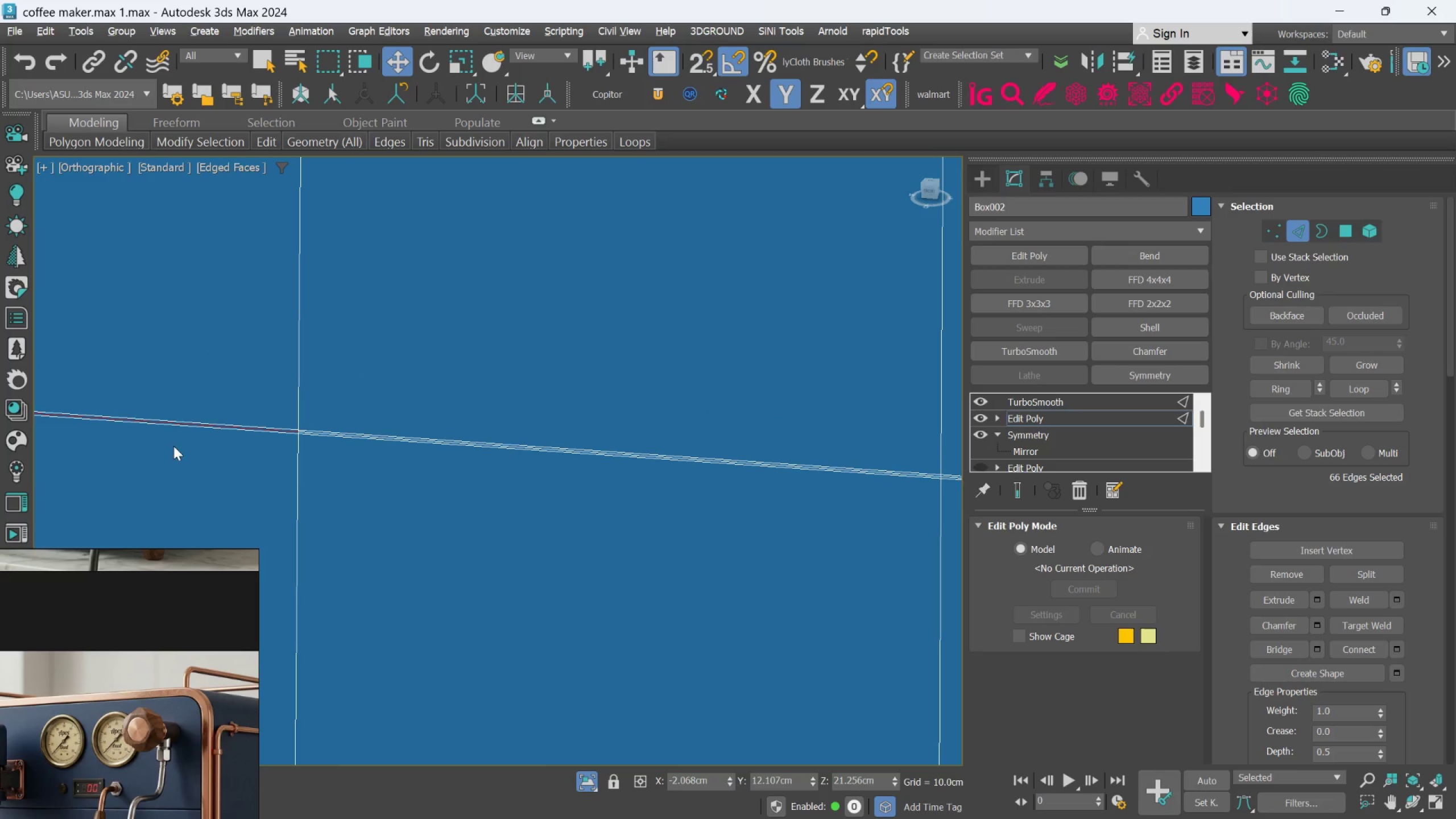 
hold_key(key=ControlLeft, duration=1.03)
 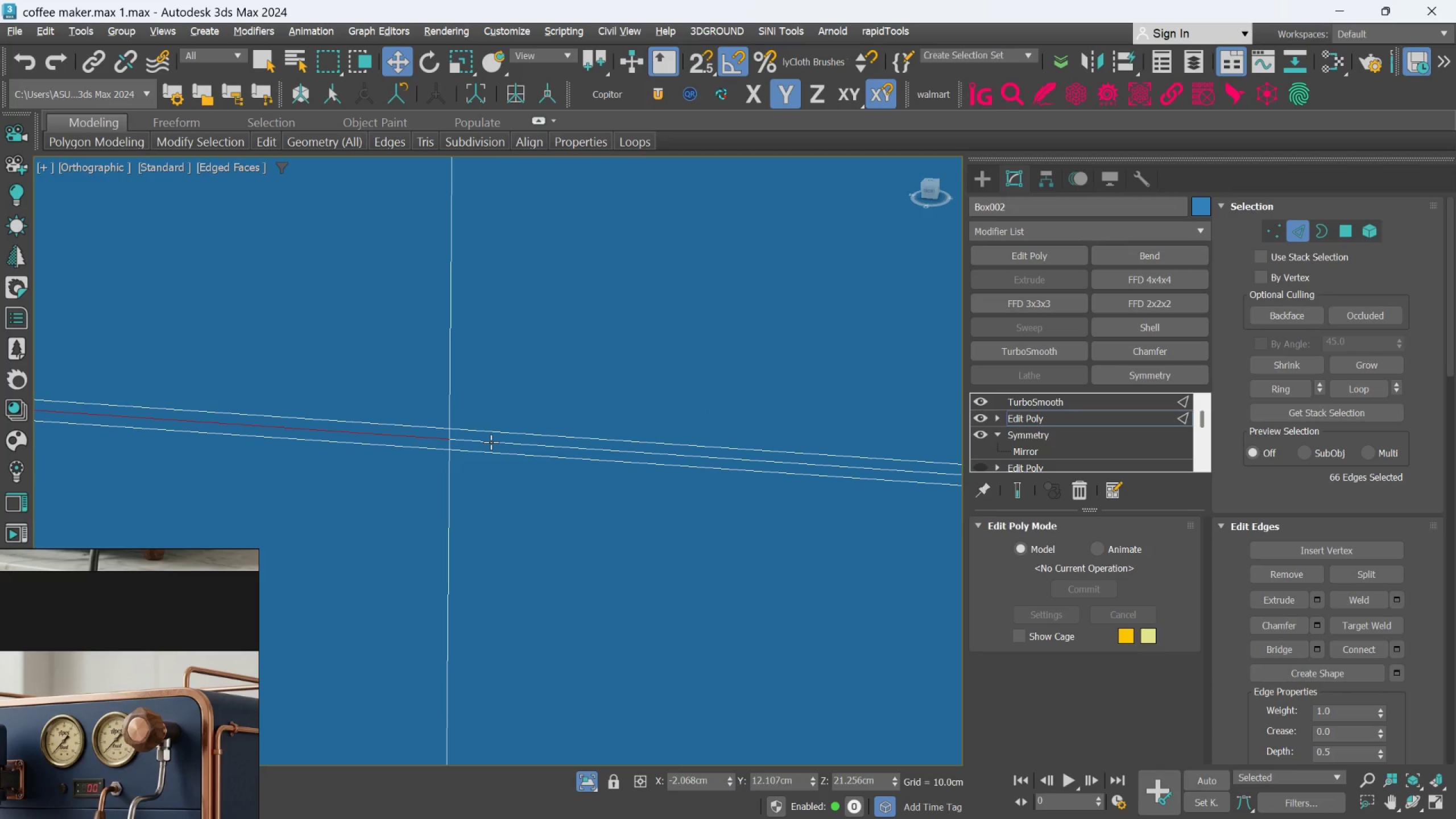 
scroll: coordinate [381, 464], scroll_direction: up, amount: 5.0
 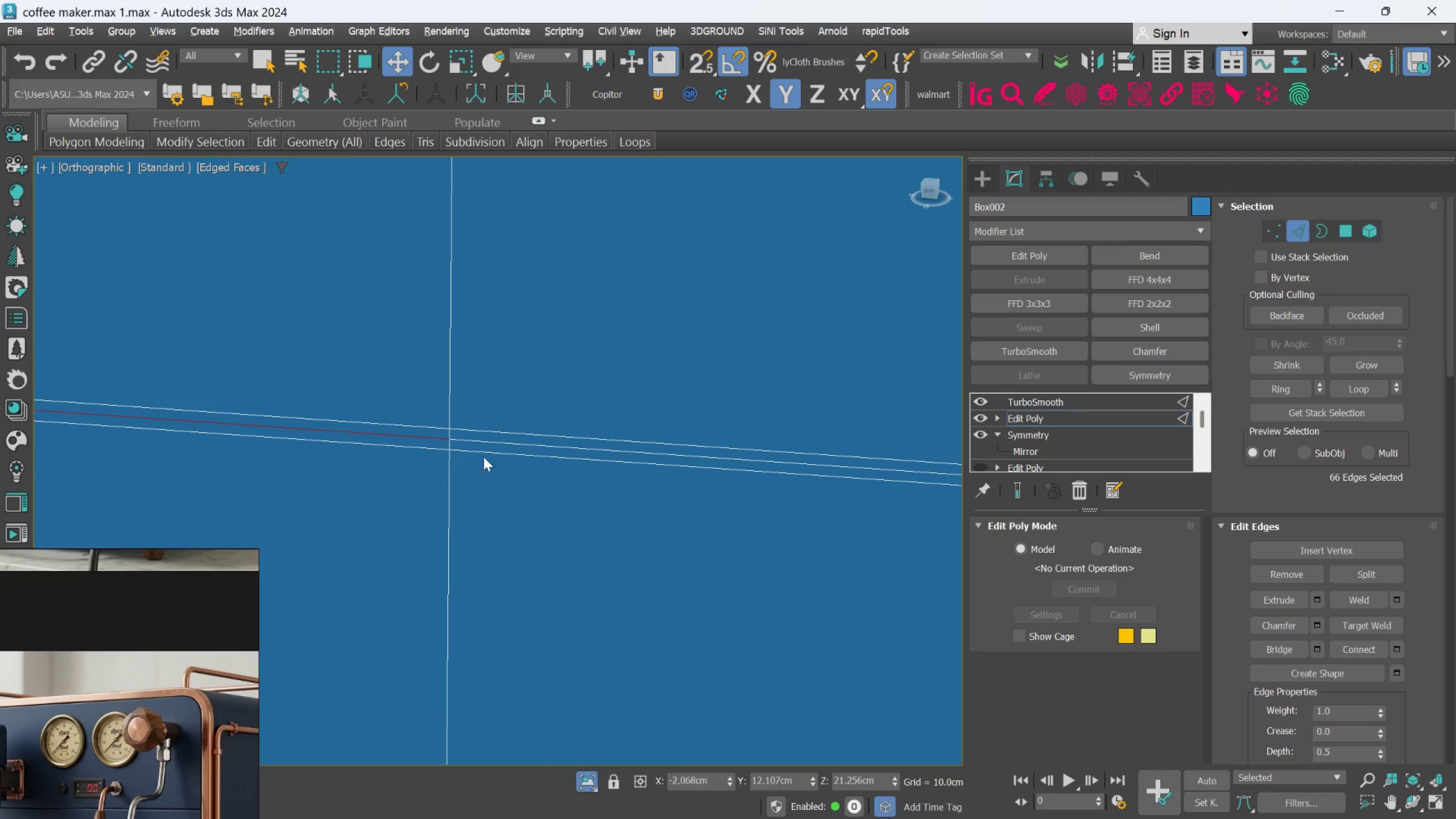 
hold_key(key=ControlLeft, duration=0.53)
left_click([491, 442])
 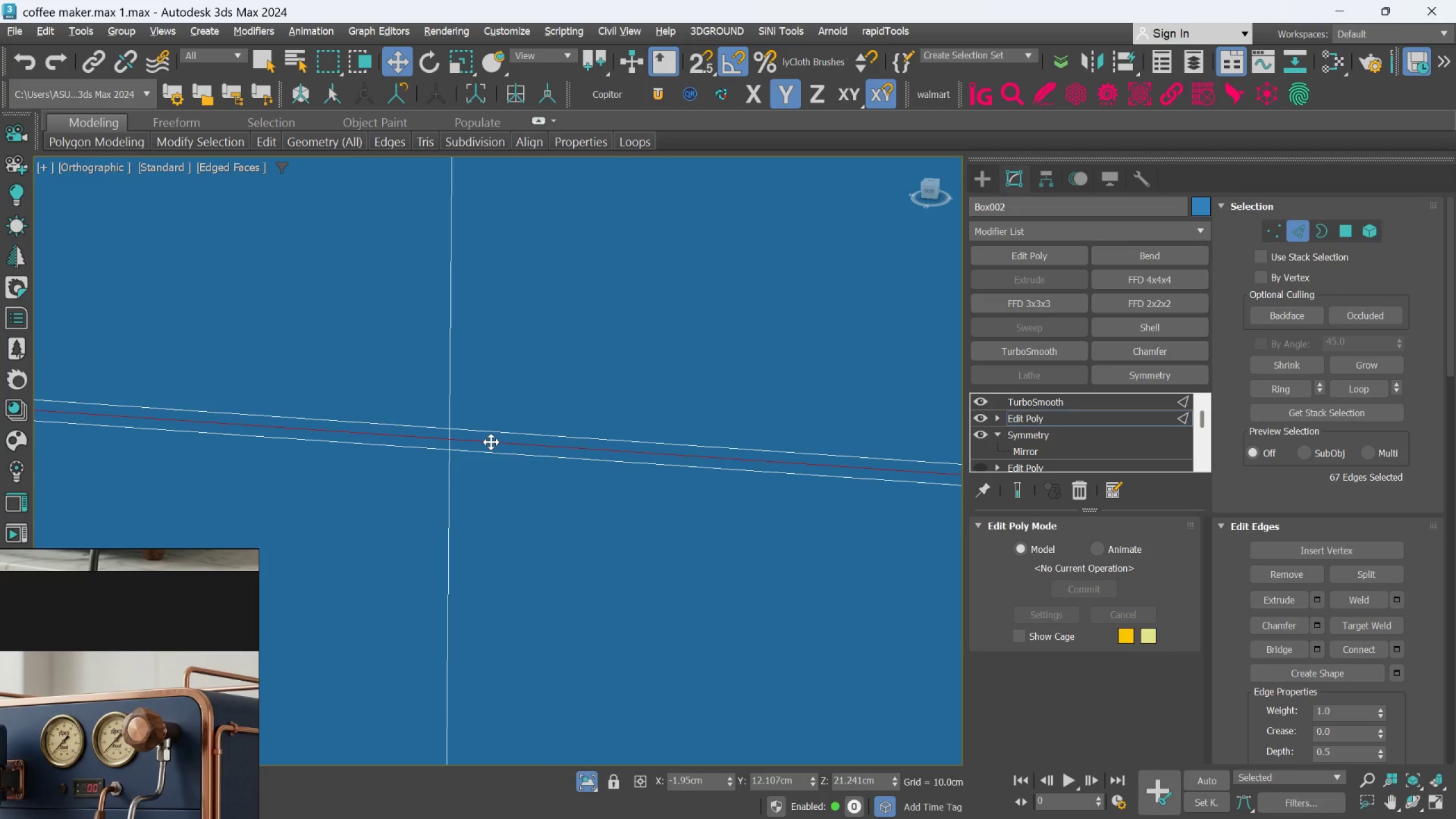 
scroll: coordinate [491, 452], scroll_direction: down, amount: 5.0
 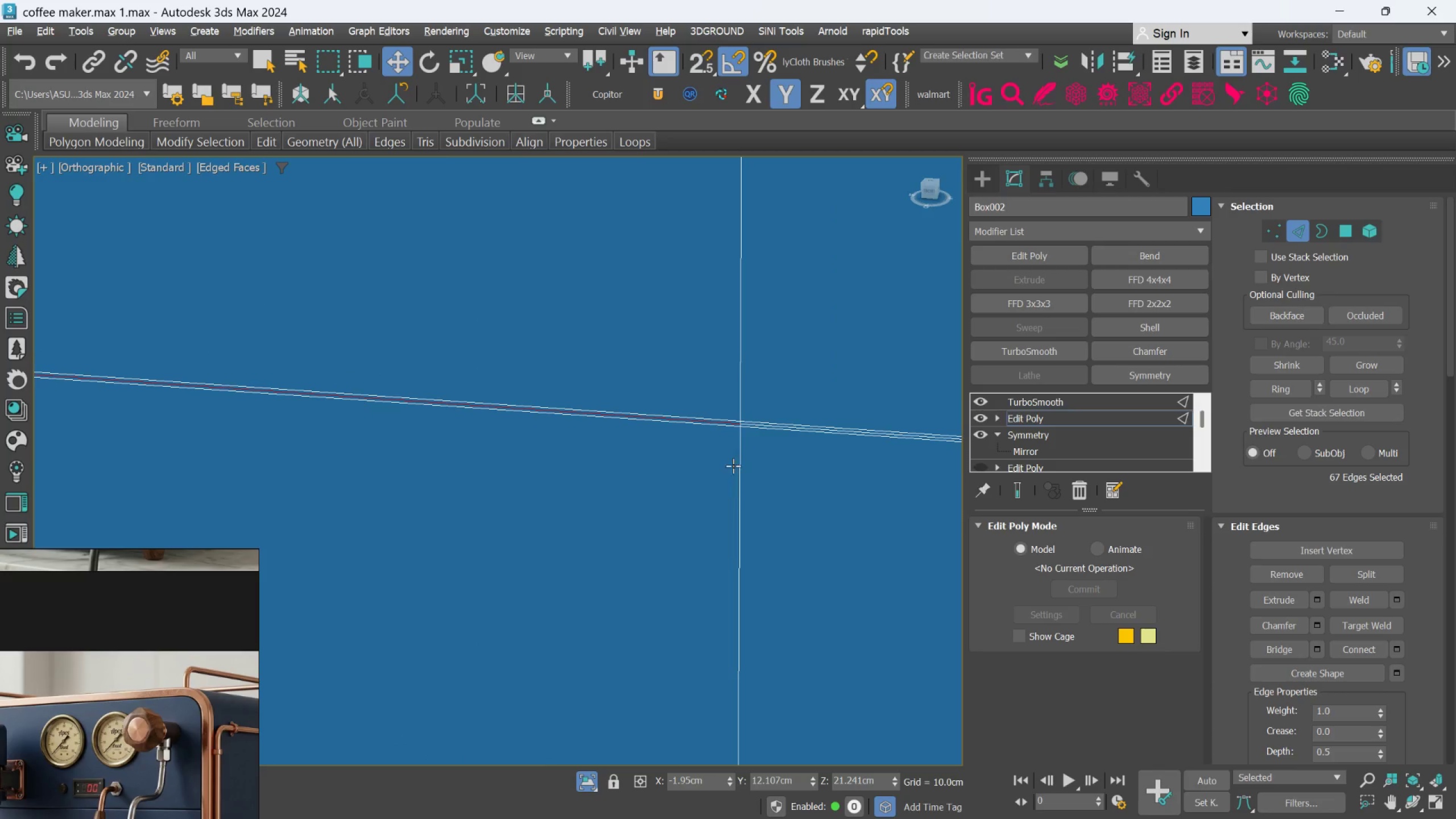 
hold_key(key=ControlLeft, duration=1.5)
 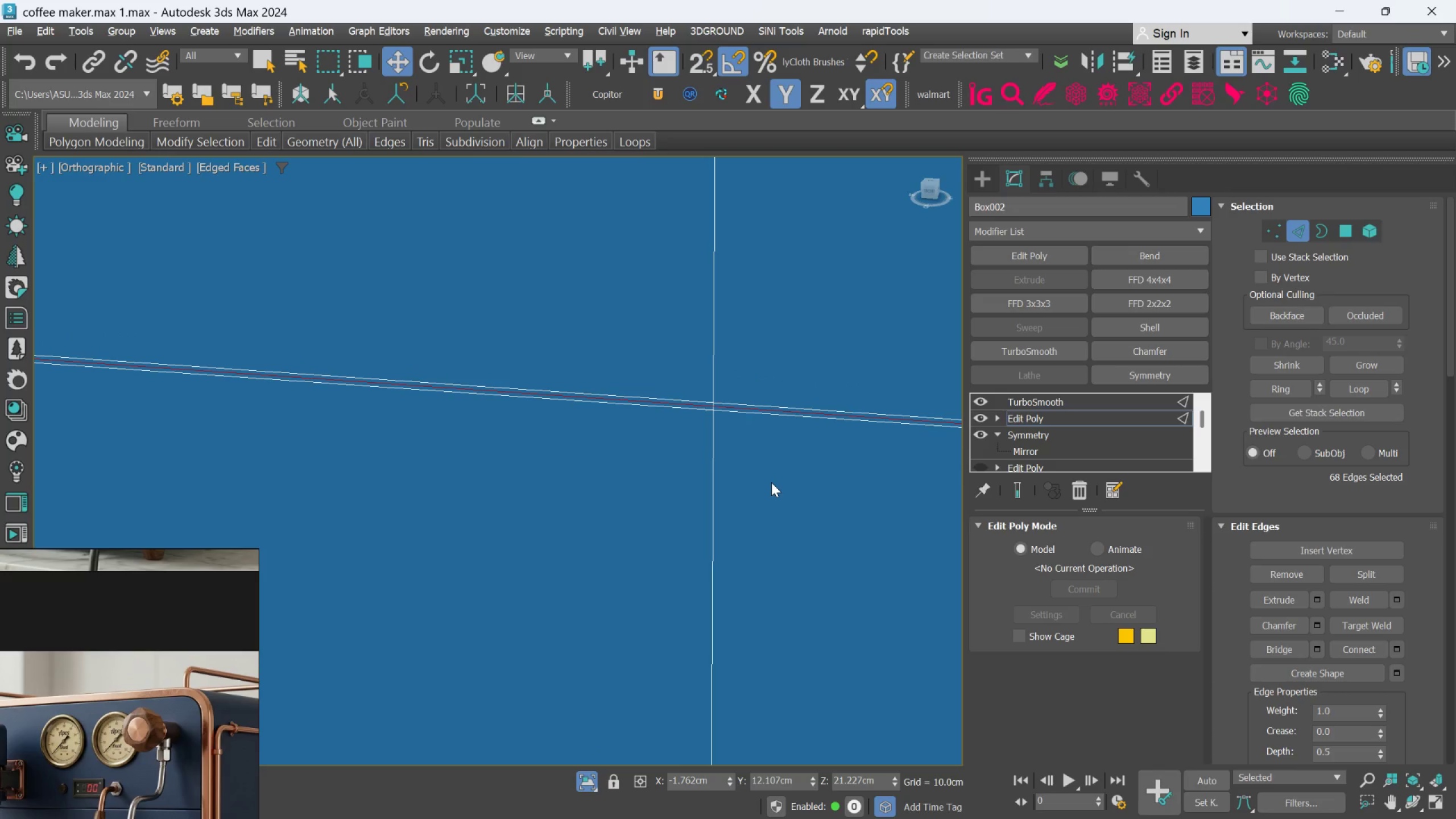 
scroll: coordinate [756, 439], scroll_direction: up, amount: 5.0
 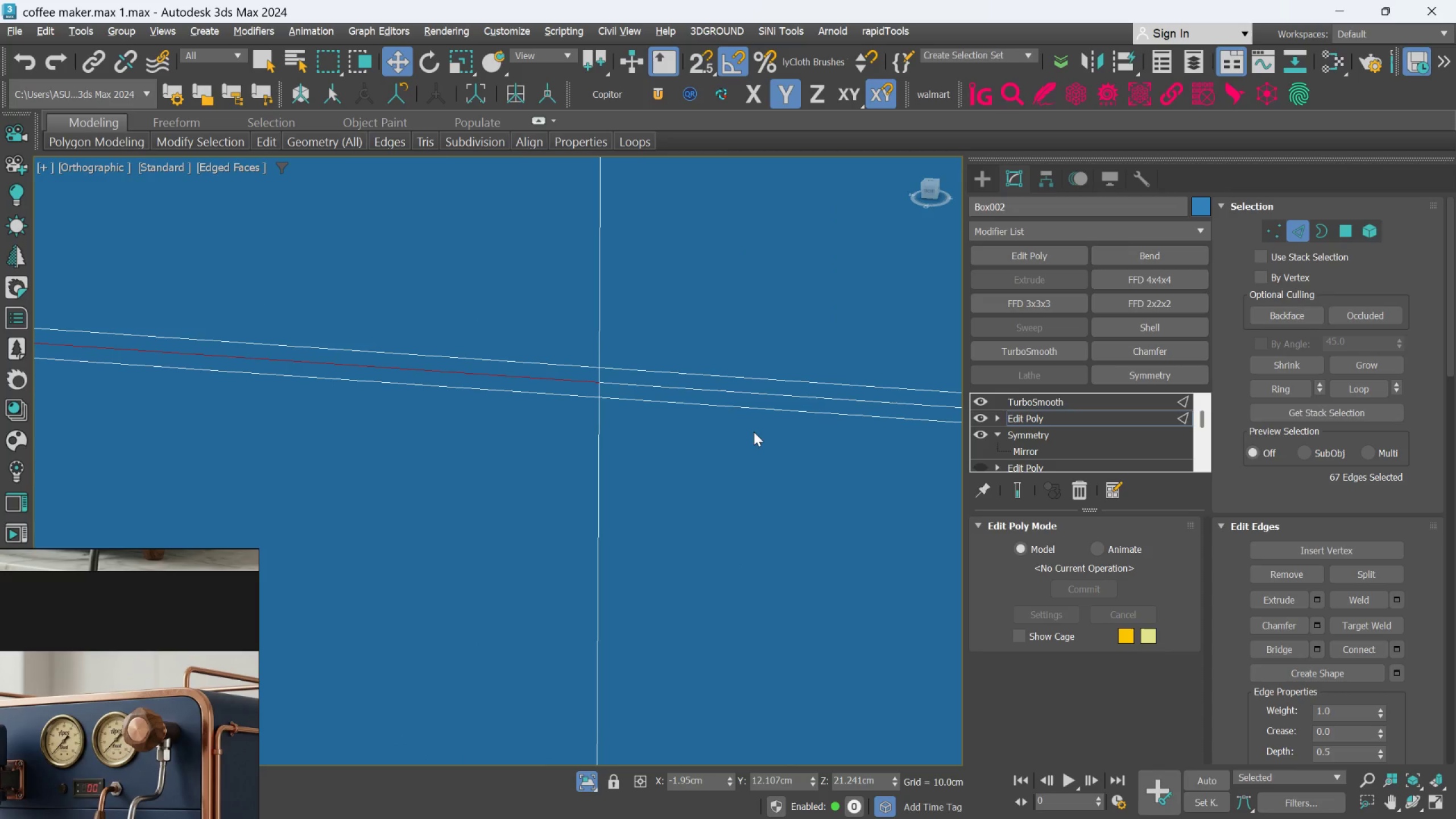 
left_click([751, 398])
 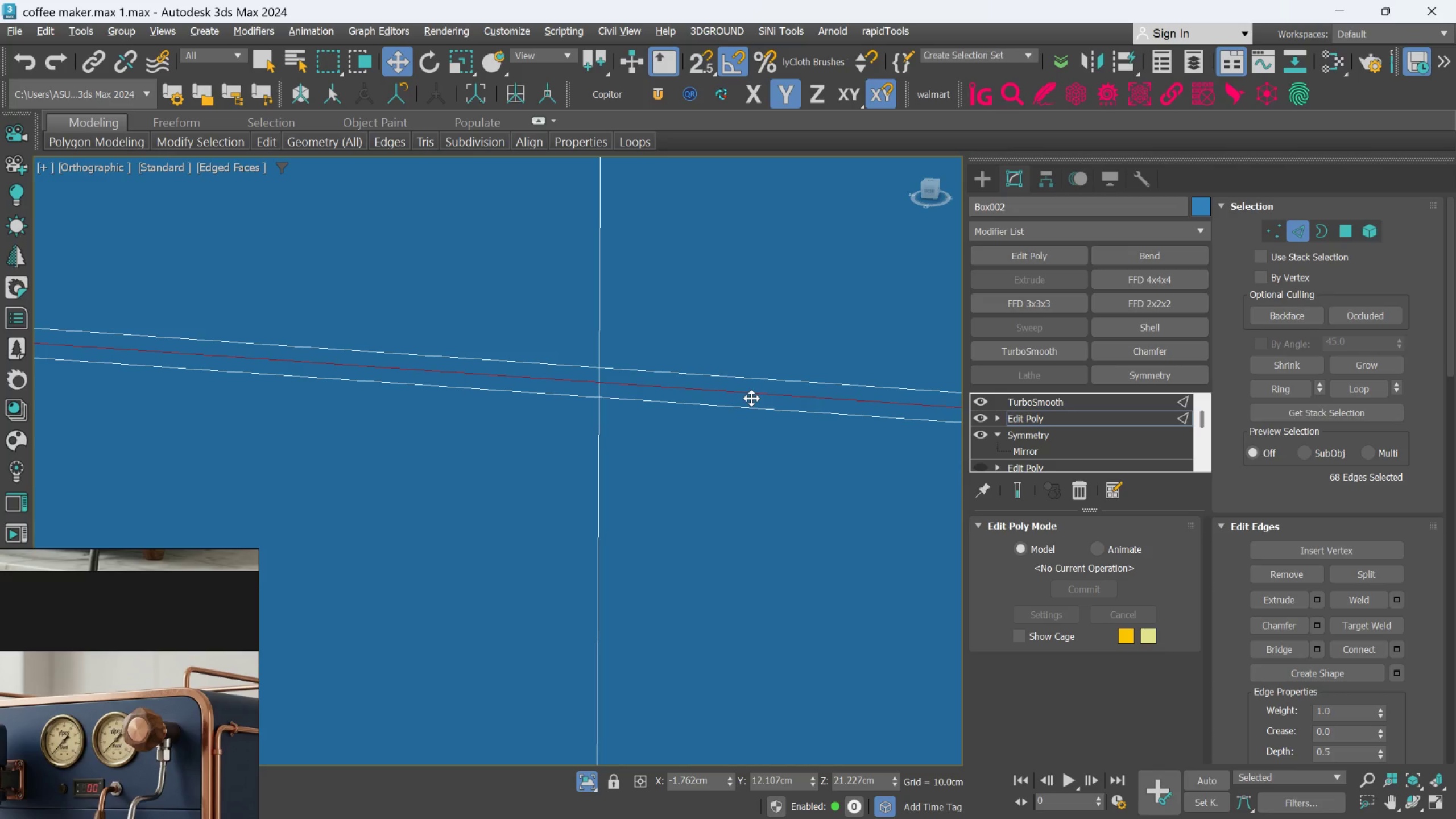 
scroll: coordinate [440, 381], scroll_direction: down, amount: 9.0
 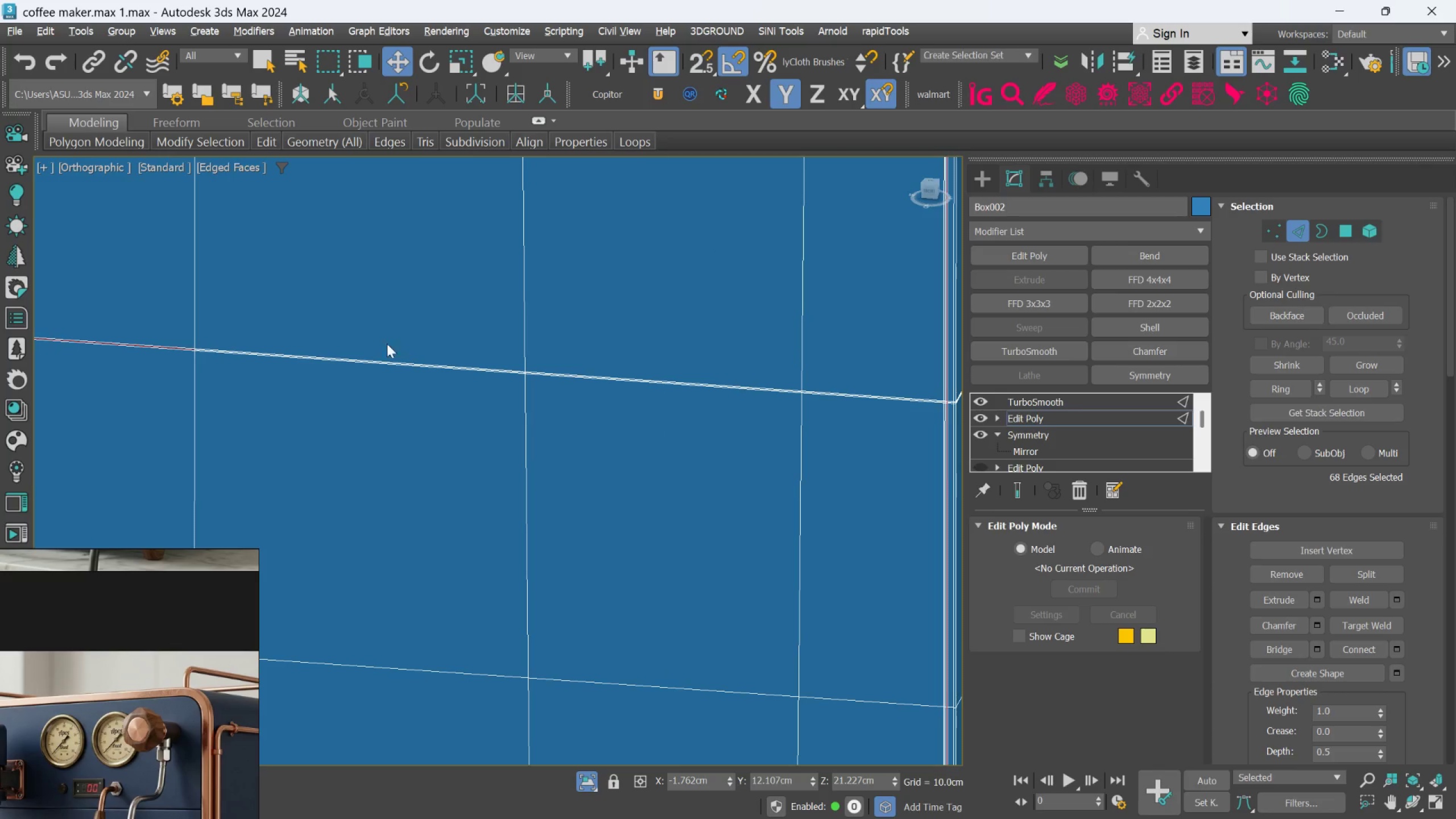 
scroll: coordinate [142, 340], scroll_direction: up, amount: 5.0
 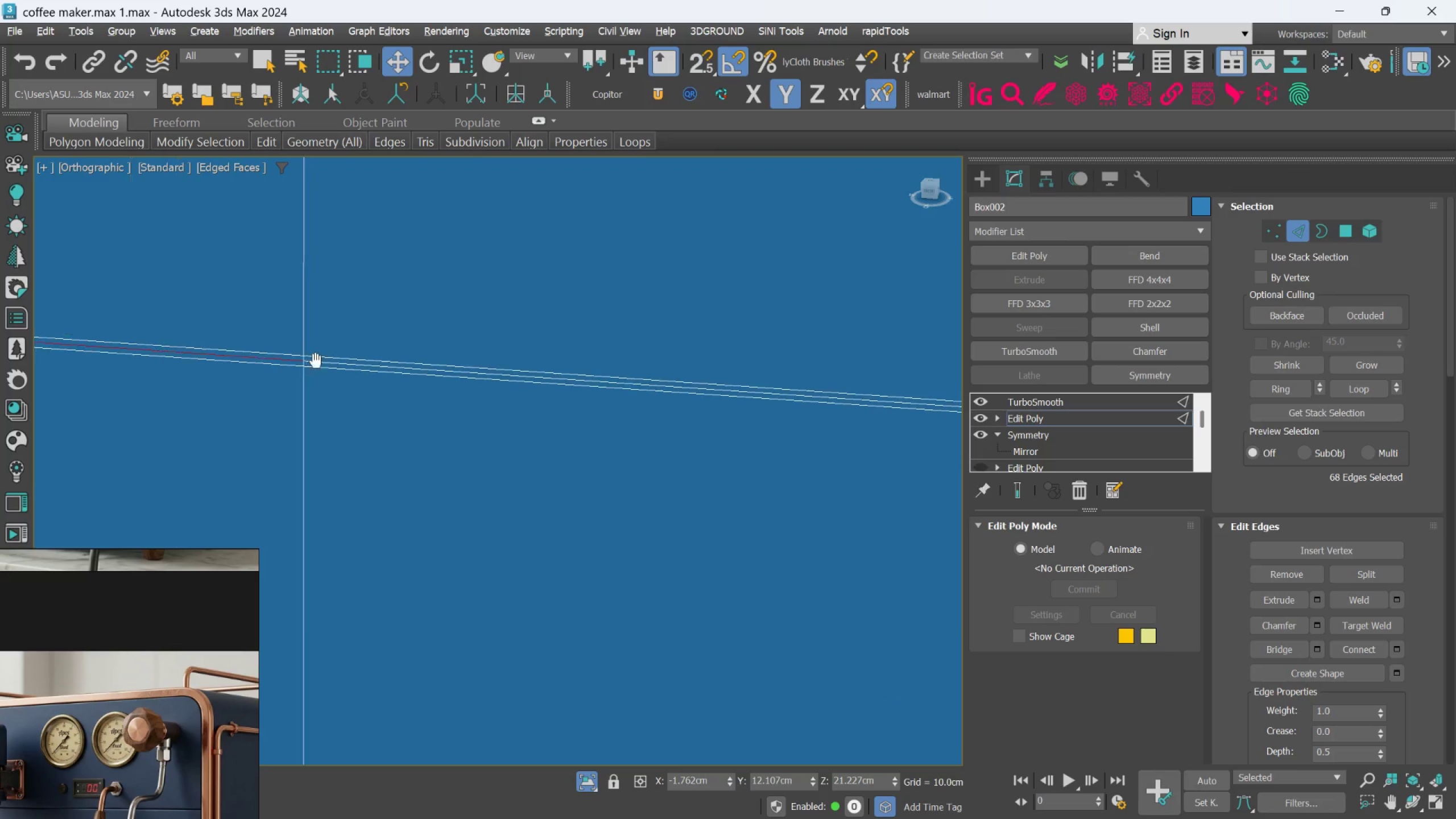 
hold_key(key=ControlLeft, duration=0.57)
 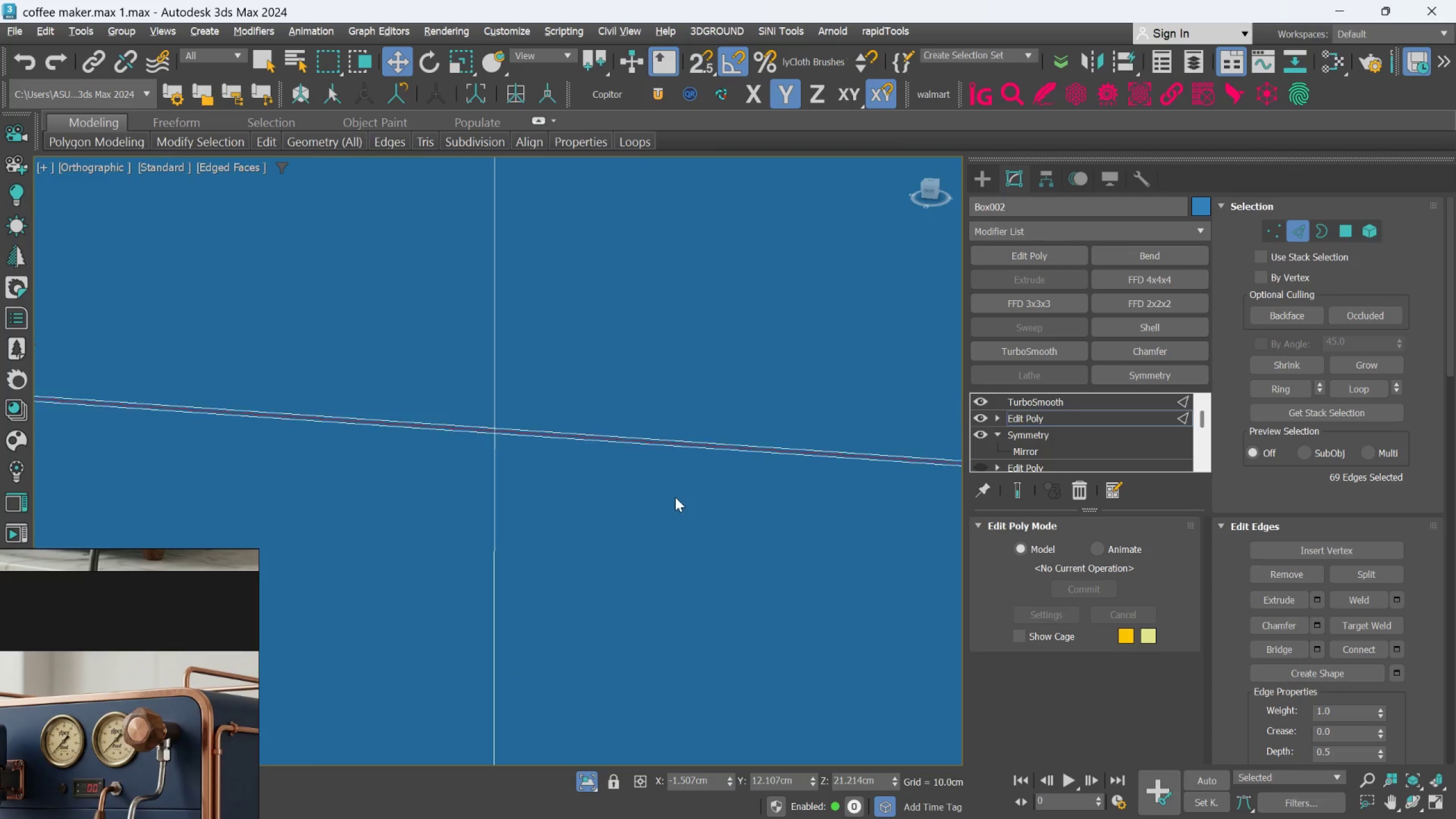 
scroll: coordinate [328, 356], scroll_direction: up, amount: 3.0
 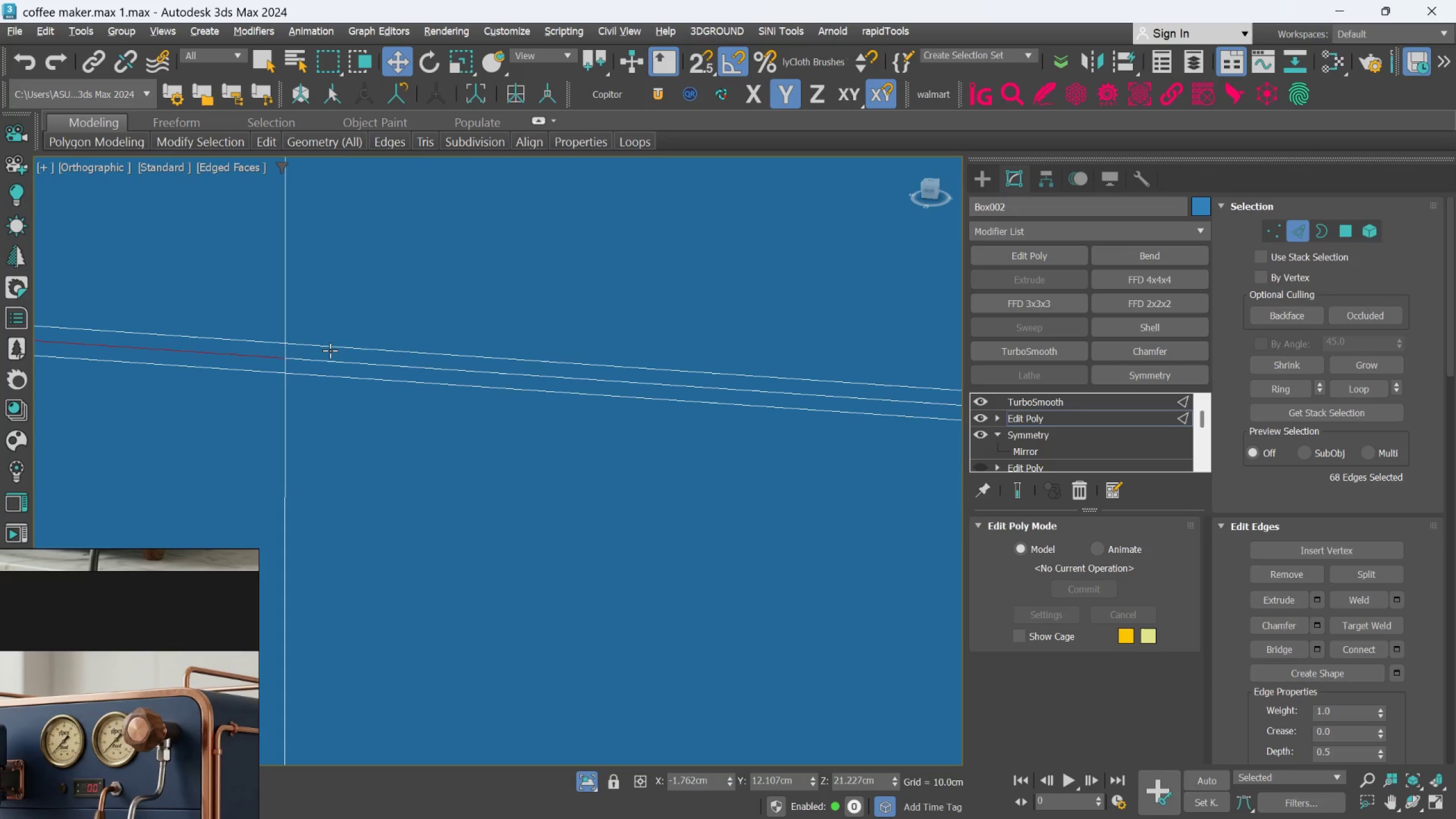 
left_click([329, 364])
 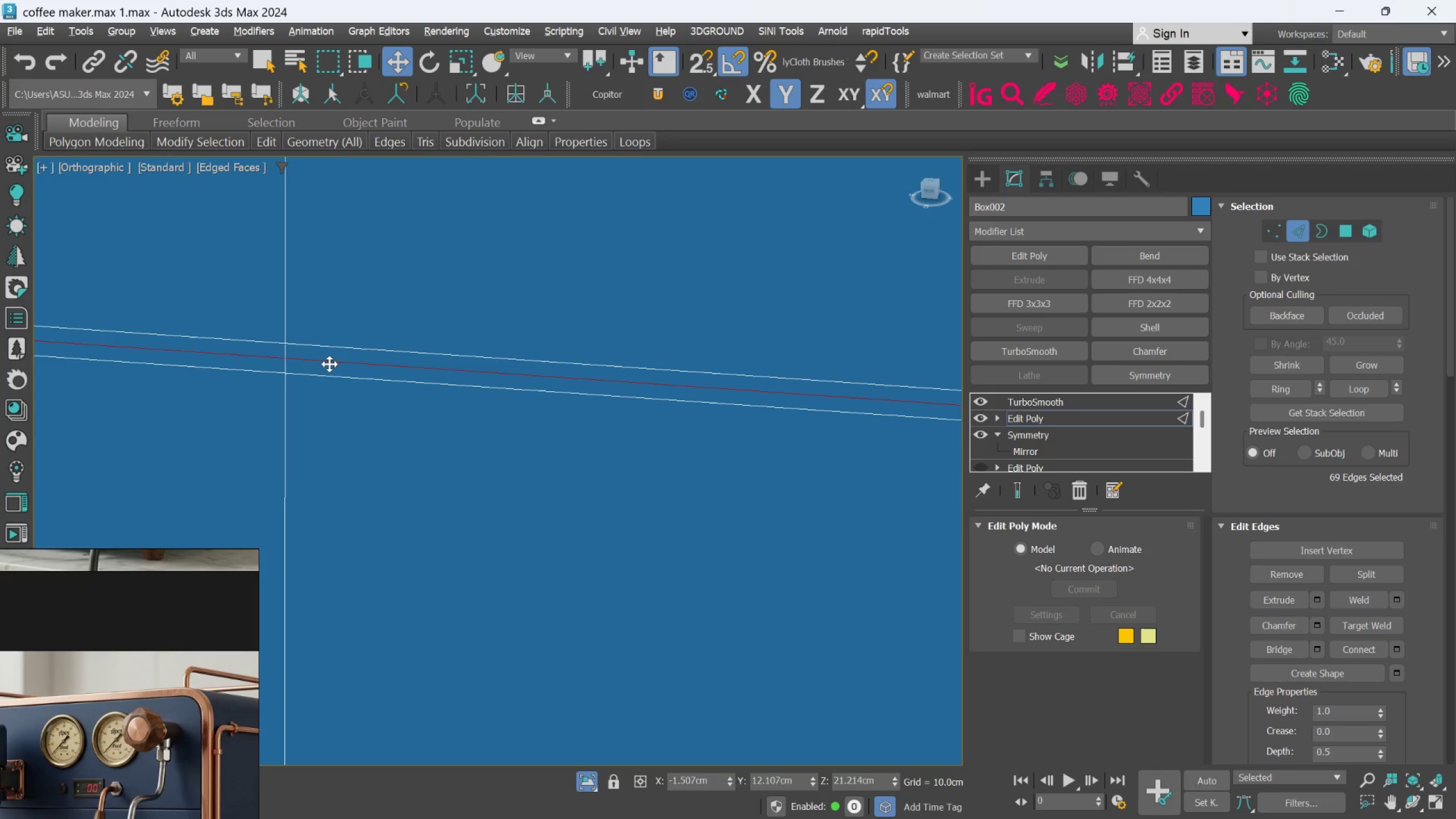 
scroll: coordinate [675, 498], scroll_direction: down, amount: 6.0
 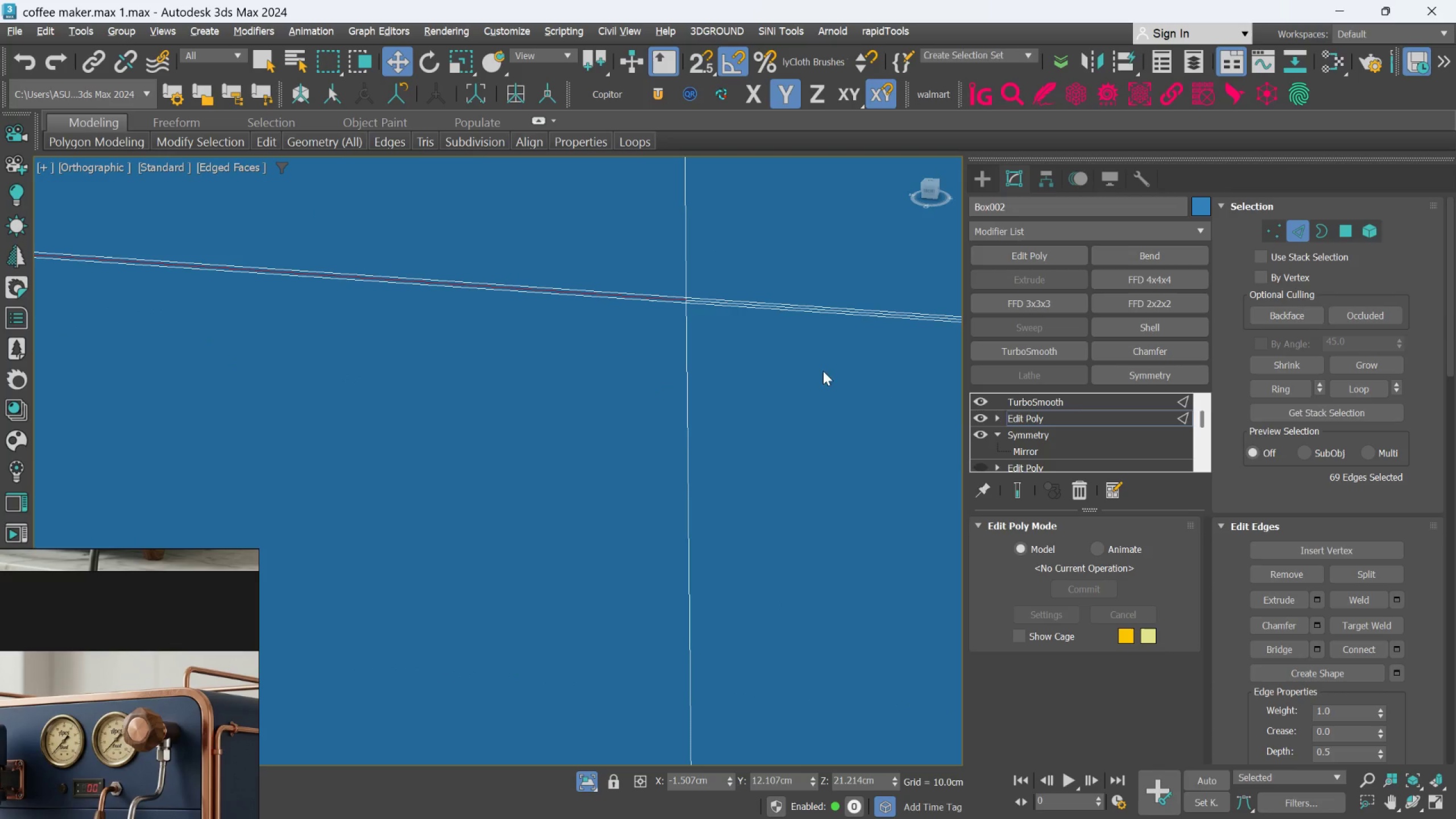 
key(Control+ControlLeft)
 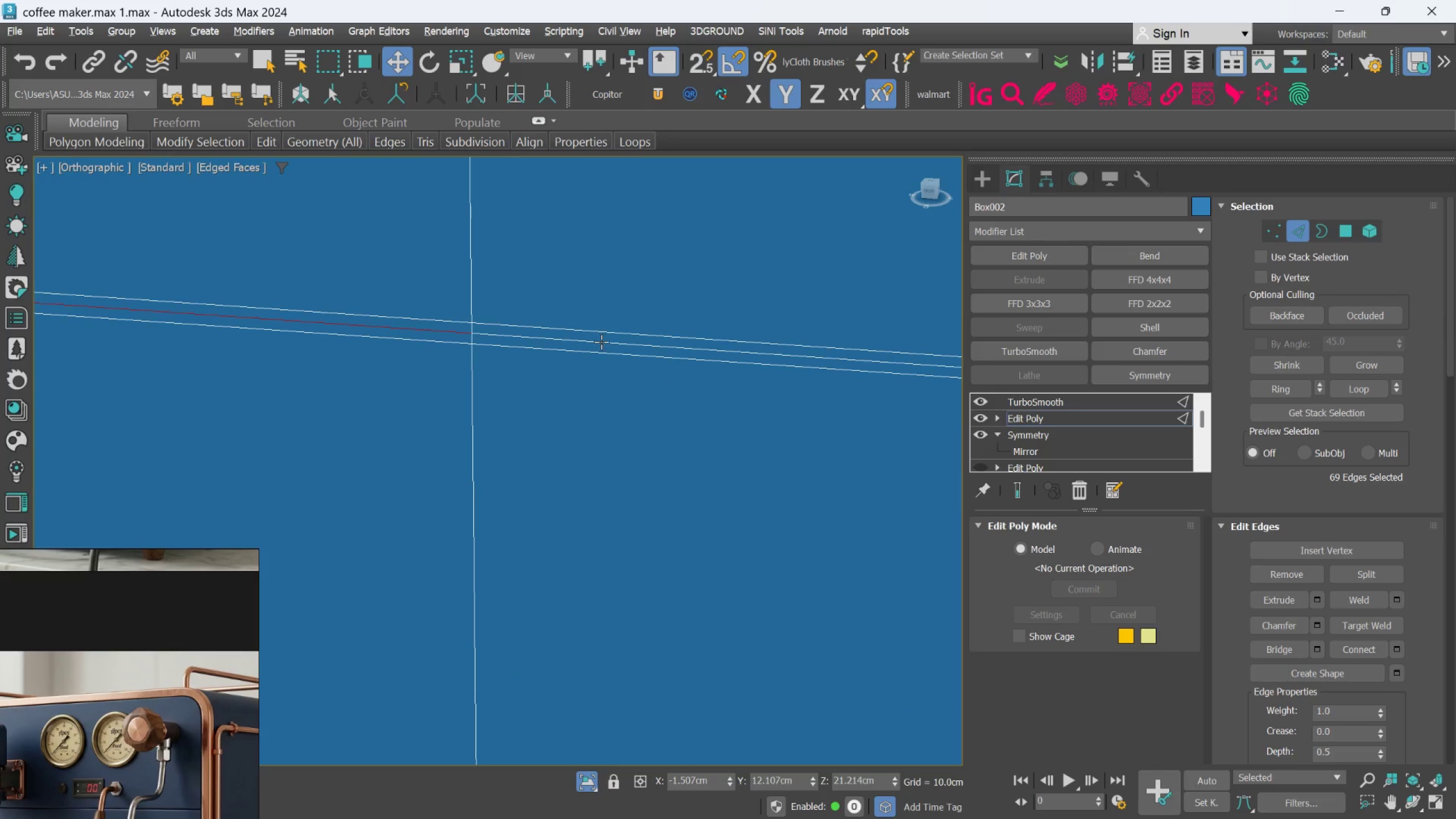 
scroll: coordinate [653, 282], scroll_direction: up, amount: 4.0
 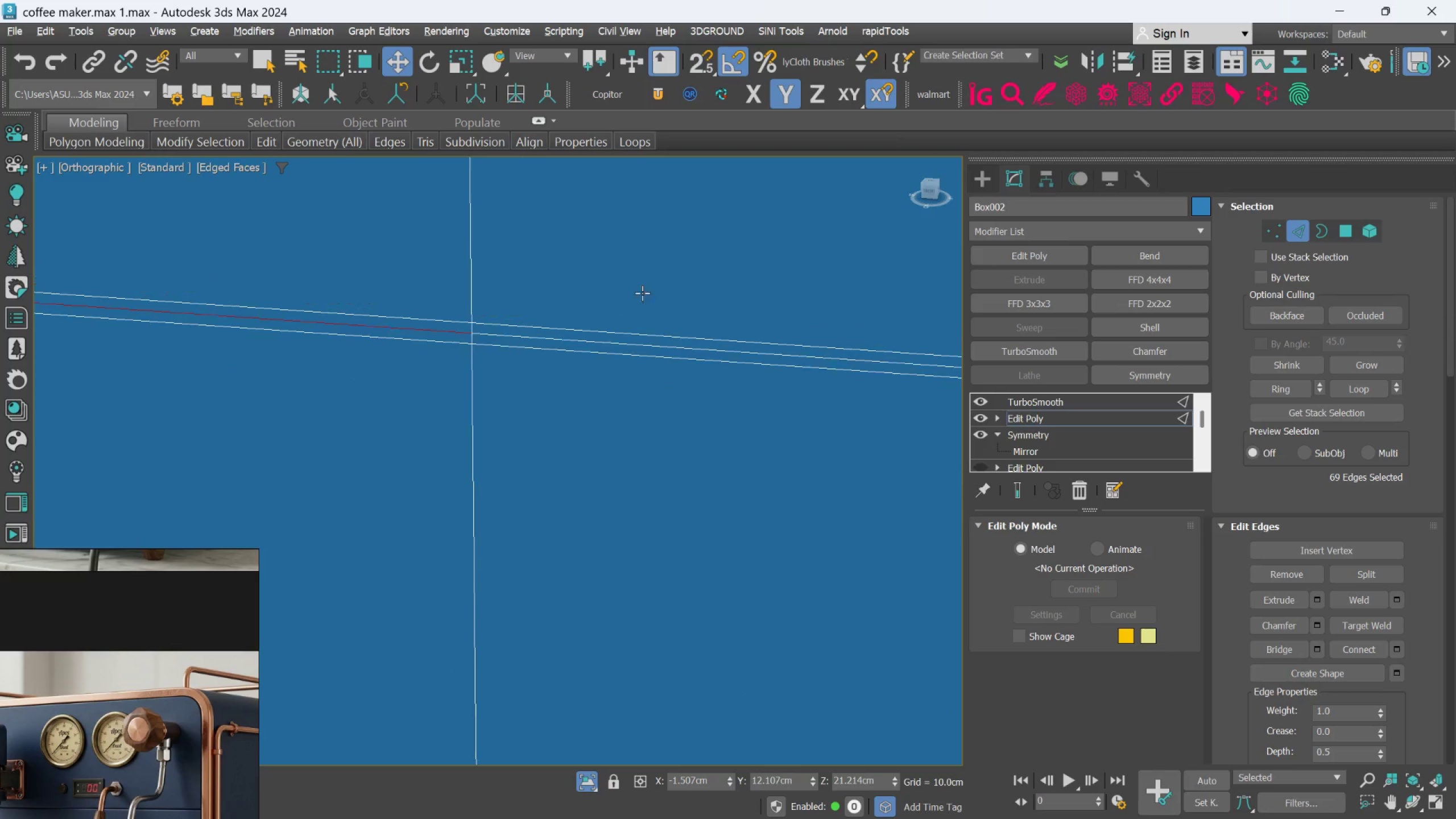 
left_click([601, 342])
 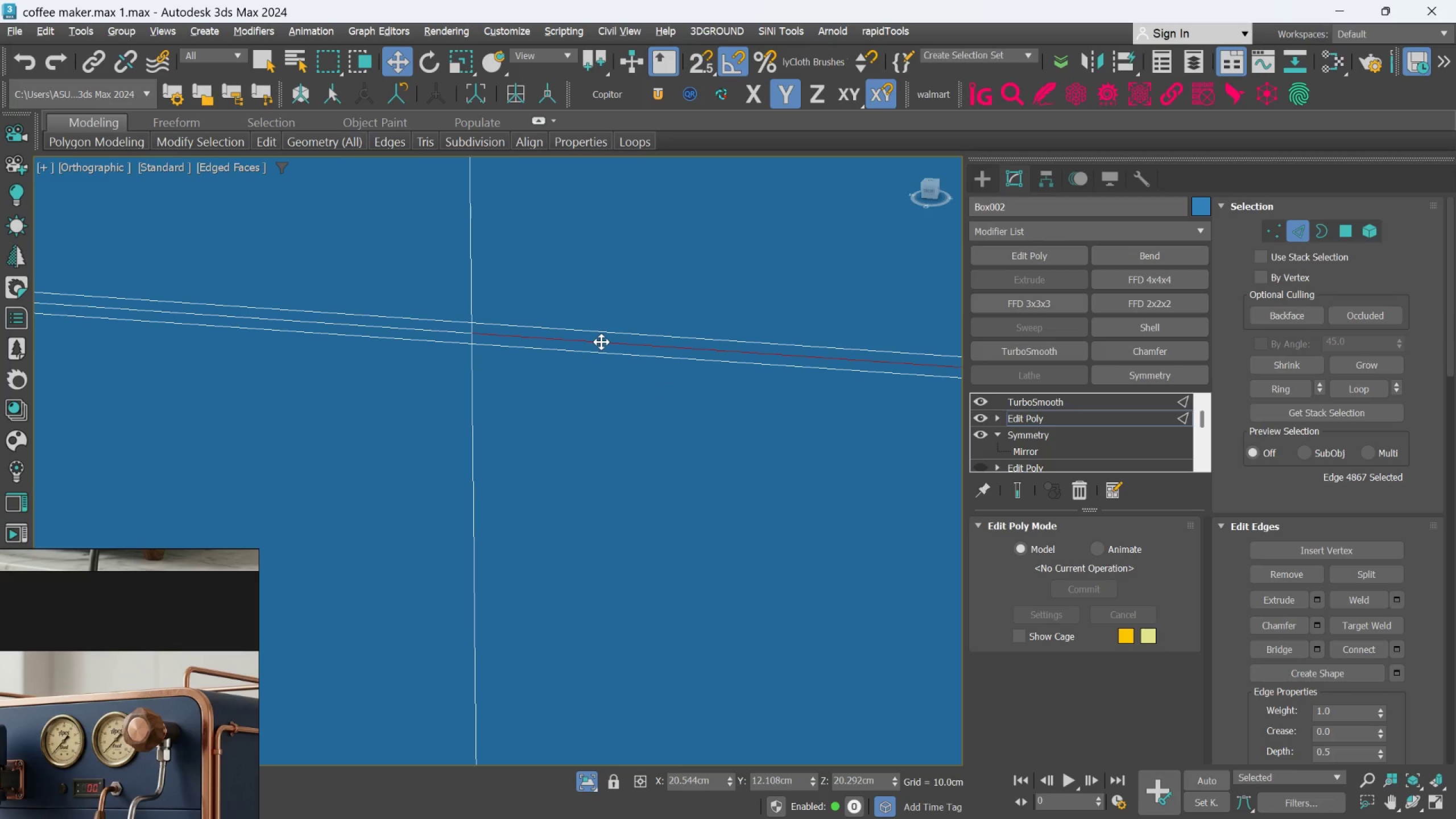 
scroll: coordinate [609, 350], scroll_direction: down, amount: 4.0
 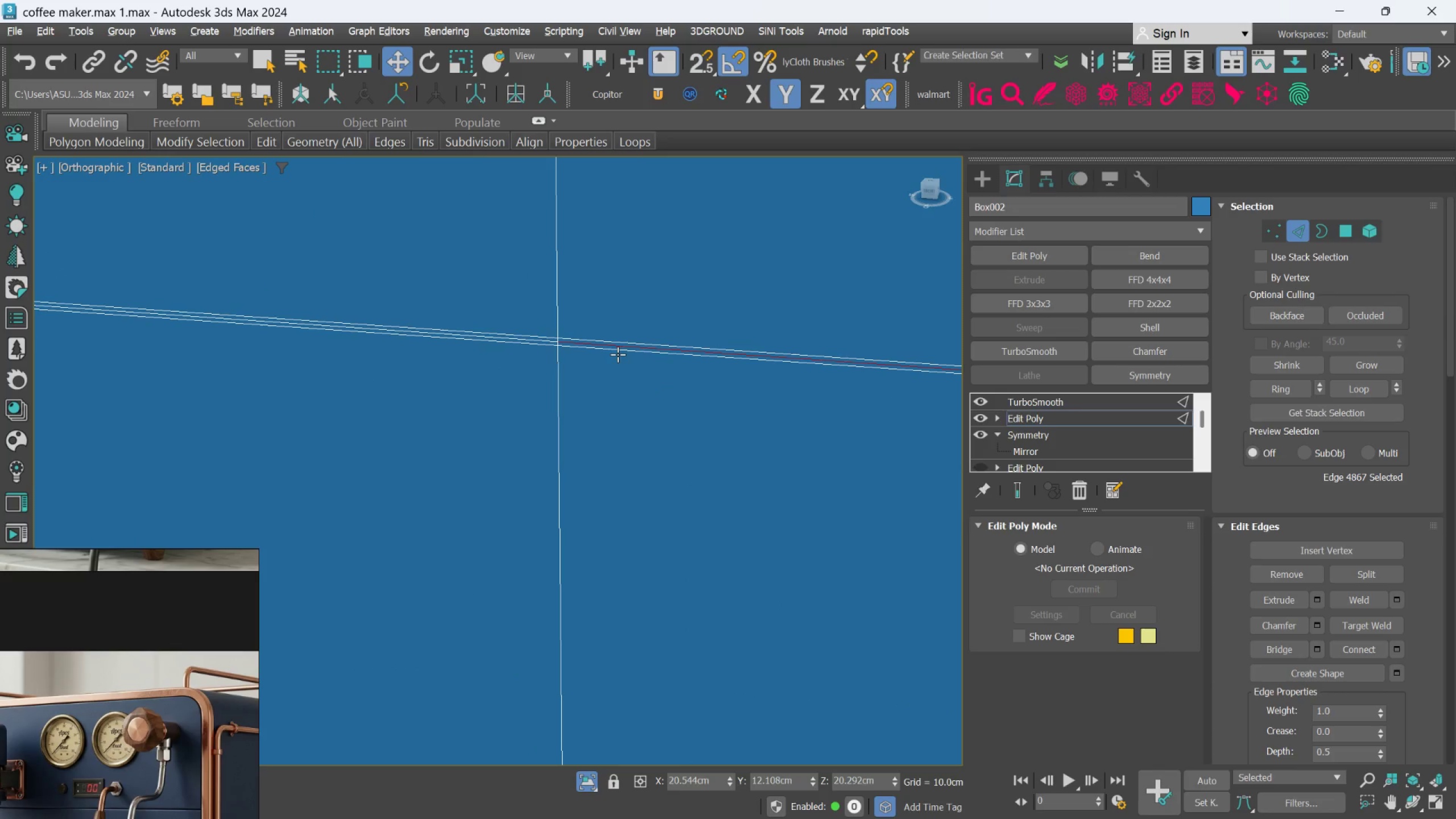 
key(Control+Z)
 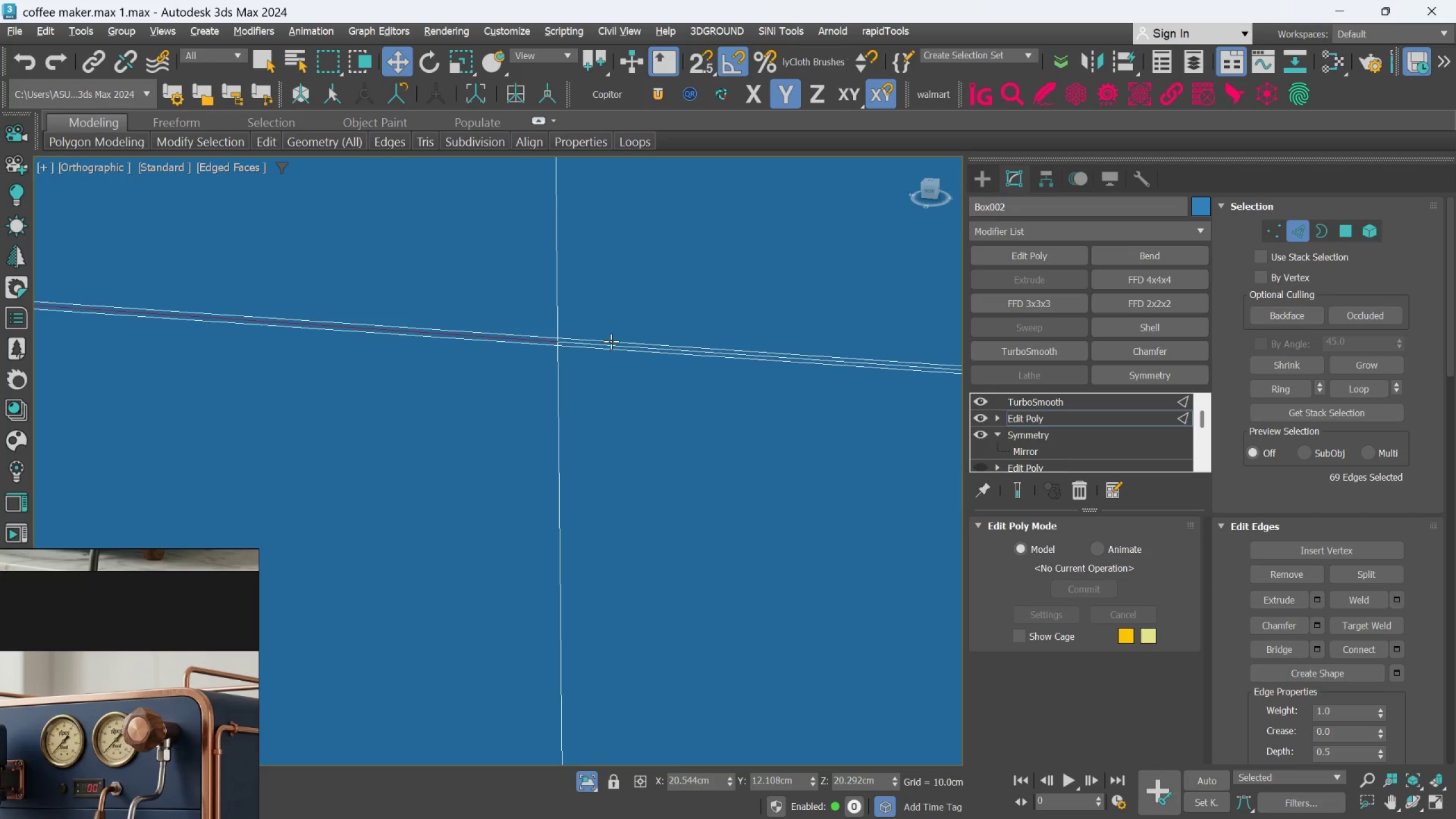 
hold_key(key=ControlLeft, duration=1.1)
 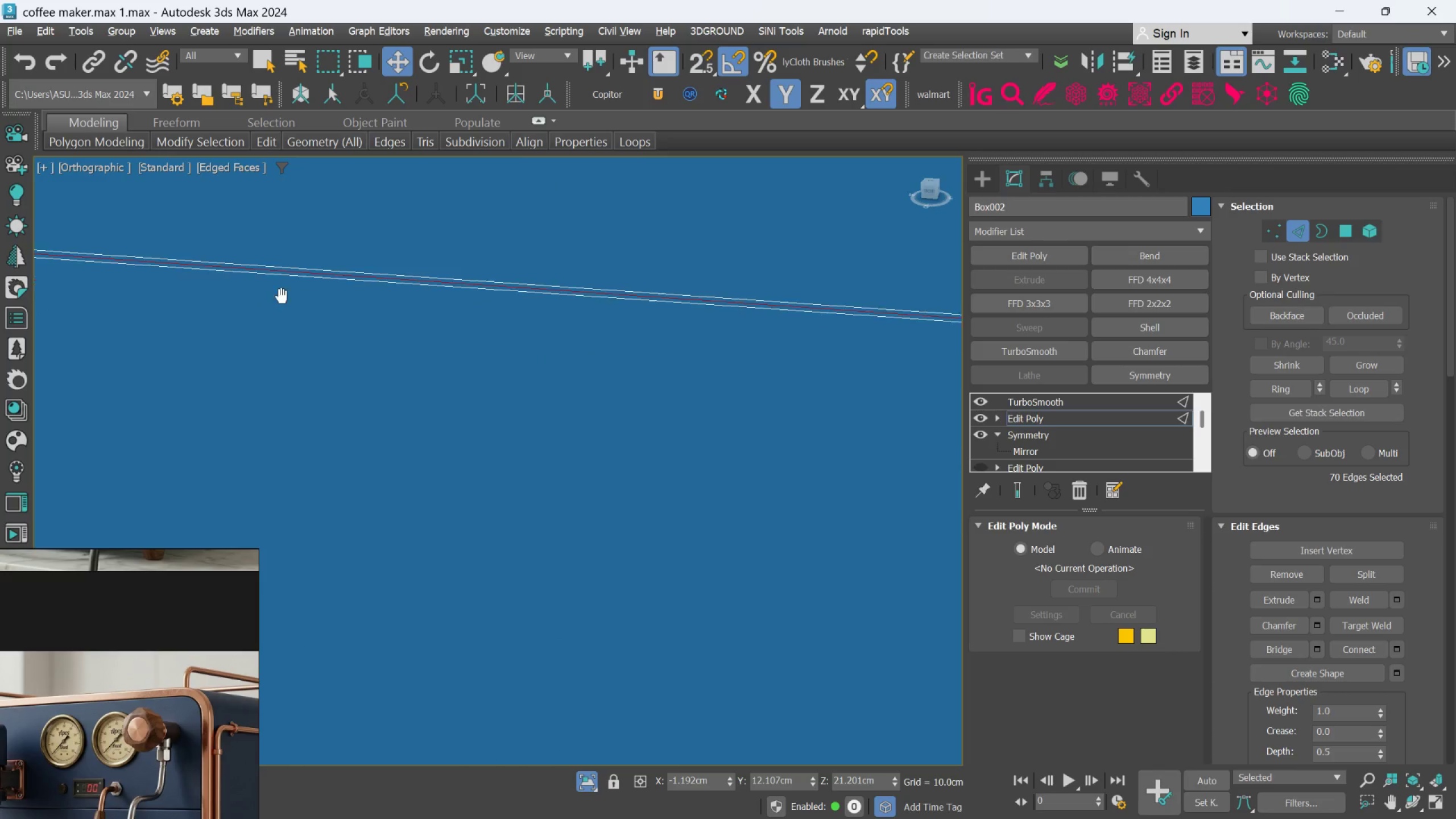 
scroll: coordinate [551, 363], scroll_direction: up, amount: 4.0
 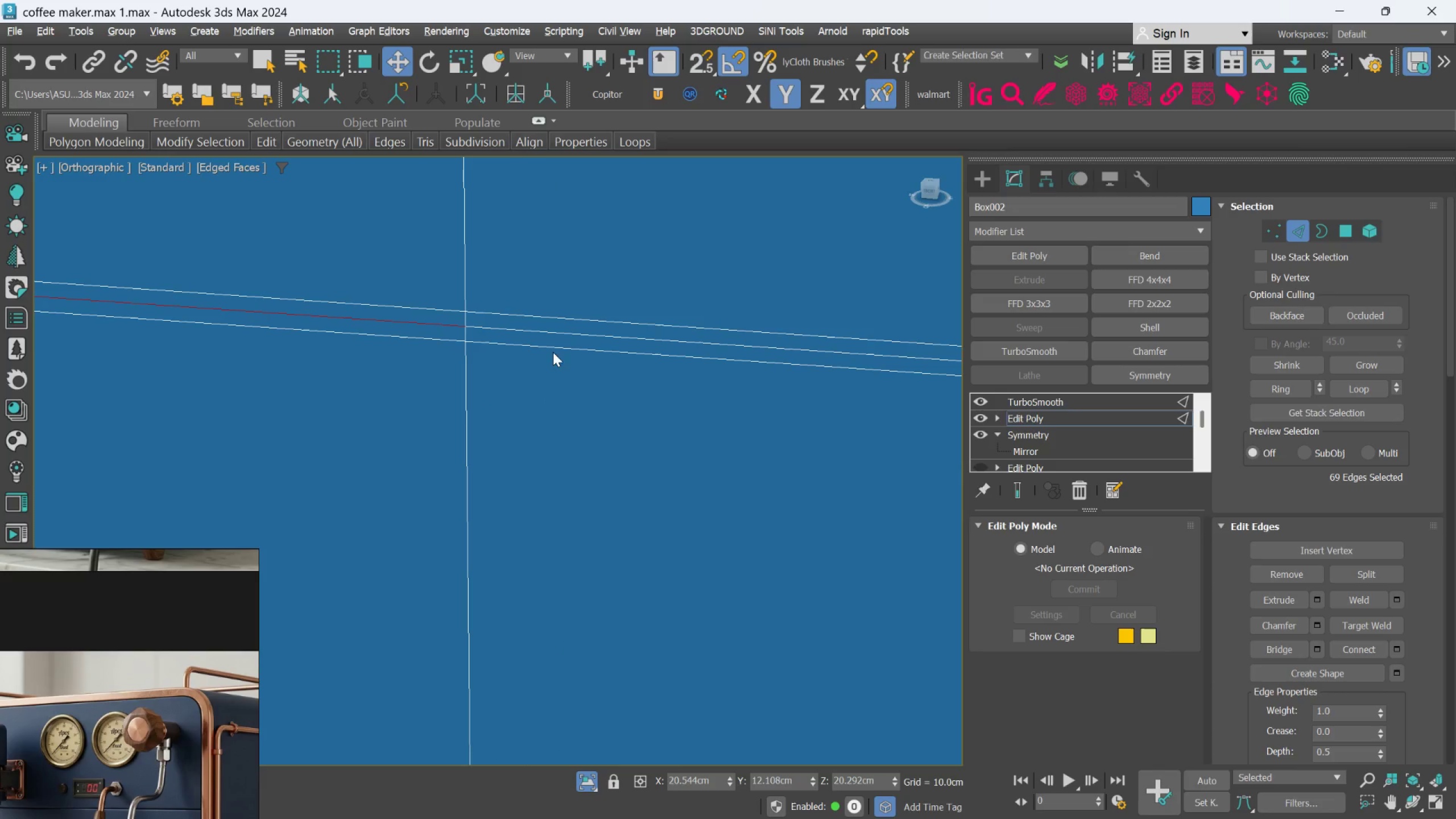 
left_click([560, 334])
 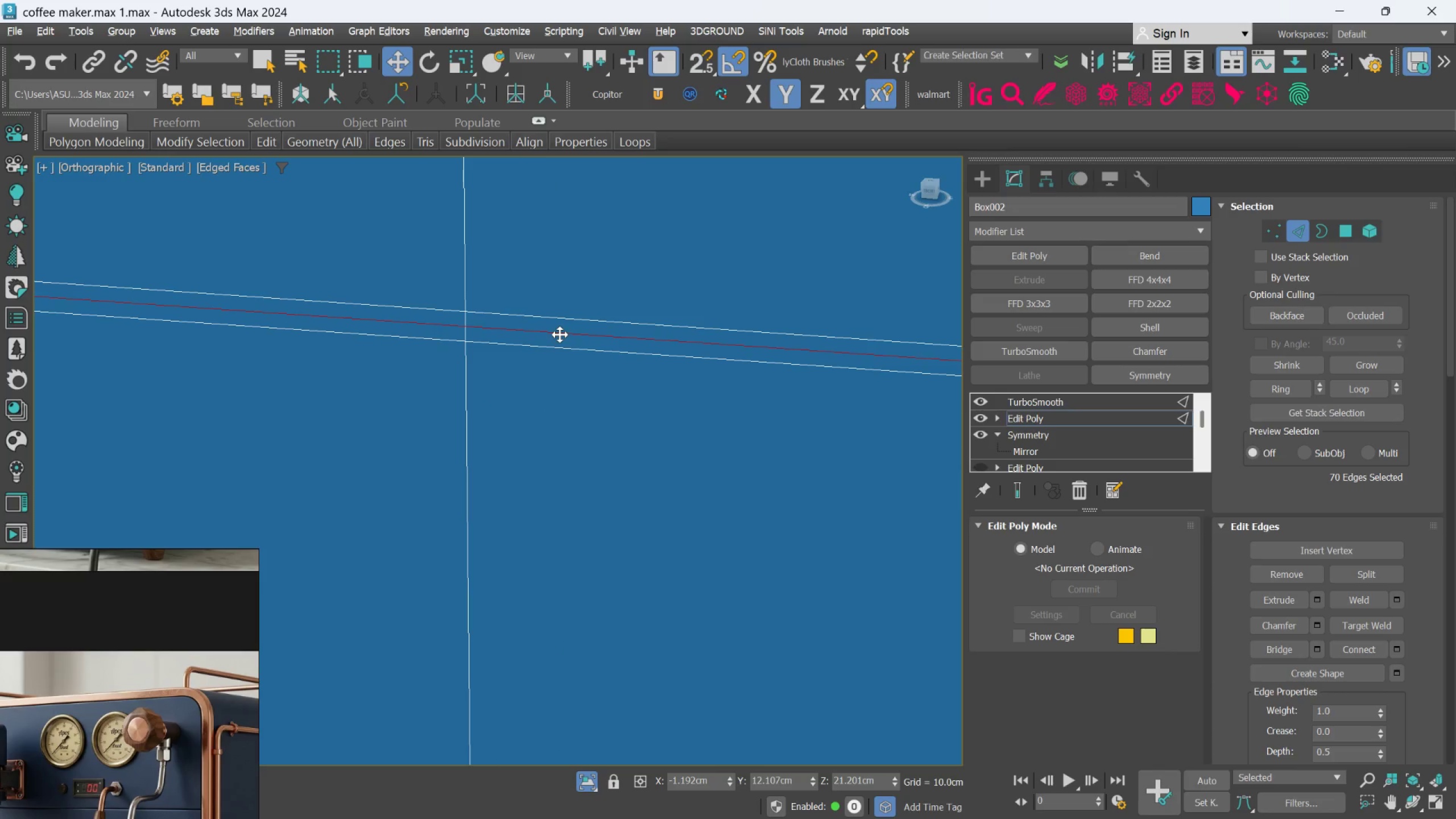 
scroll: coordinate [566, 341], scroll_direction: down, amount: 4.0
 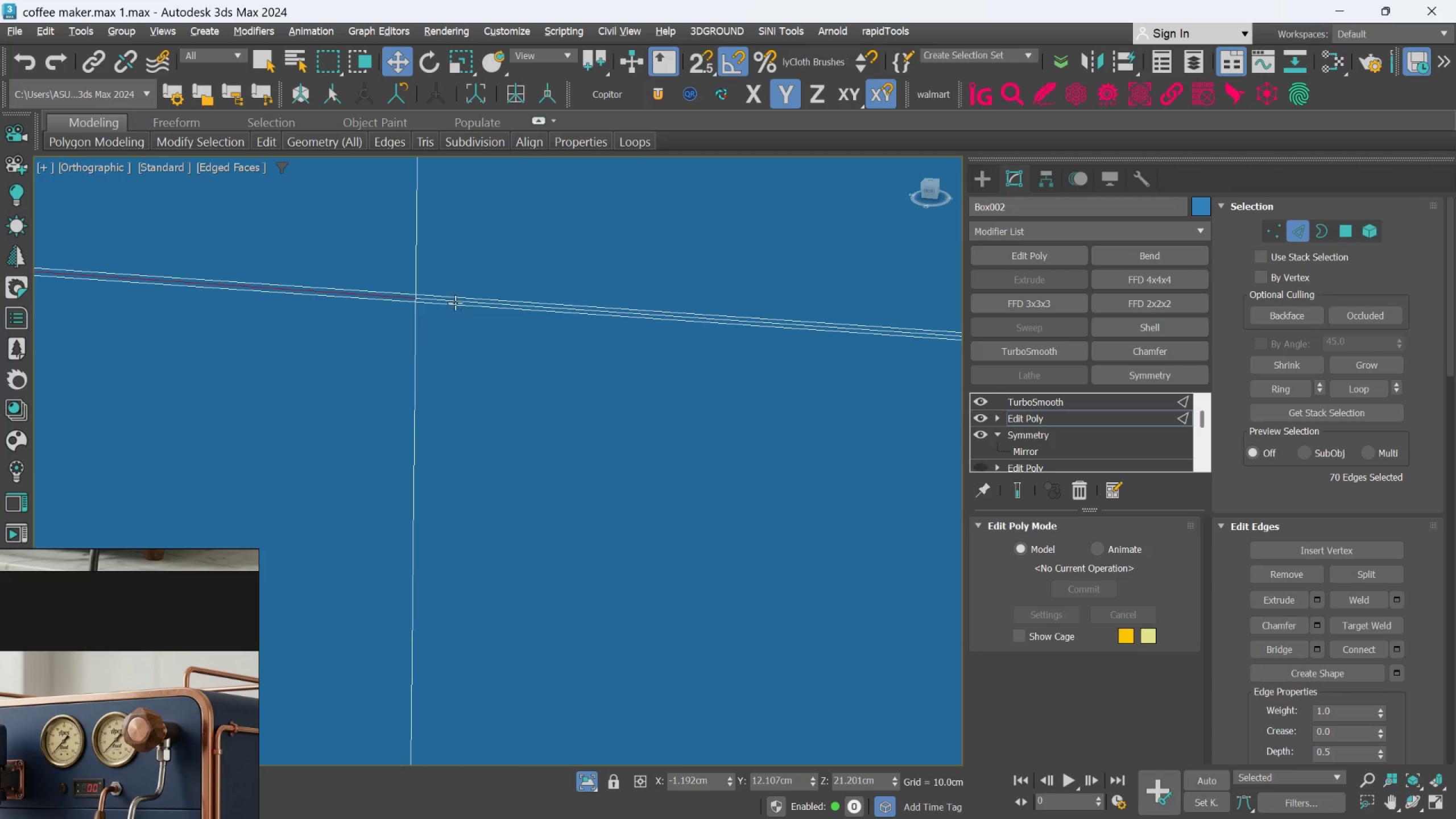 
hold_key(key=ControlLeft, duration=0.76)
 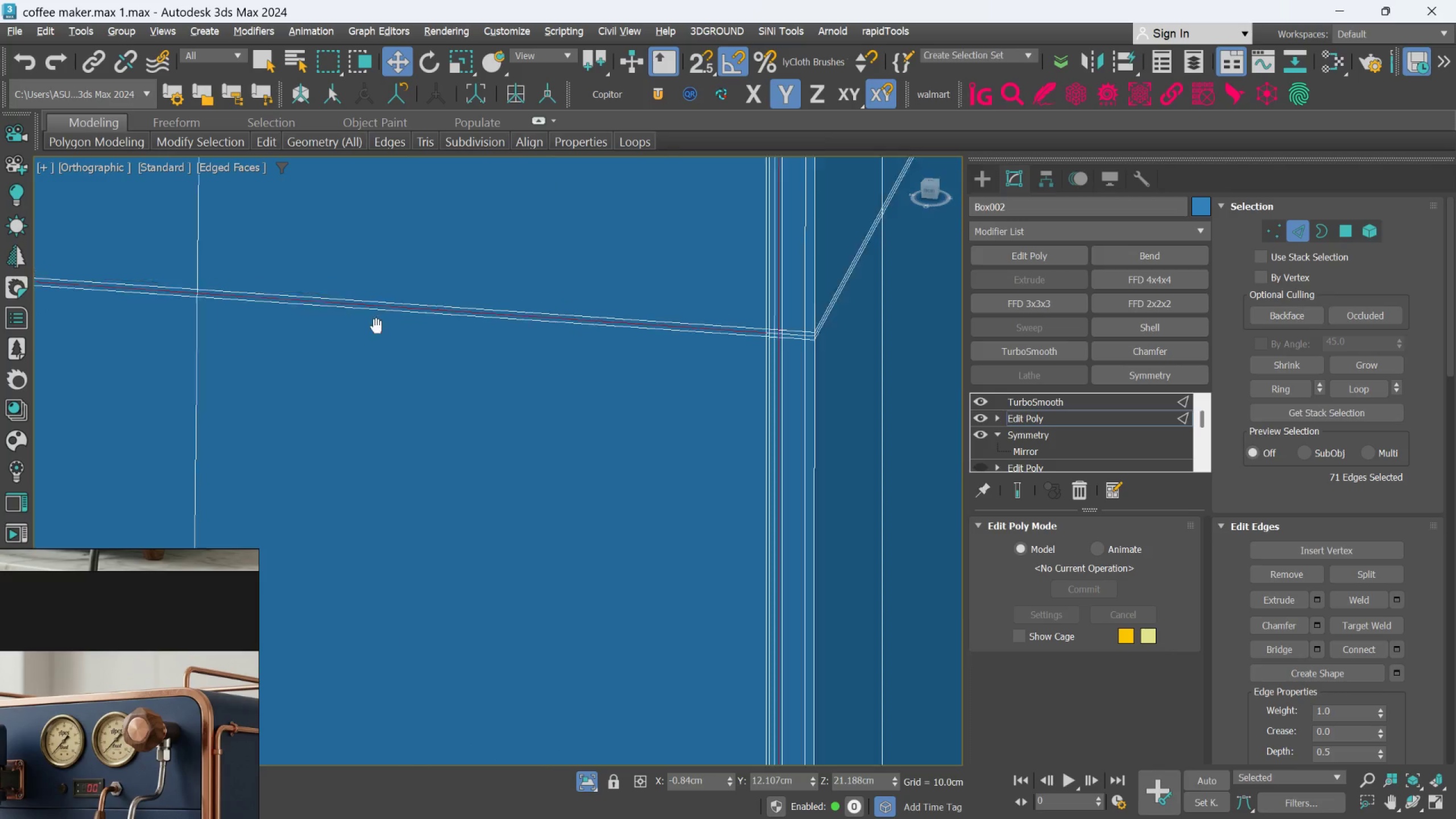 
scroll: coordinate [456, 301], scroll_direction: up, amount: 3.0
 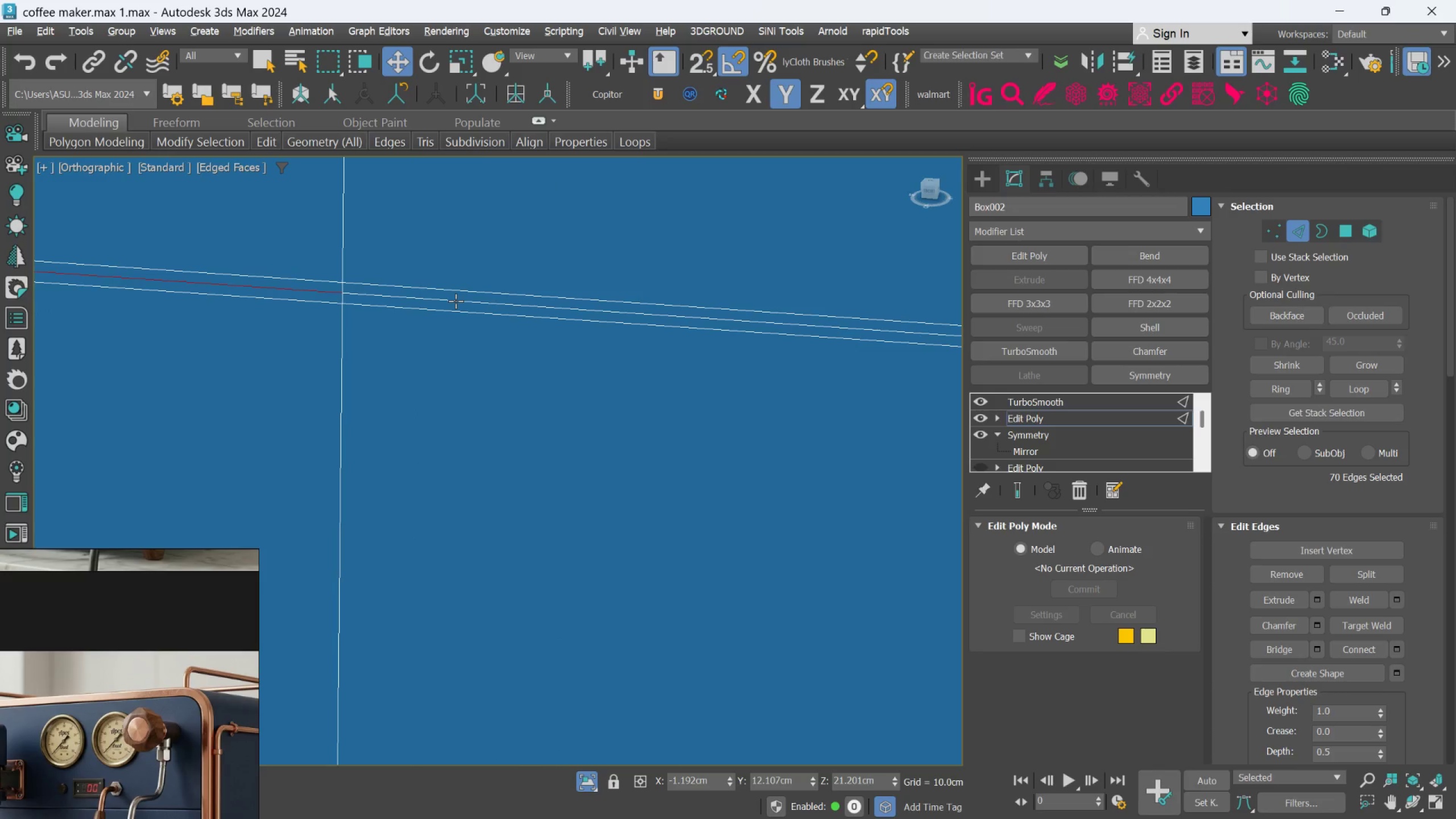 
left_click([456, 301])
 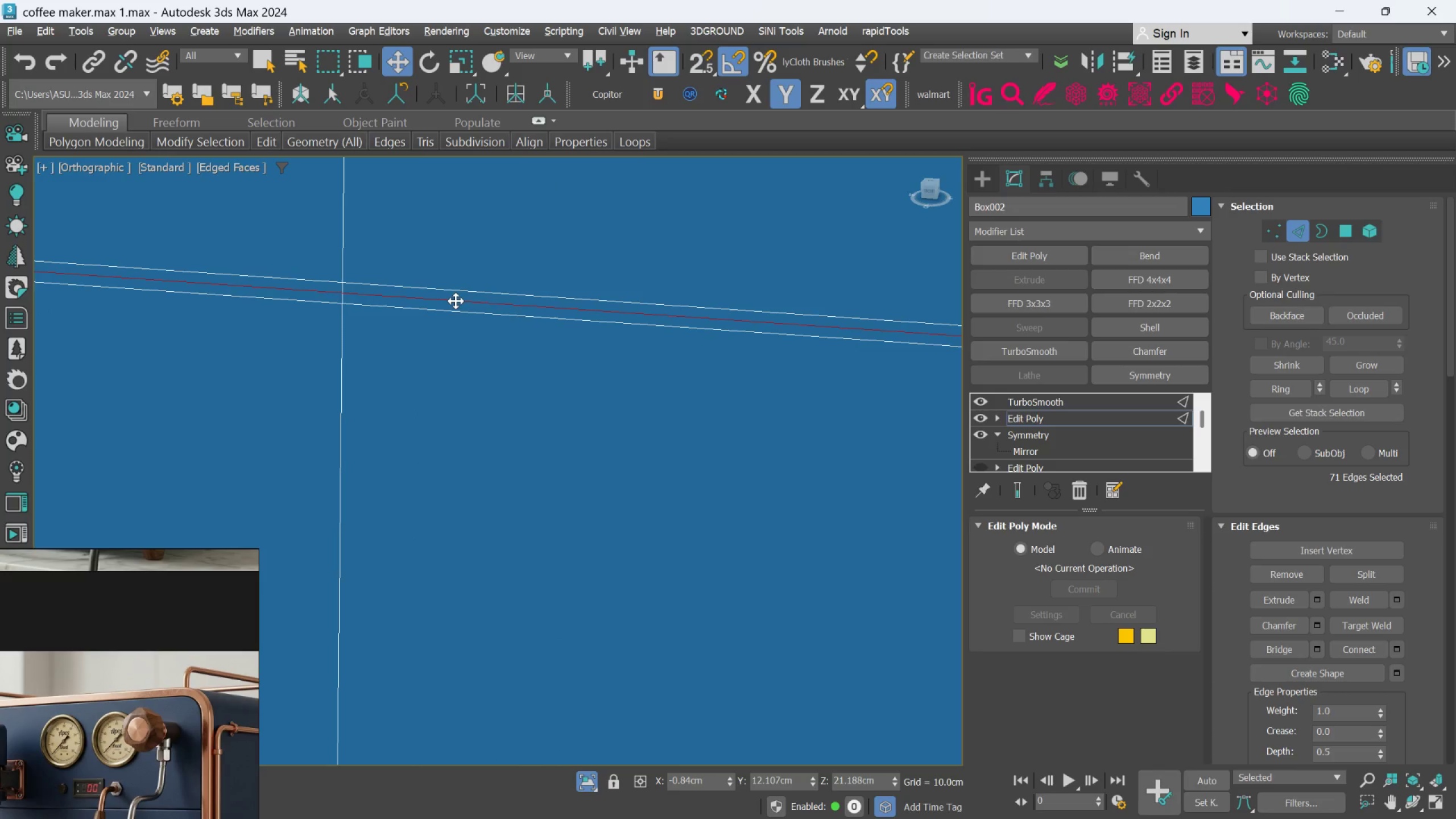 
scroll: coordinate [456, 301], scroll_direction: down, amount: 4.0
 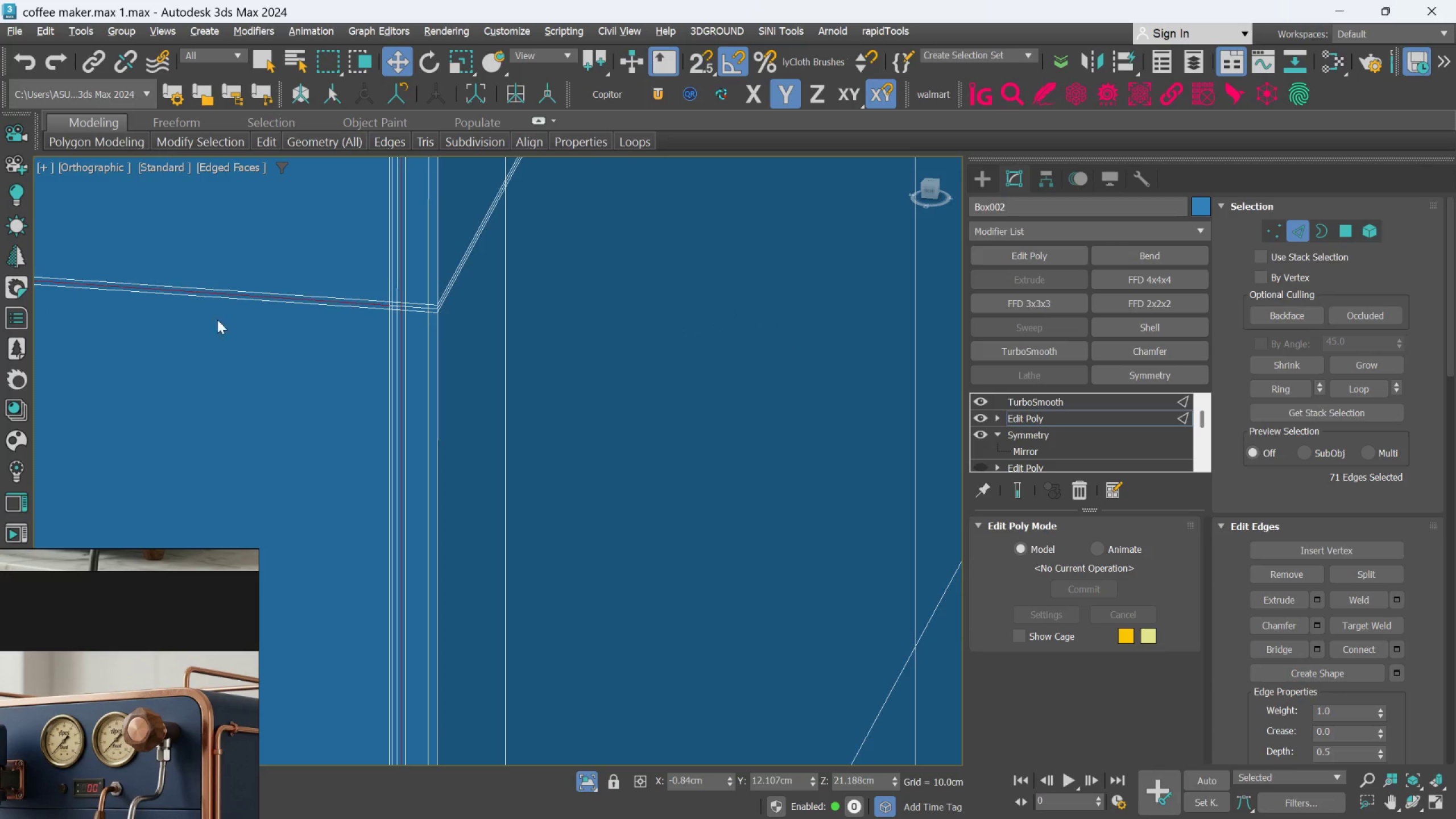 
hold_key(key=ControlLeft, duration=0.89)
 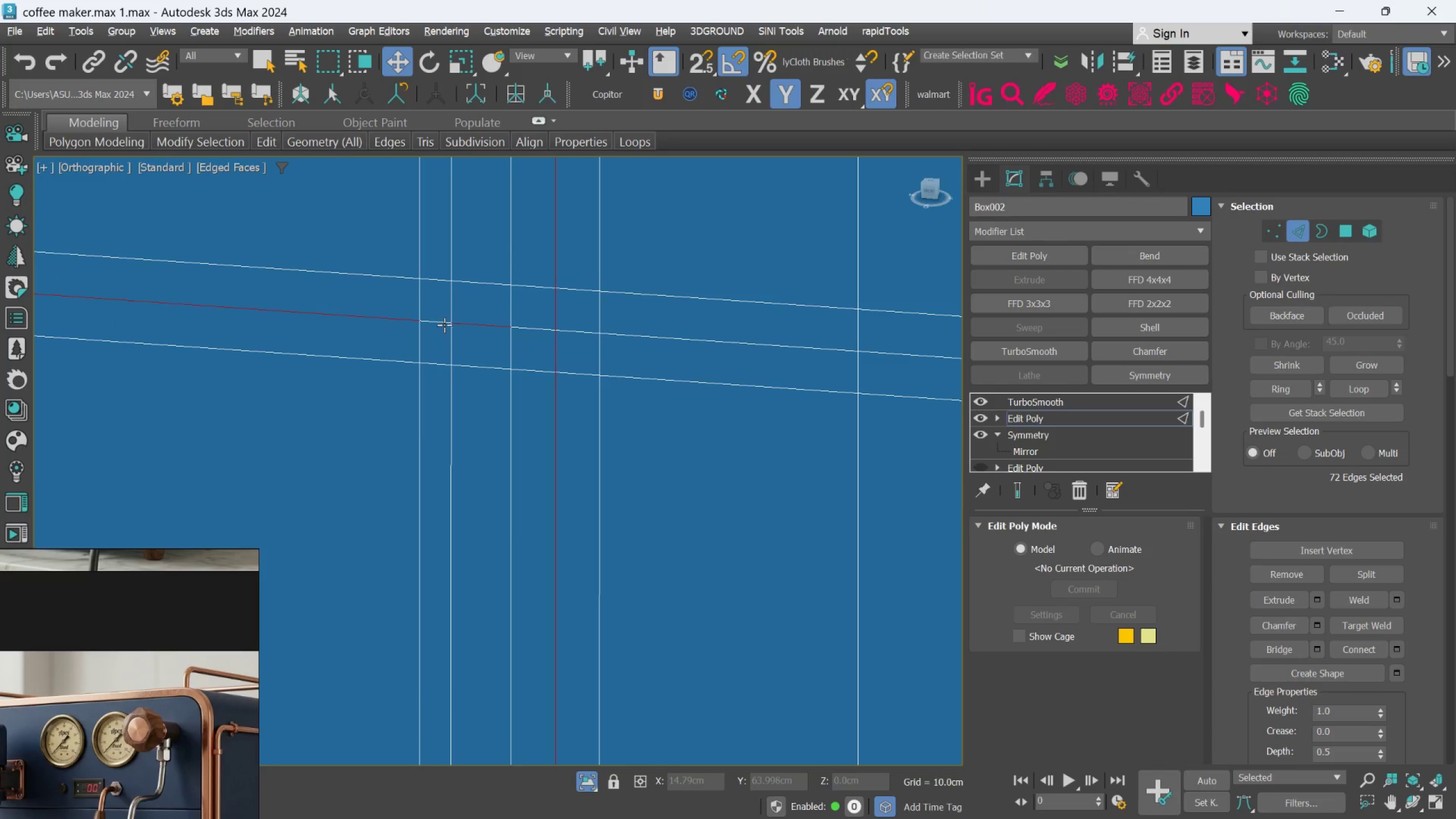 
scroll: coordinate [450, 283], scroll_direction: up, amount: 5.0
 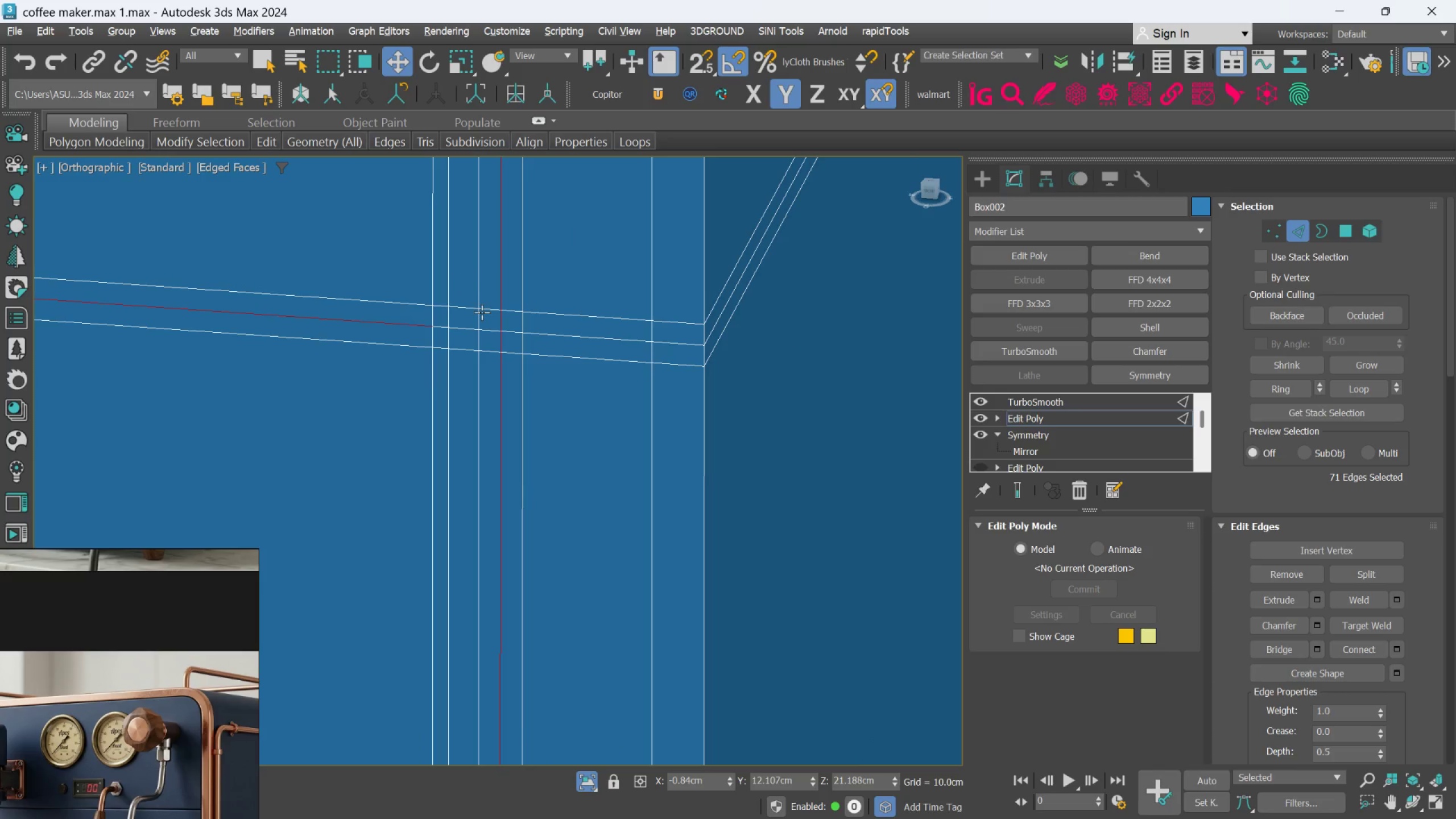 
left_click([461, 330])
 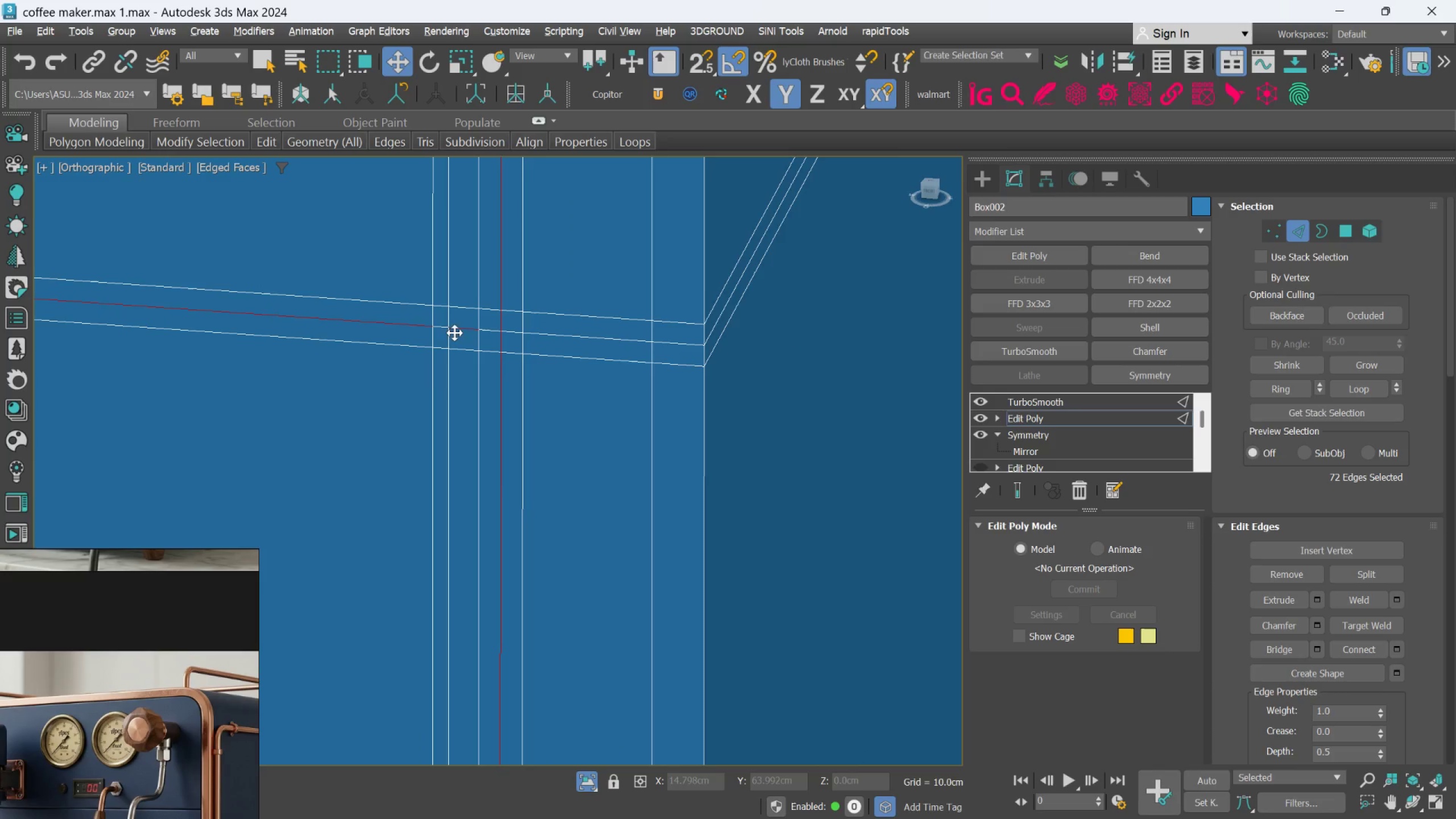 
hold_key(key=ControlLeft, duration=1.5)
 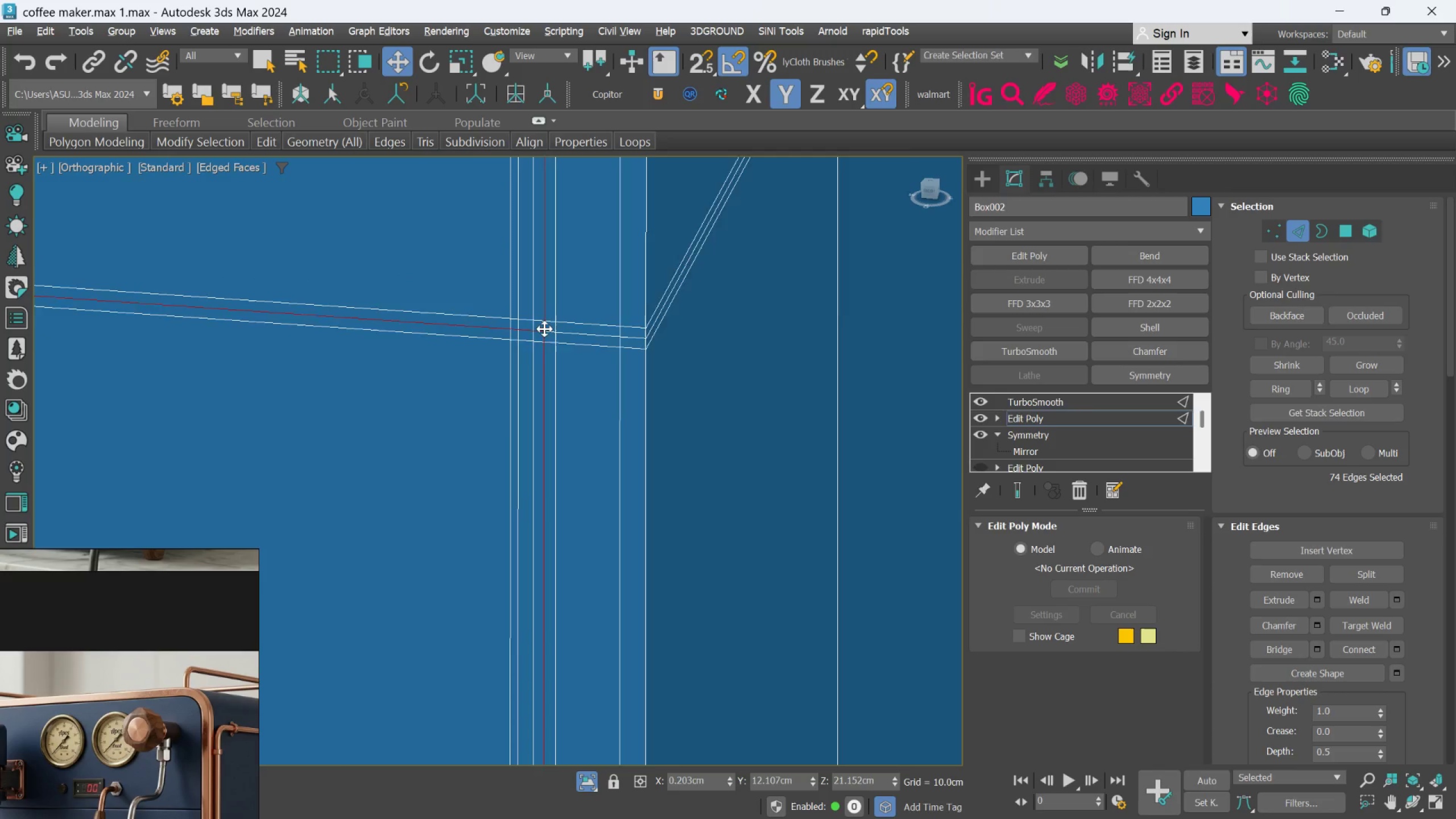 
scroll: coordinate [445, 330], scroll_direction: up, amount: 2.0
 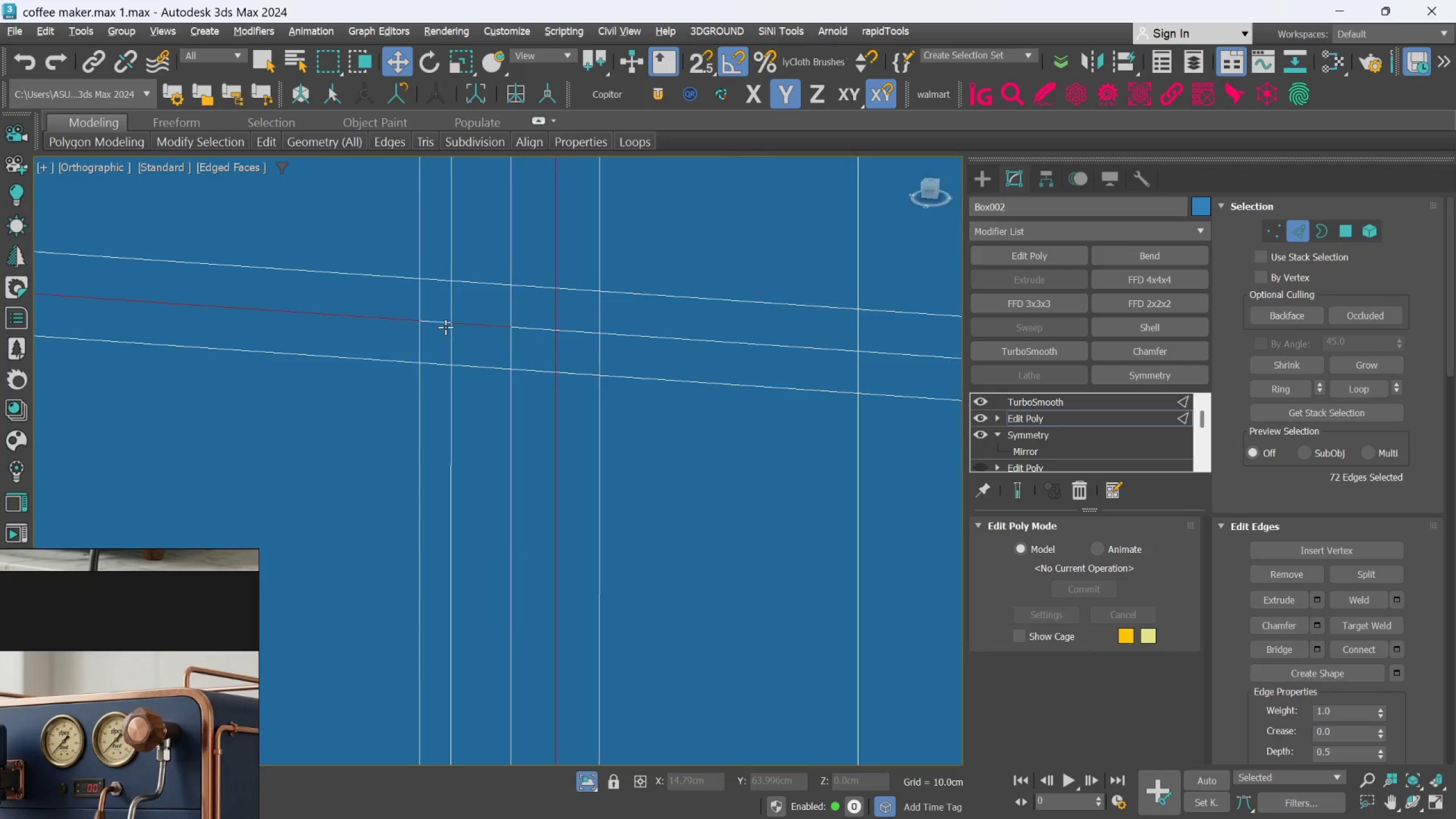 
left_click([442, 324])
 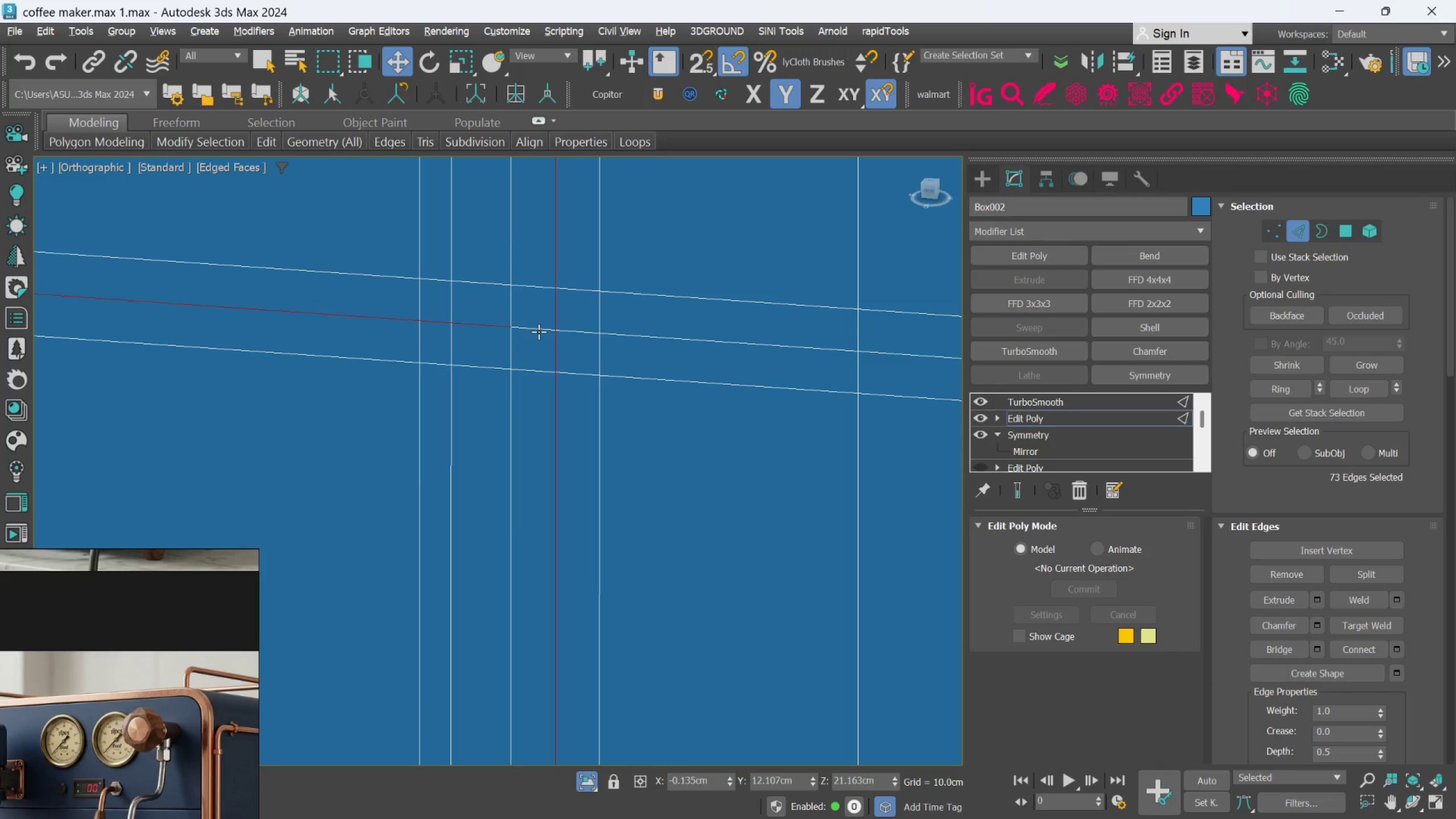 
left_click([539, 332])
 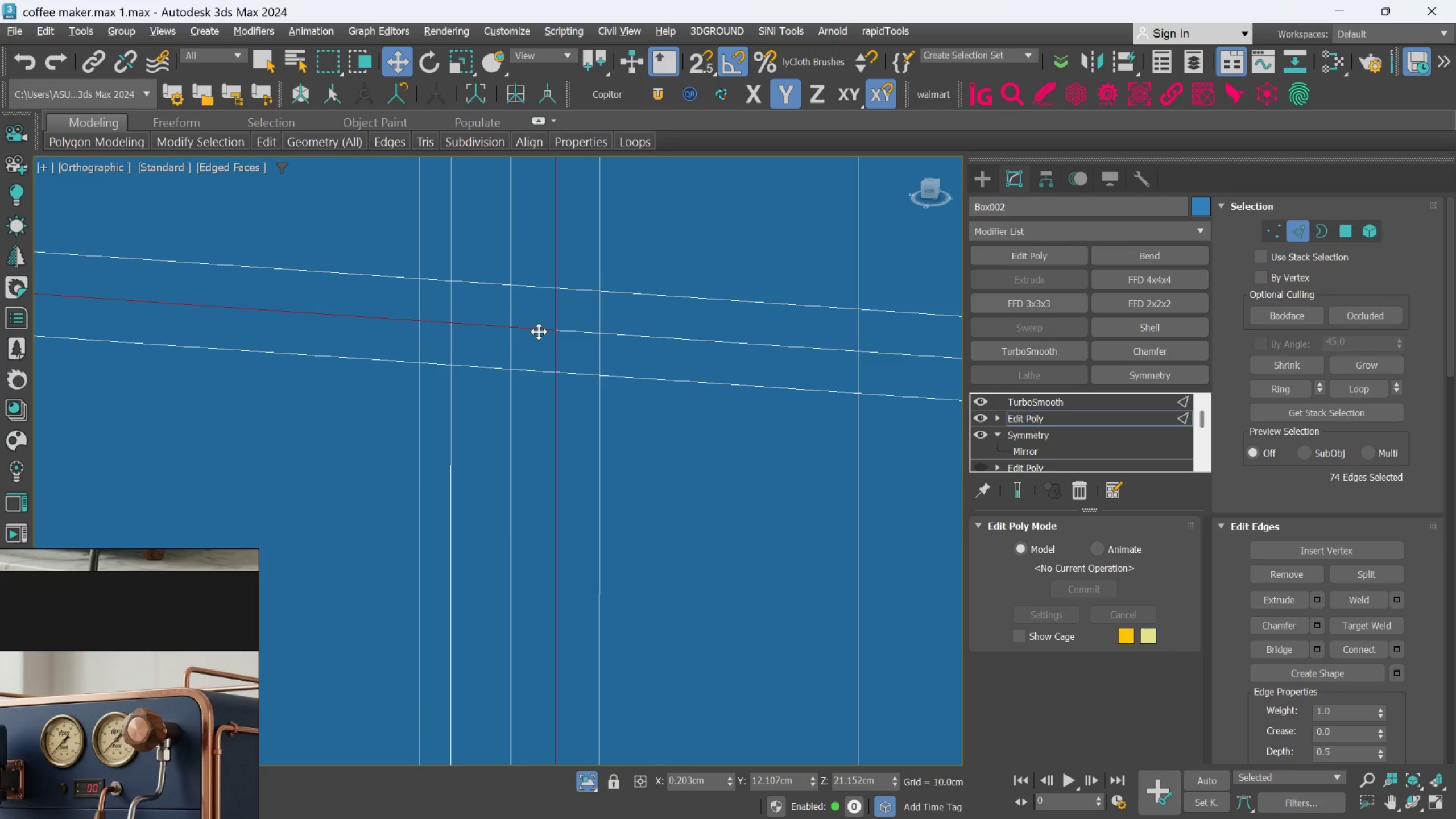 
key(Control+ControlLeft)
 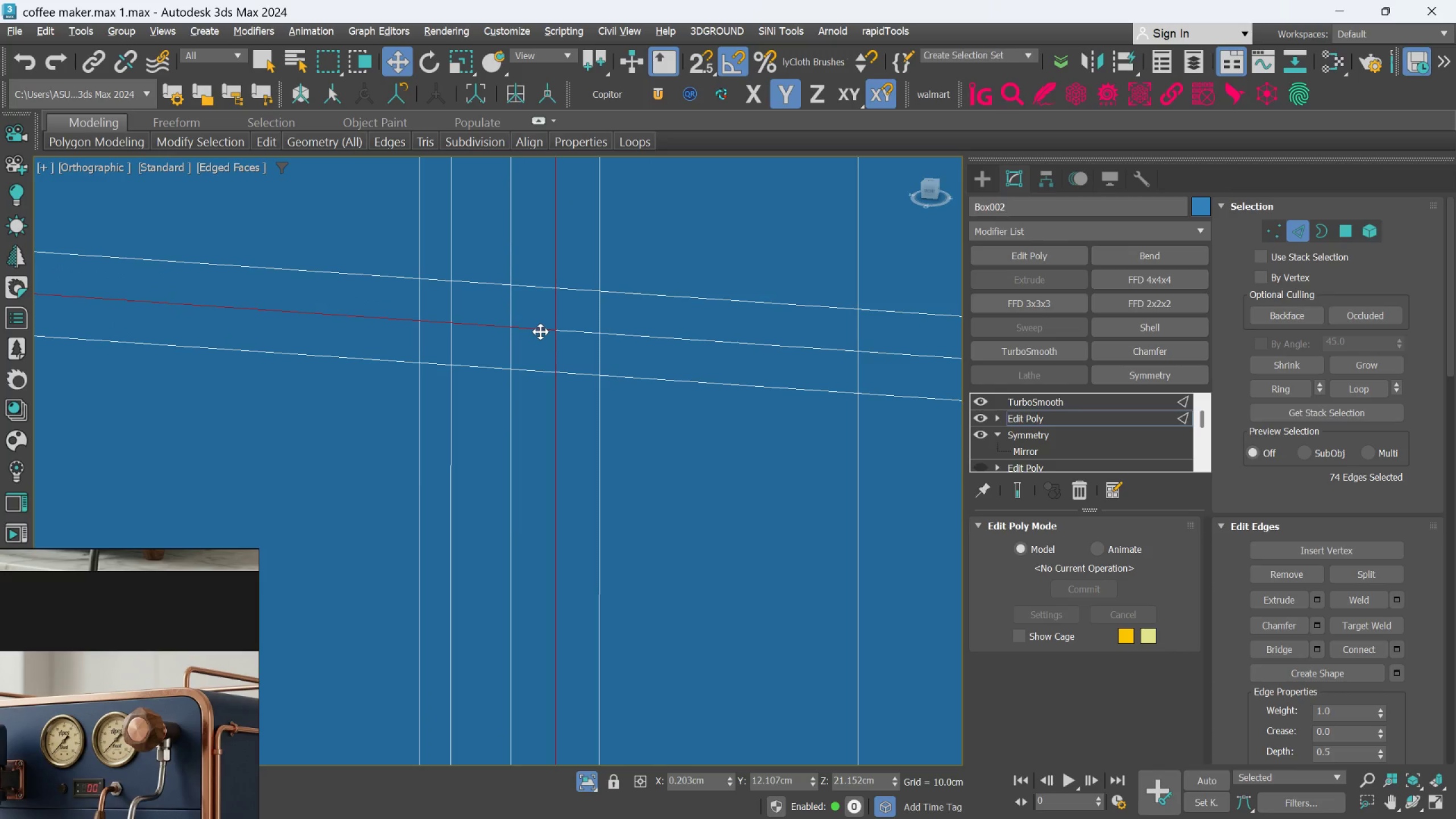 
key(Control+ControlLeft)
 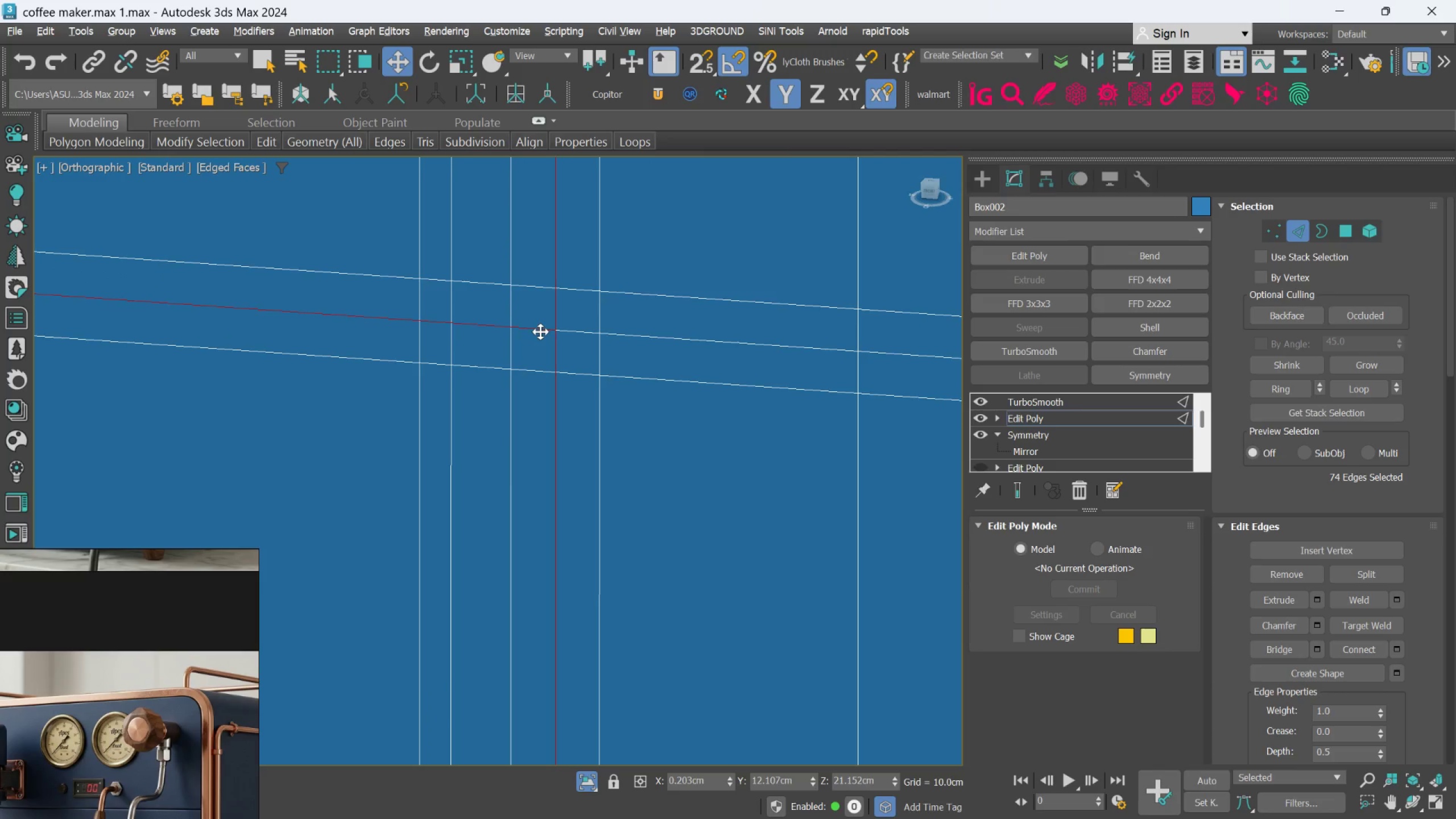 
scroll: coordinate [787, 506], scroll_direction: down, amount: 19.0
 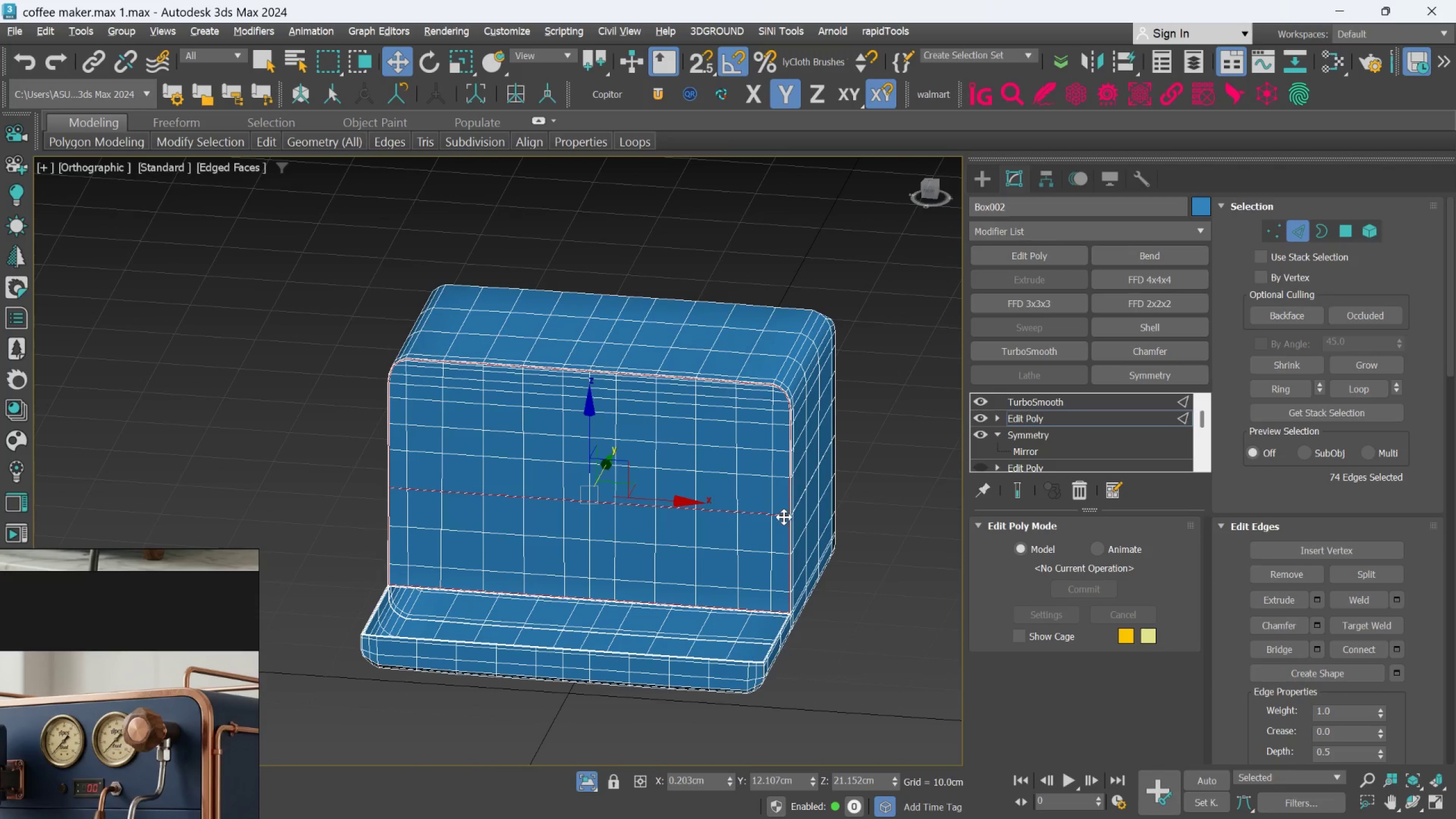 
hold_key(key=AltLeft, duration=0.41)
 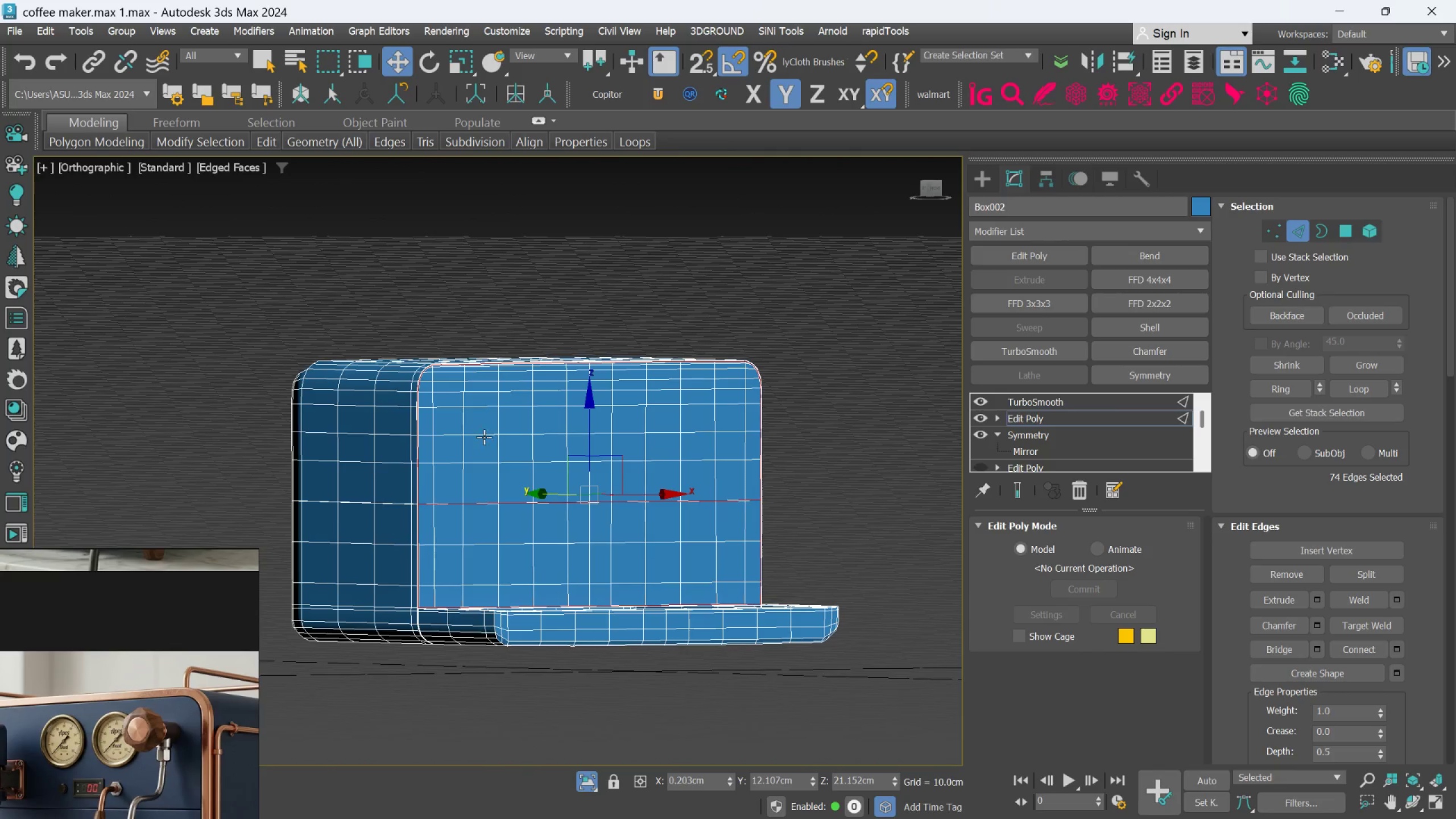 
scroll: coordinate [622, 284], scroll_direction: up, amount: 15.0
 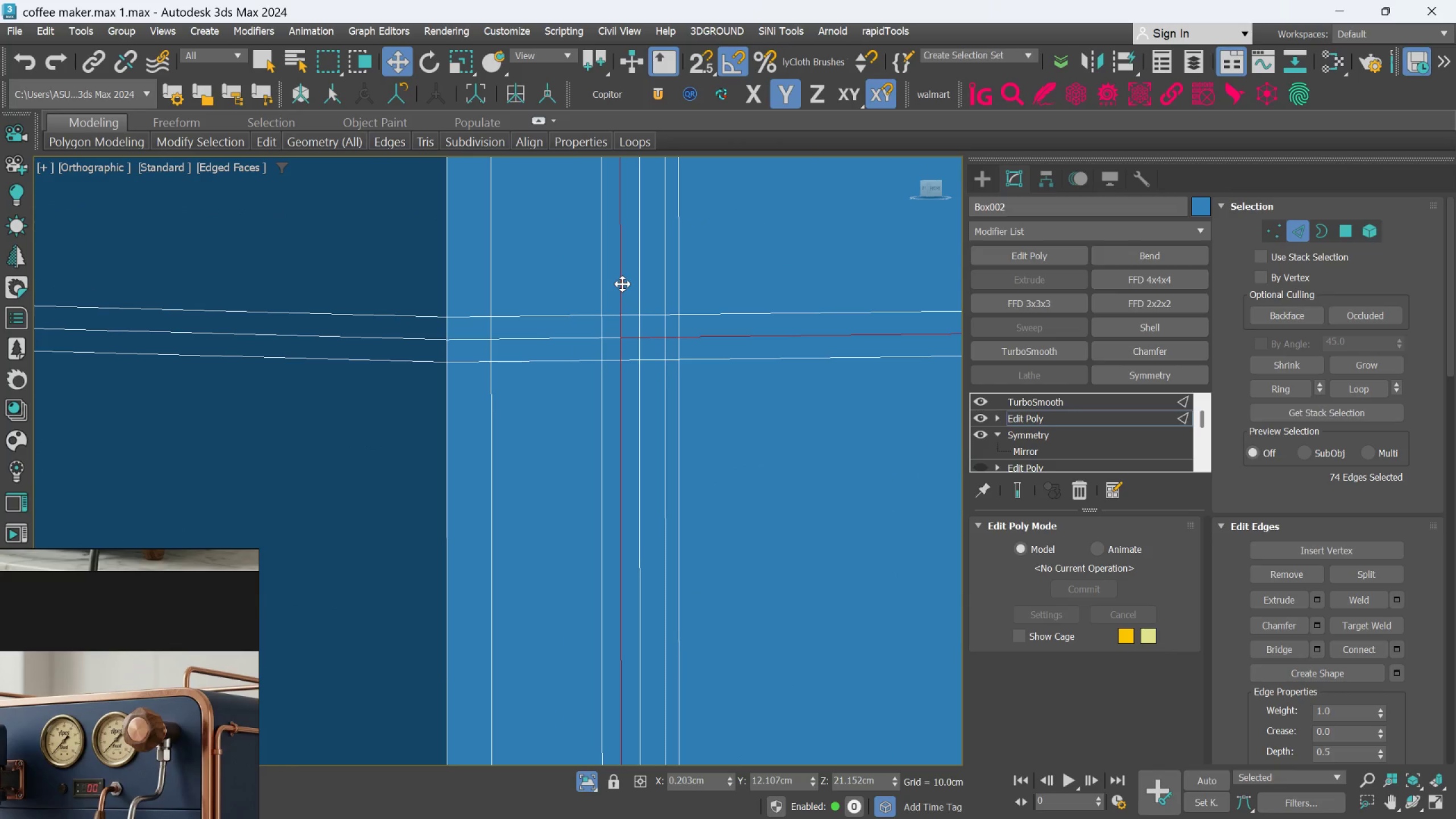 
hold_key(key=AltLeft, duration=0.38)
 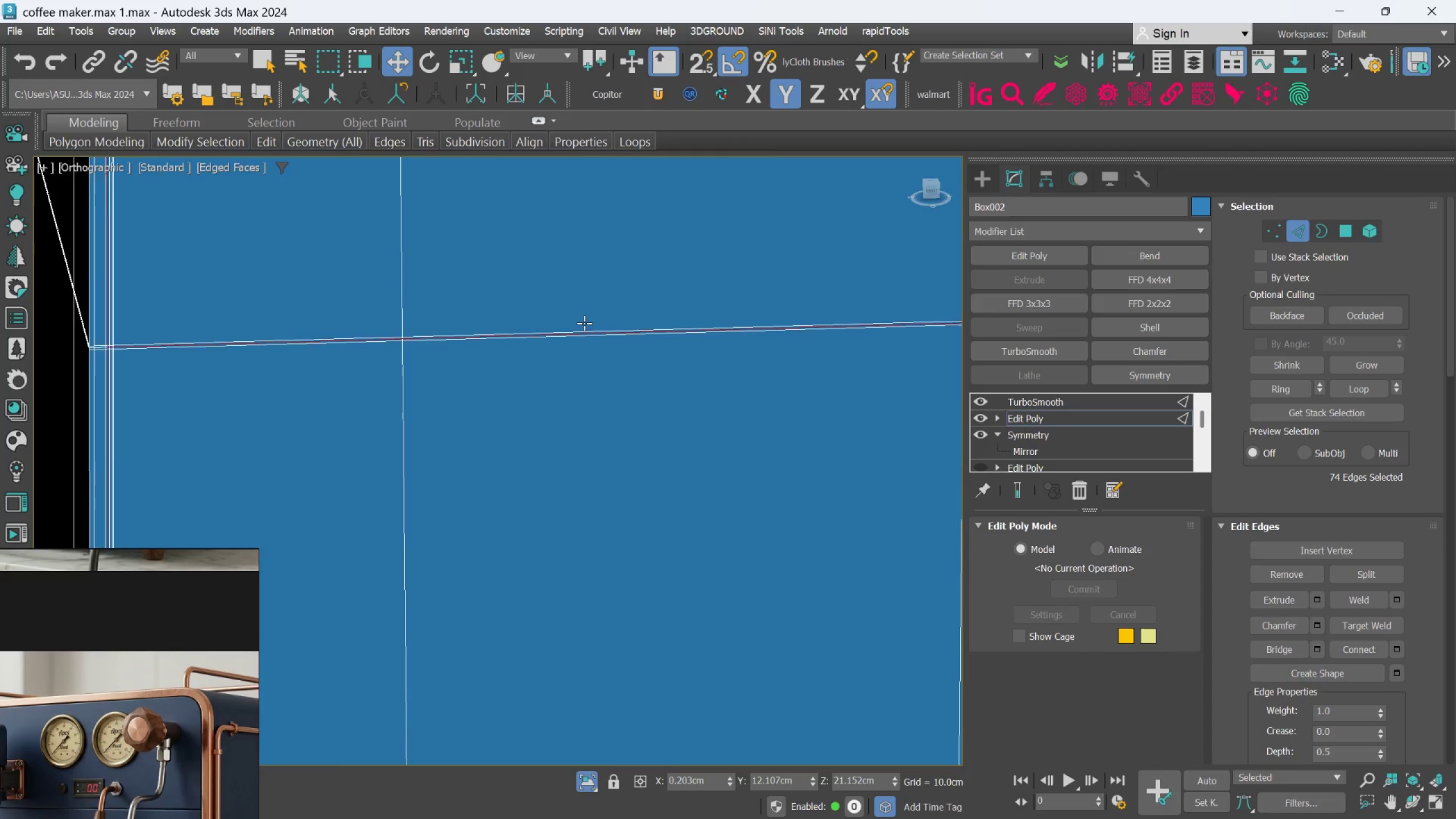 
scroll: coordinate [584, 324], scroll_direction: down, amount: 12.0
 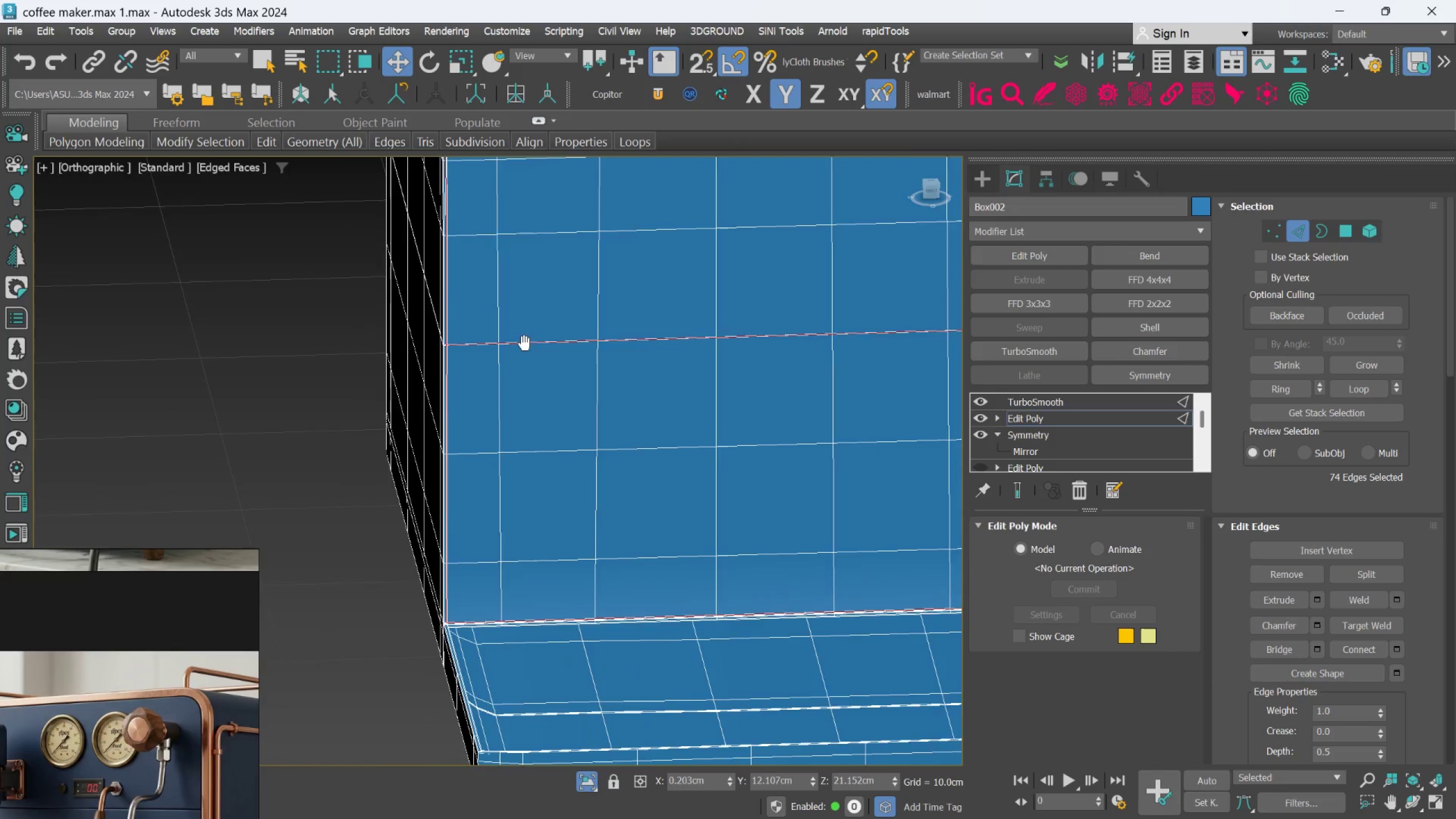 
key(Alt+AltLeft)
 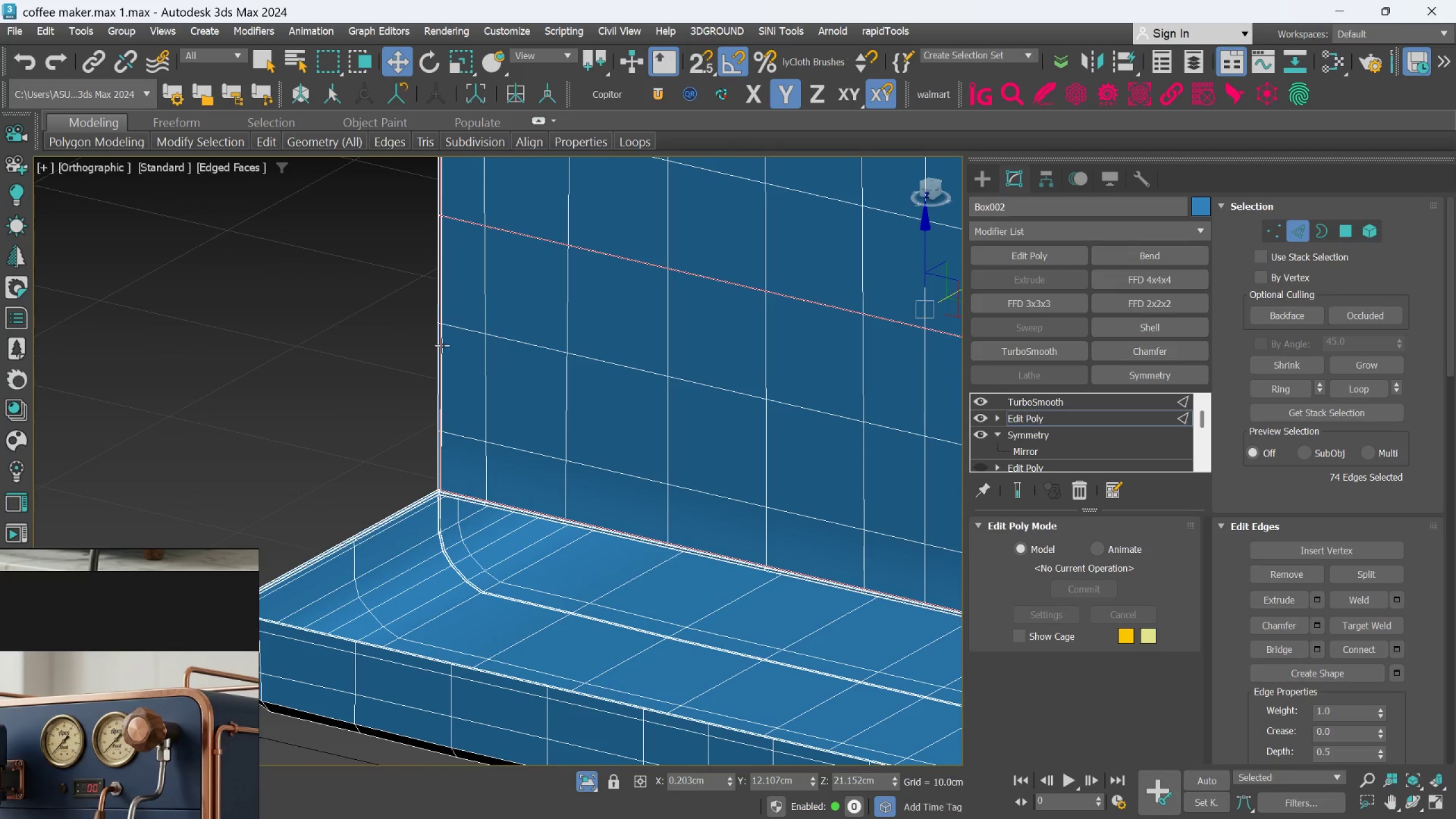 
key(Alt+AltLeft)
 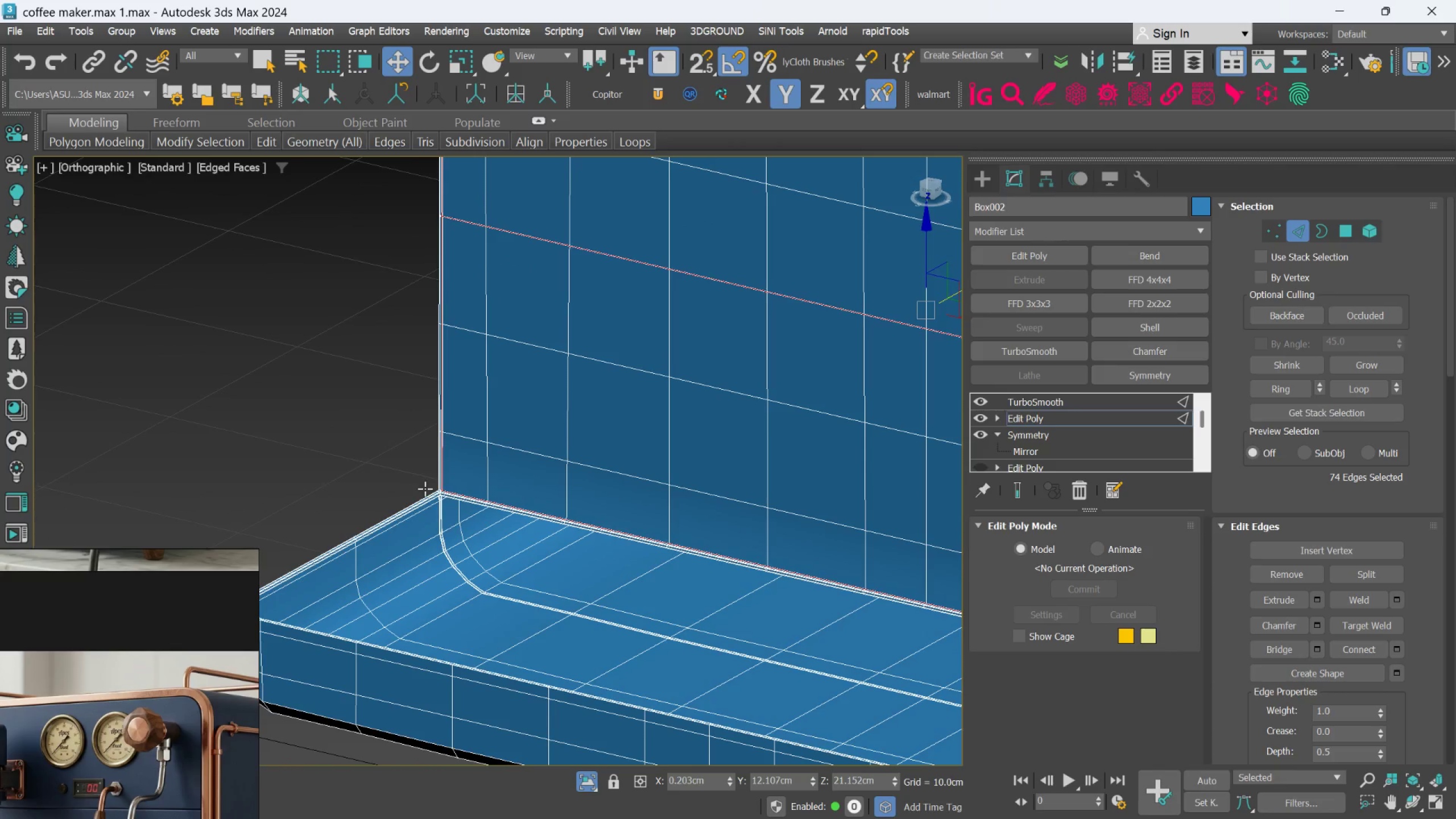 
scroll: coordinate [470, 481], scroll_direction: up, amount: 8.0
 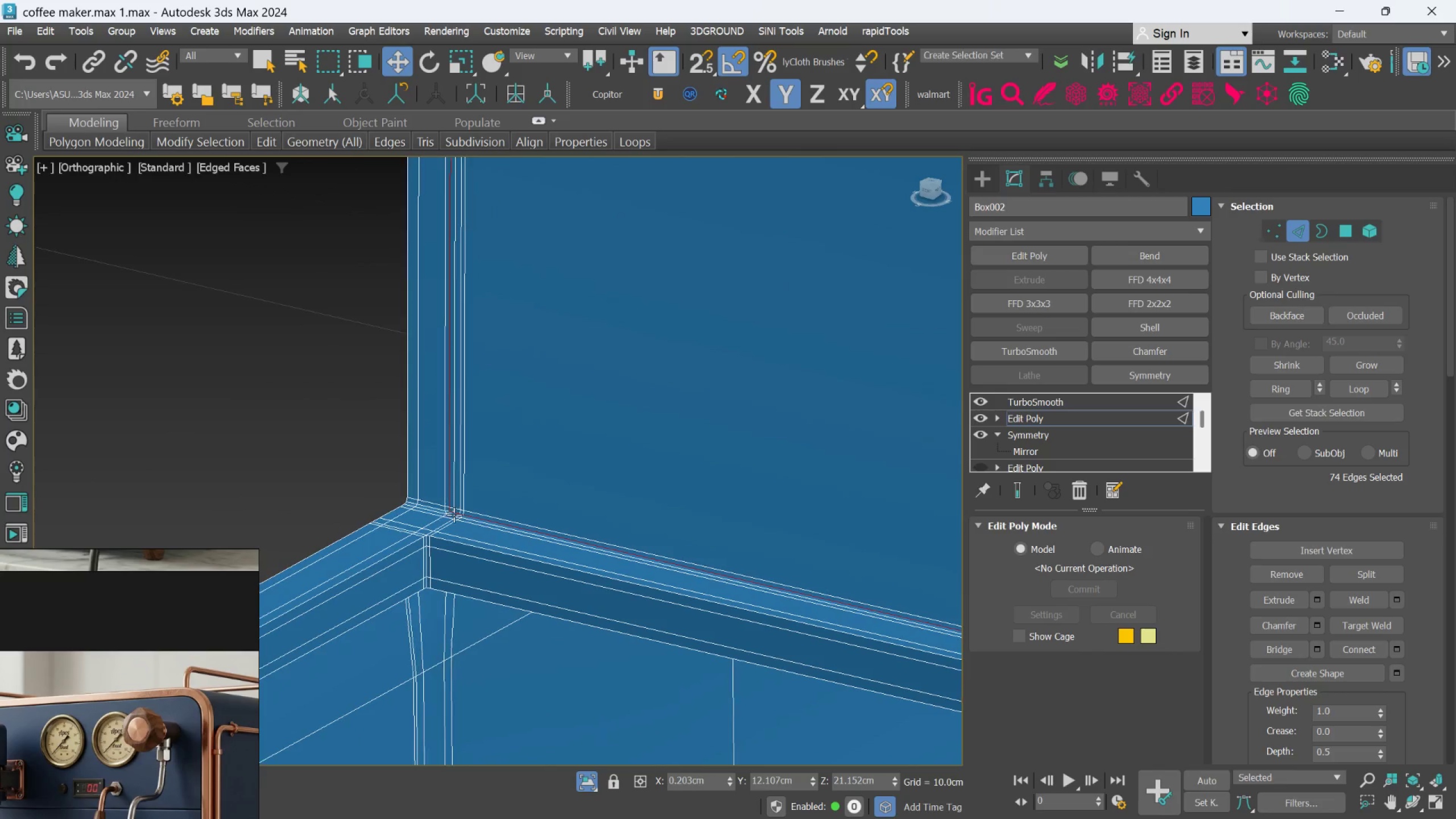 
scroll: coordinate [299, 470], scroll_direction: down, amount: 5.0
 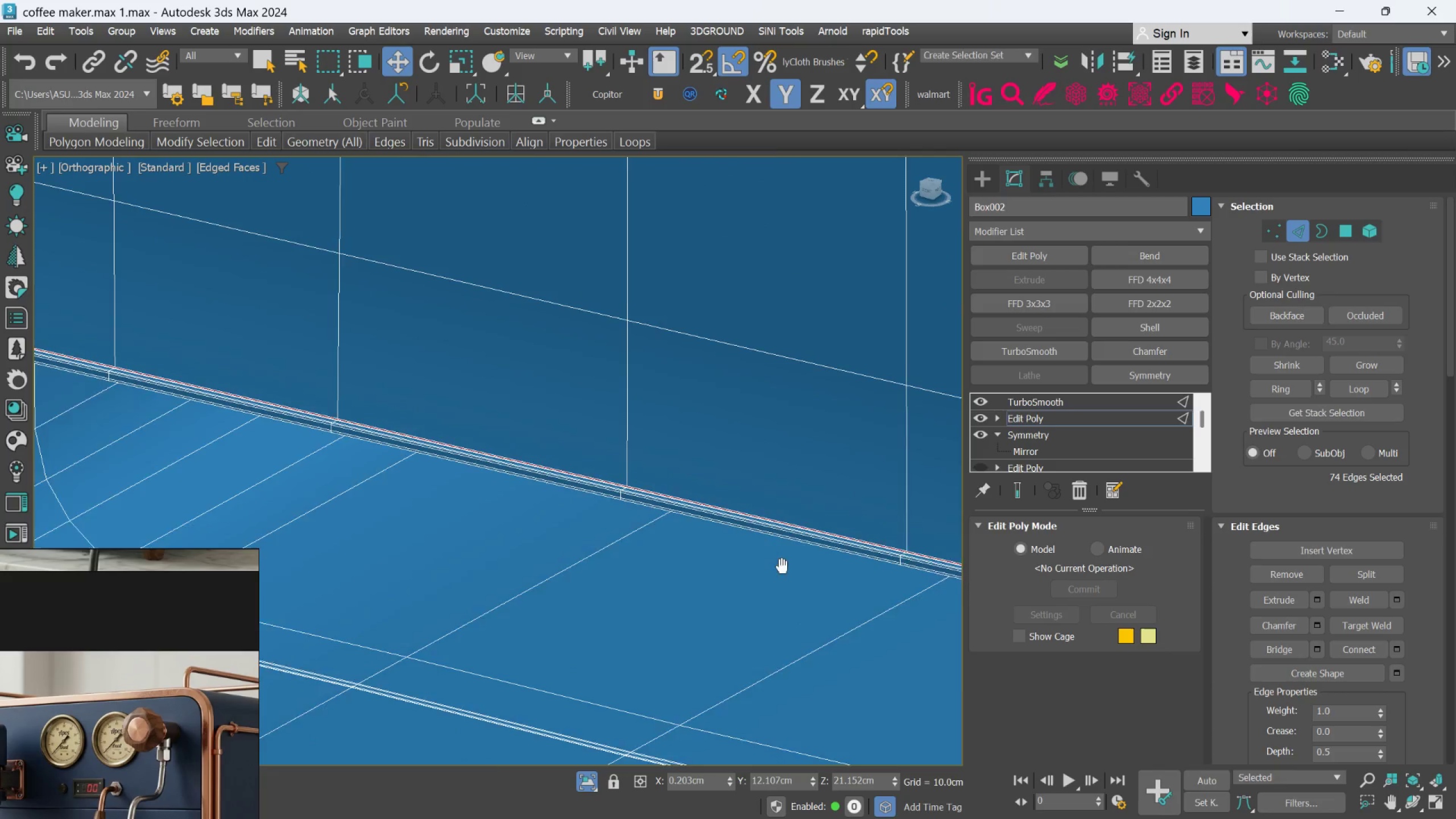 
scroll: coordinate [771, 523], scroll_direction: up, amount: 1.0
 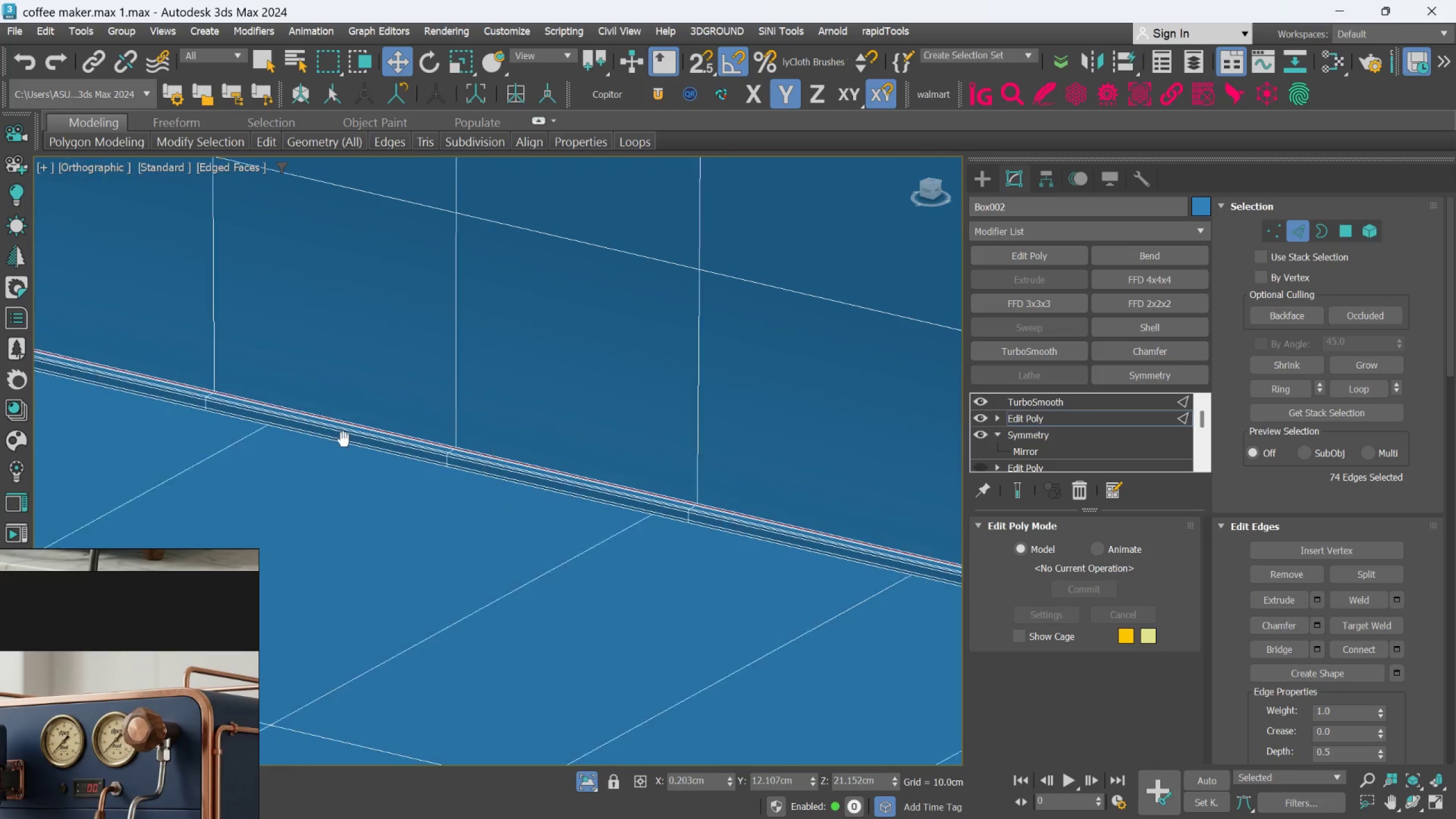 
hold_key(key=AltLeft, duration=0.77)
 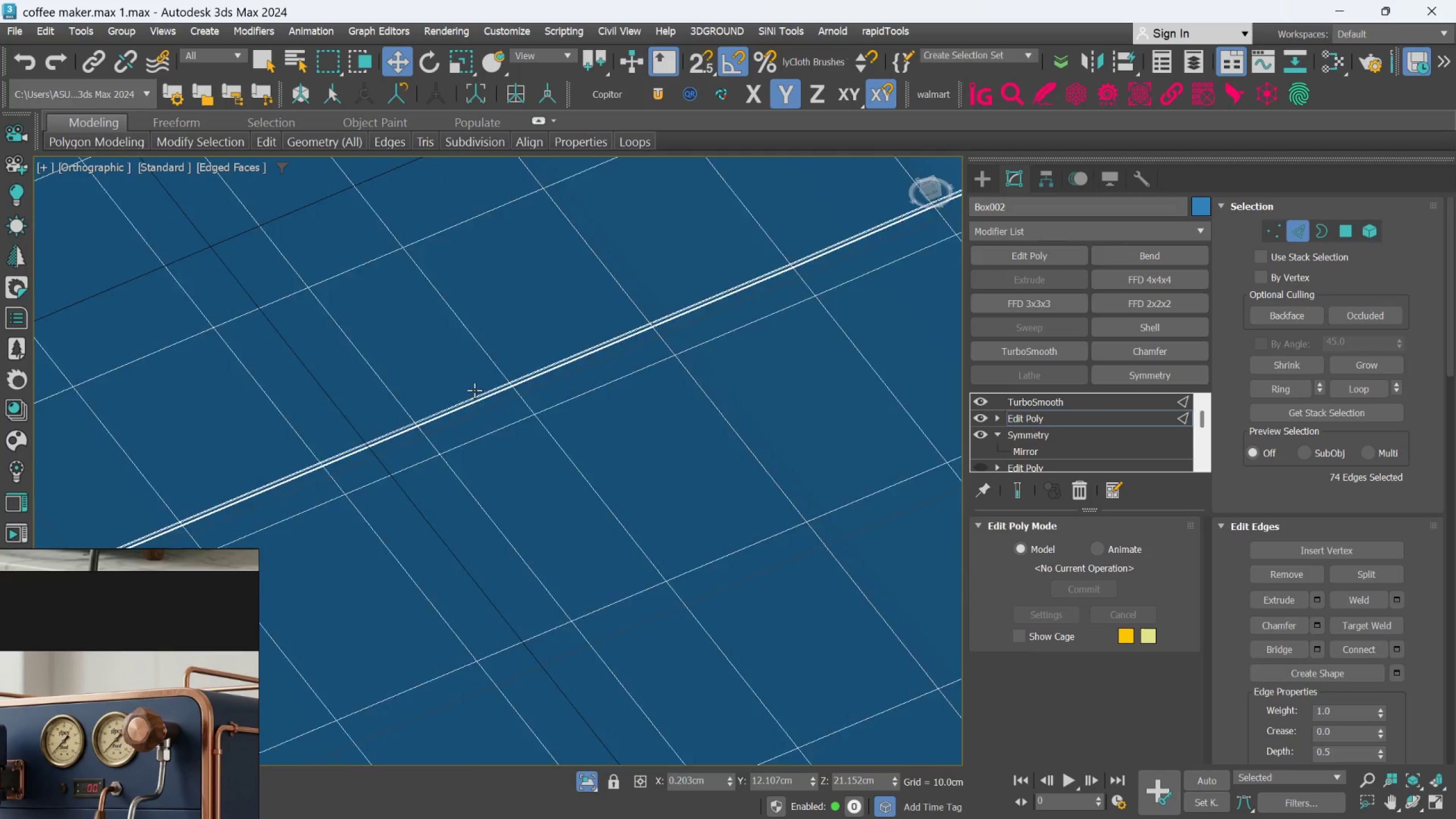 
scroll: coordinate [413, 439], scroll_direction: down, amount: 3.0
 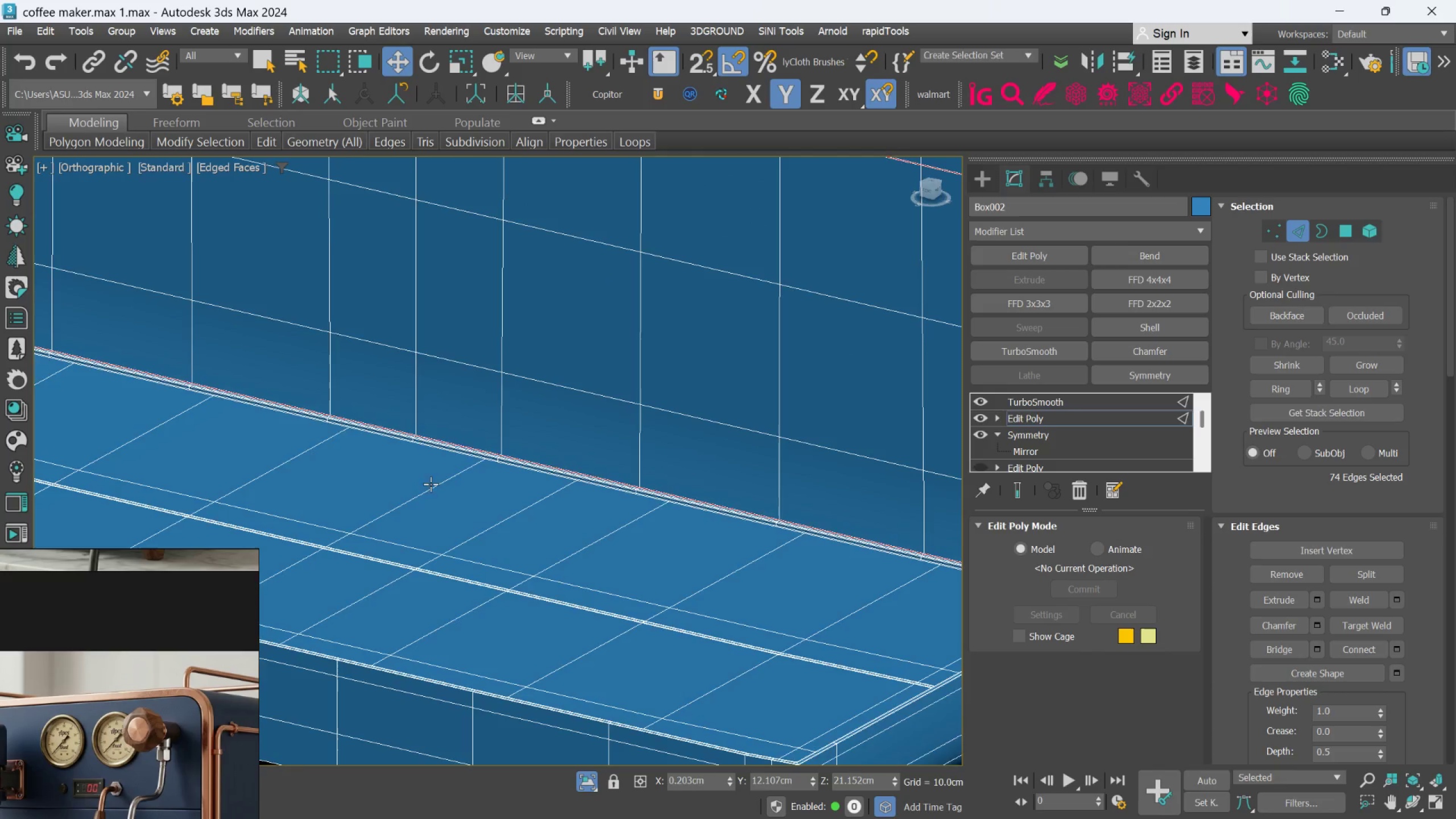 
hold_key(key=AltLeft, duration=0.52)
 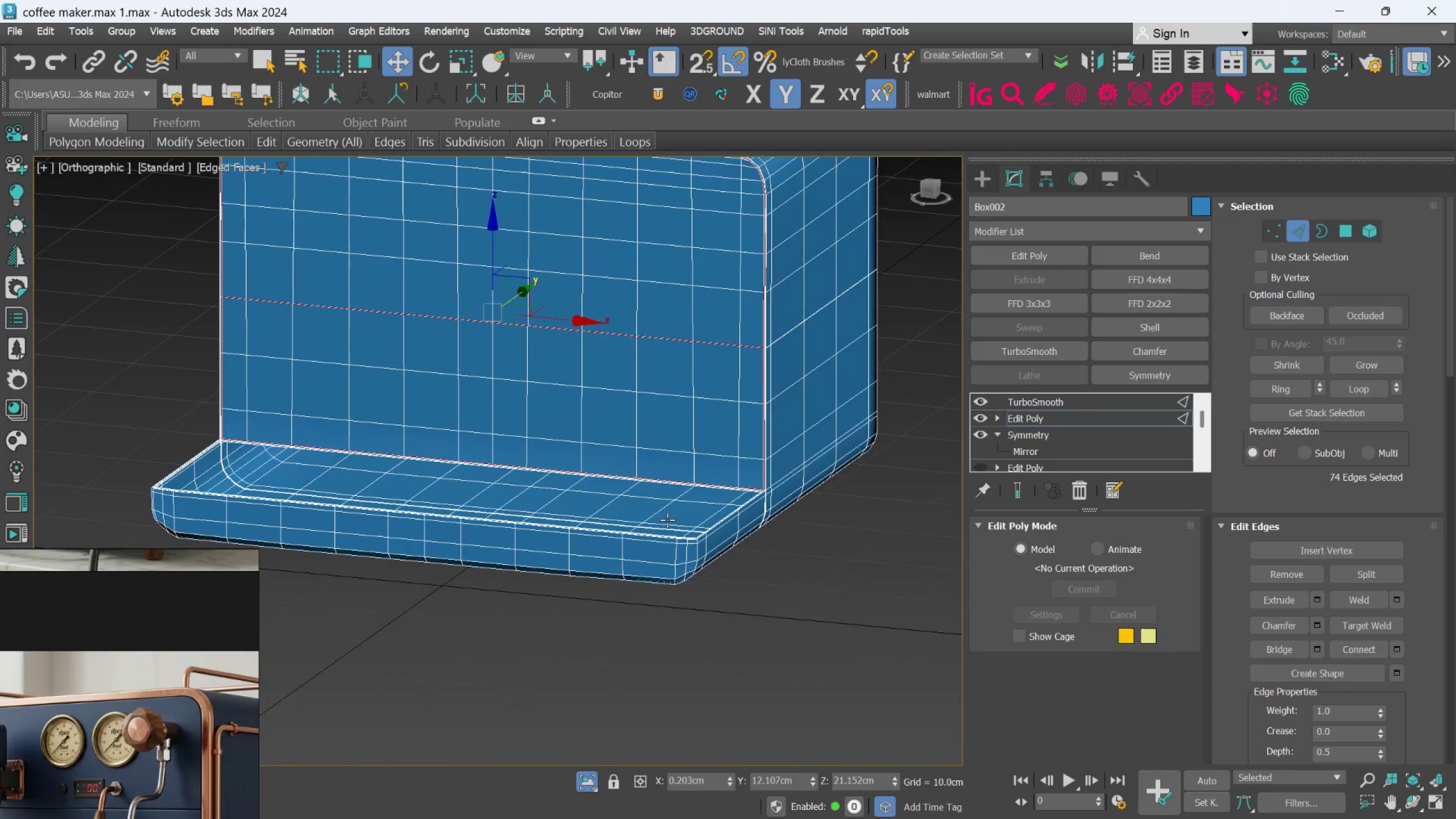 
scroll: coordinate [520, 452], scroll_direction: down, amount: 4.0
 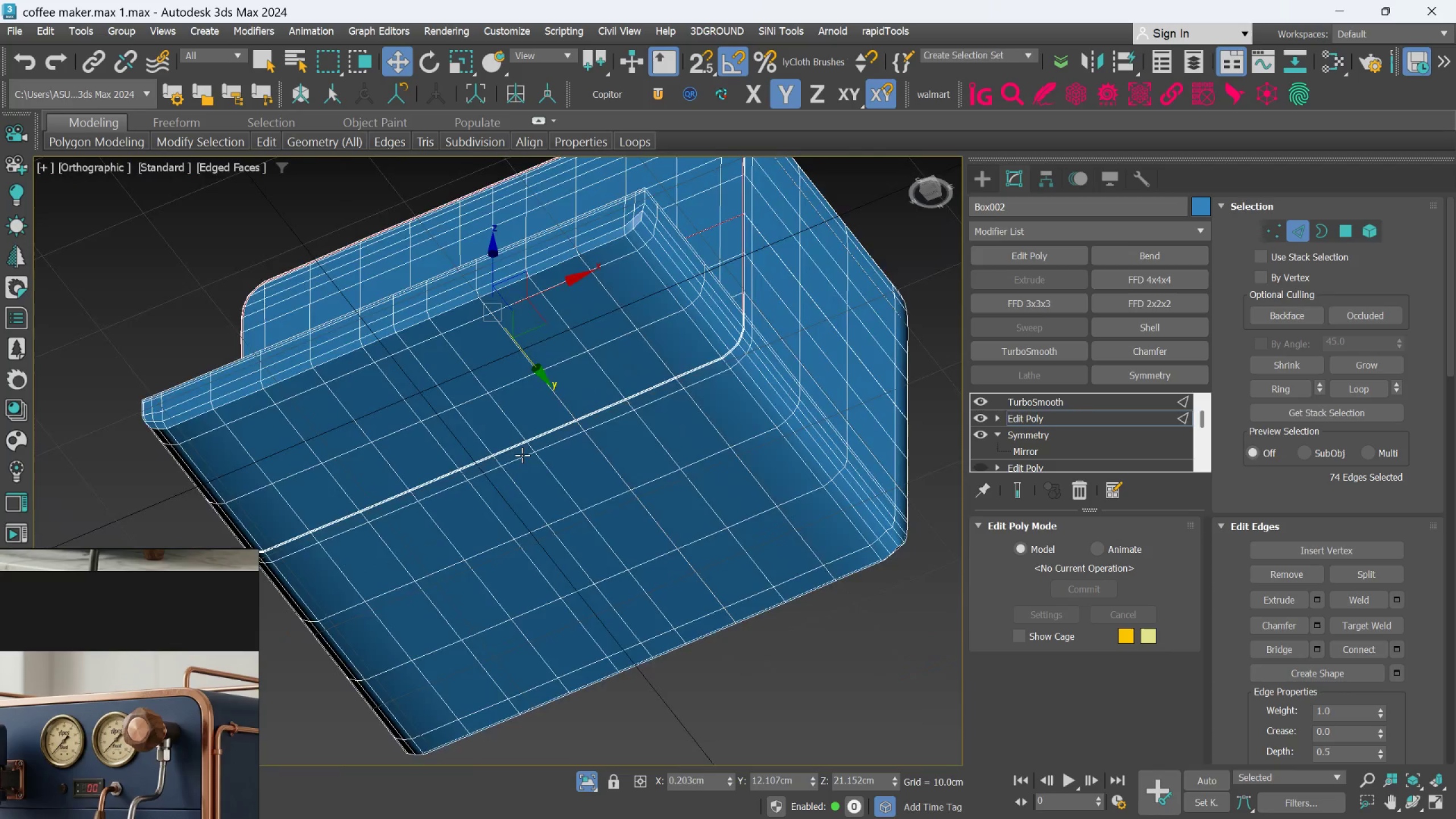 
scroll: coordinate [788, 540], scroll_direction: up, amount: 13.0
 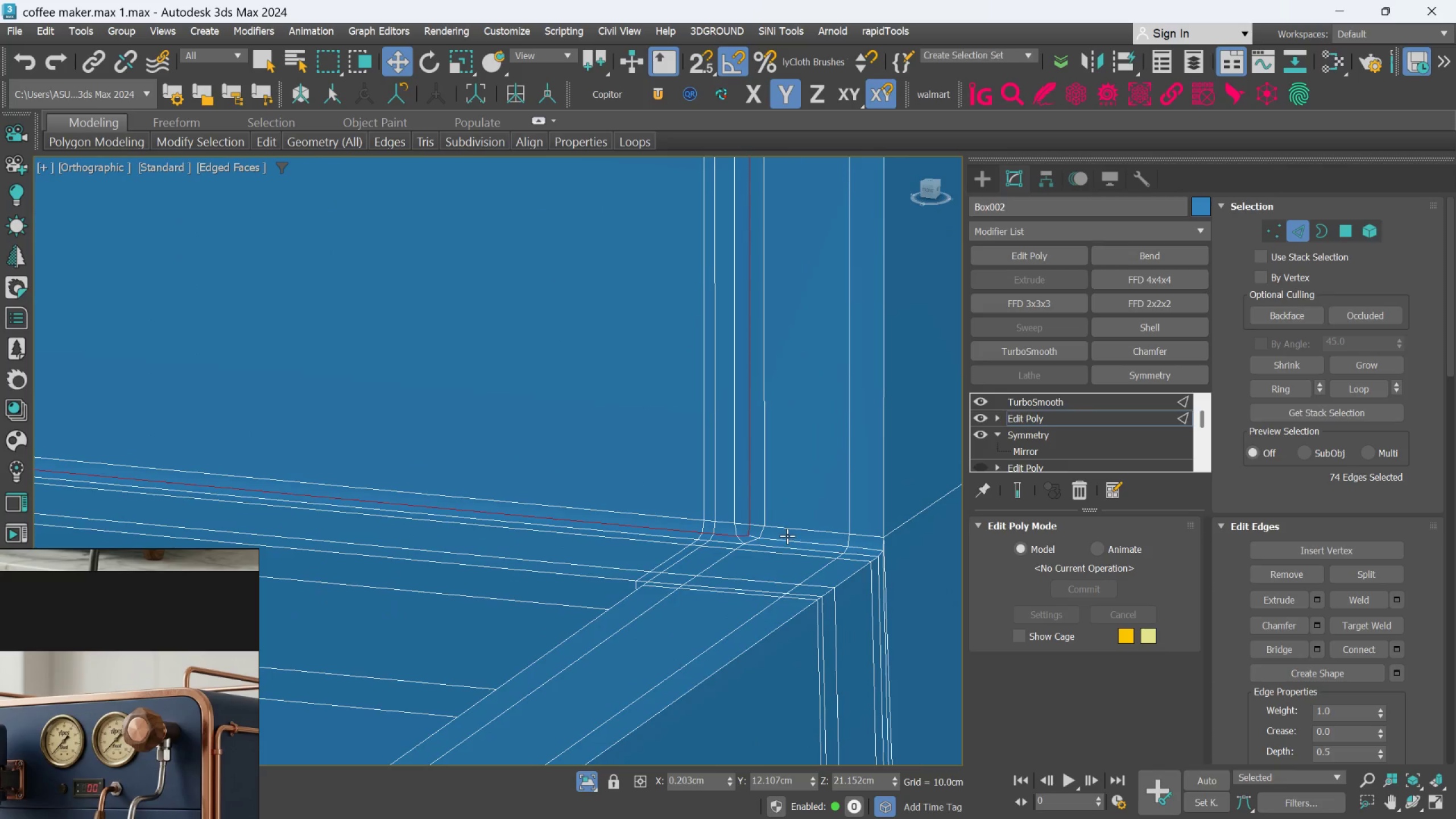 
scroll: coordinate [771, 574], scroll_direction: down, amount: 6.0
 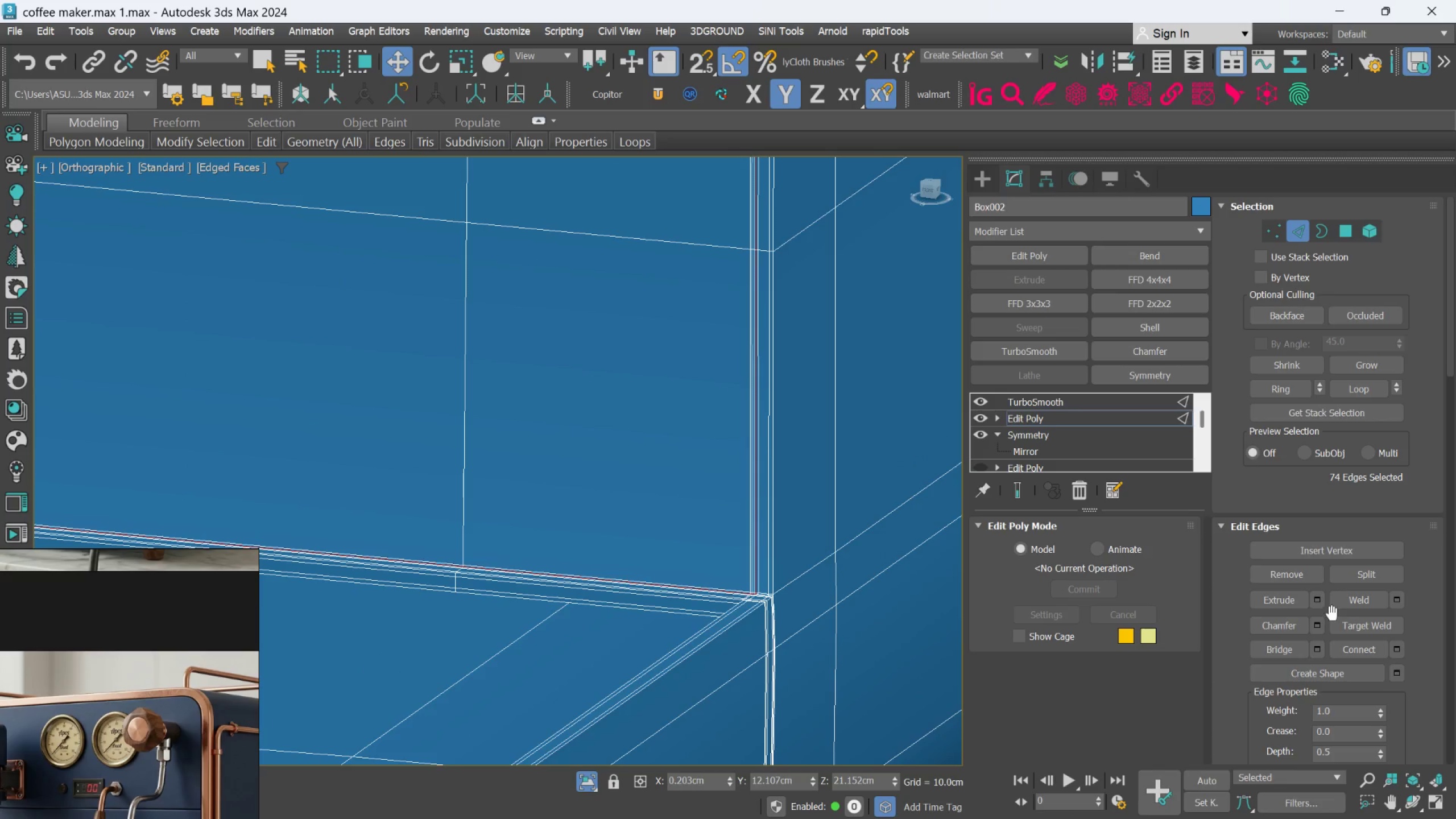 
left_click([1320, 602])
 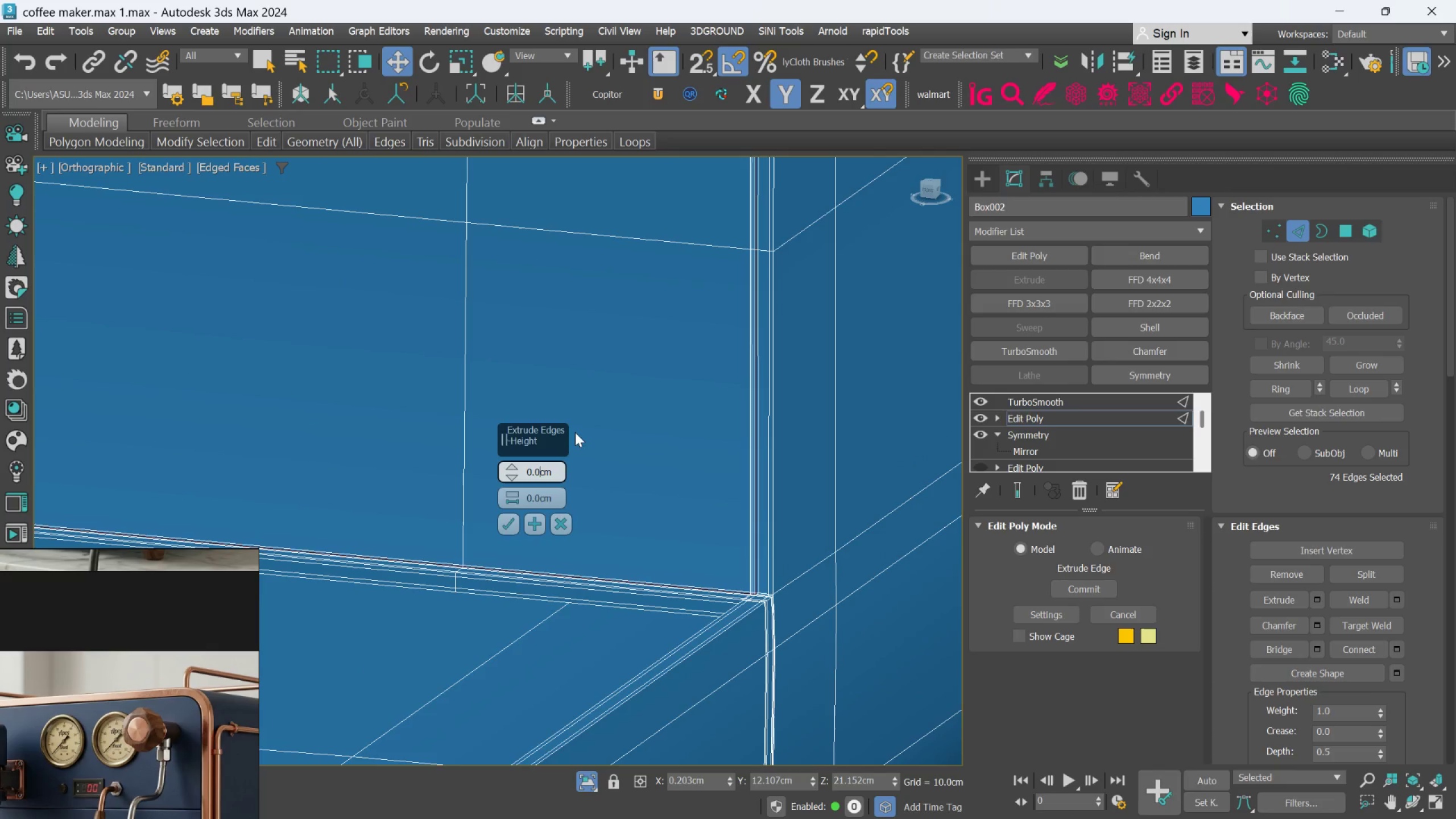 
wait(5.81)
 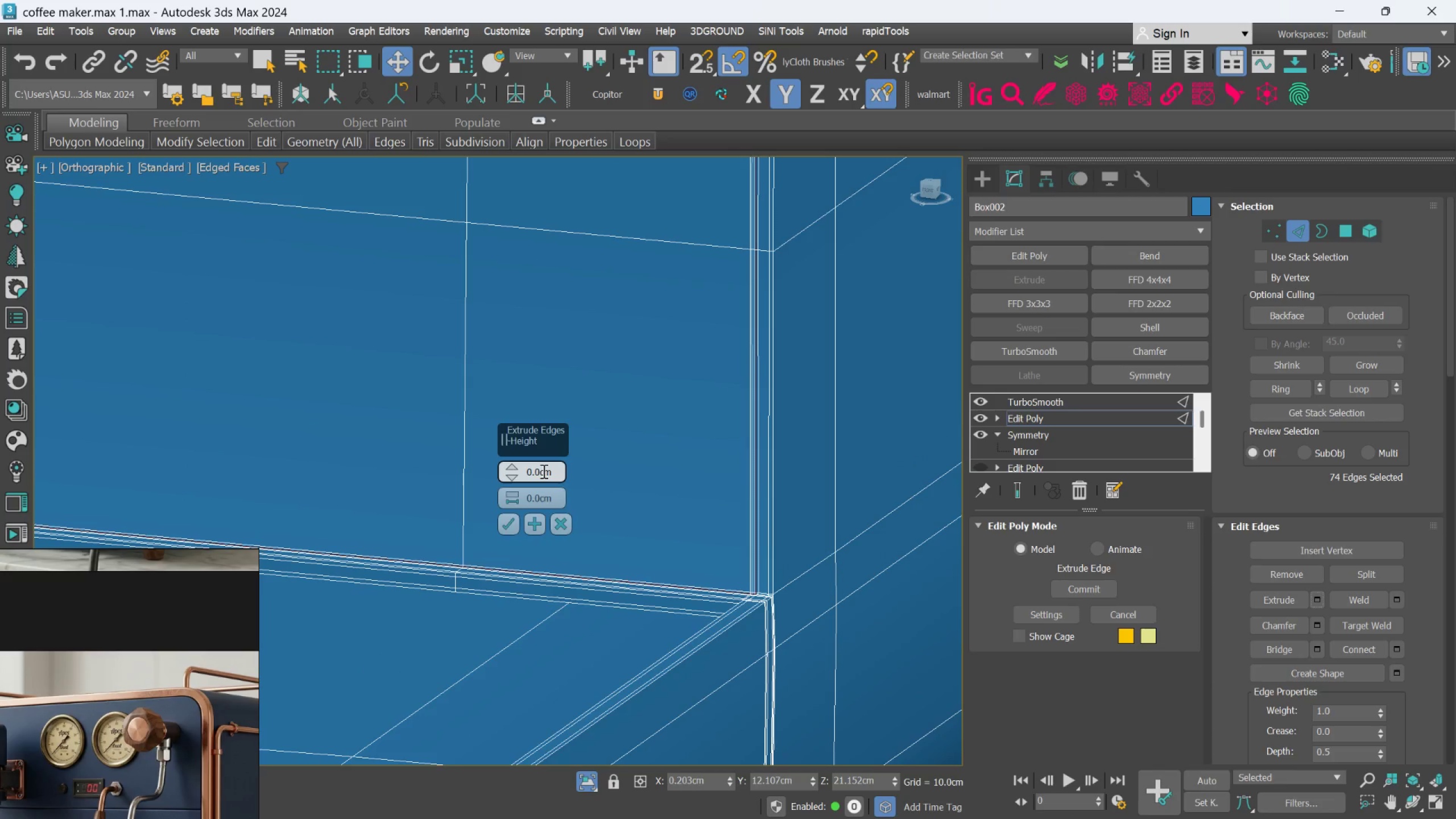 
key(5)
 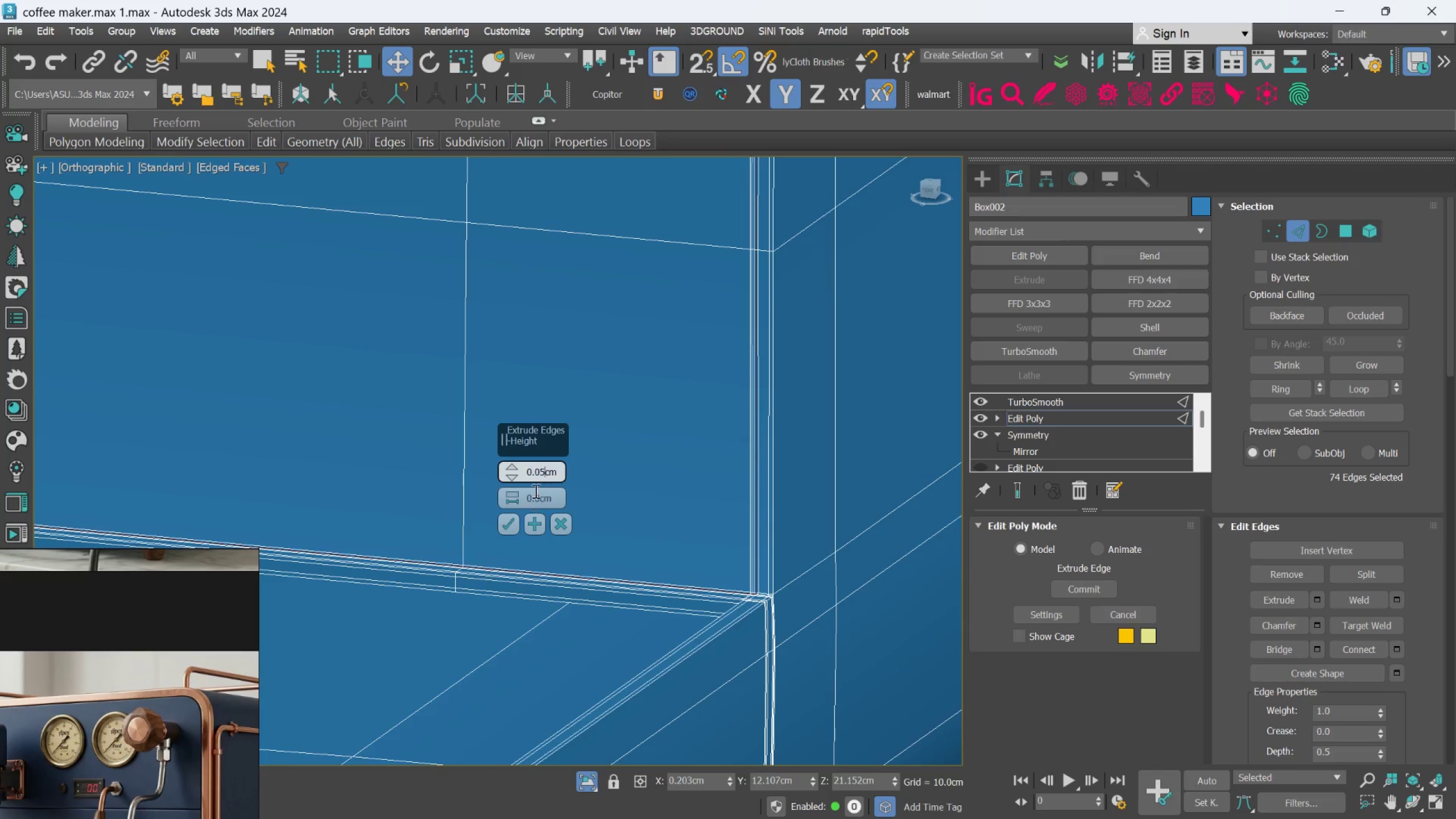 
left_click([527, 475])
 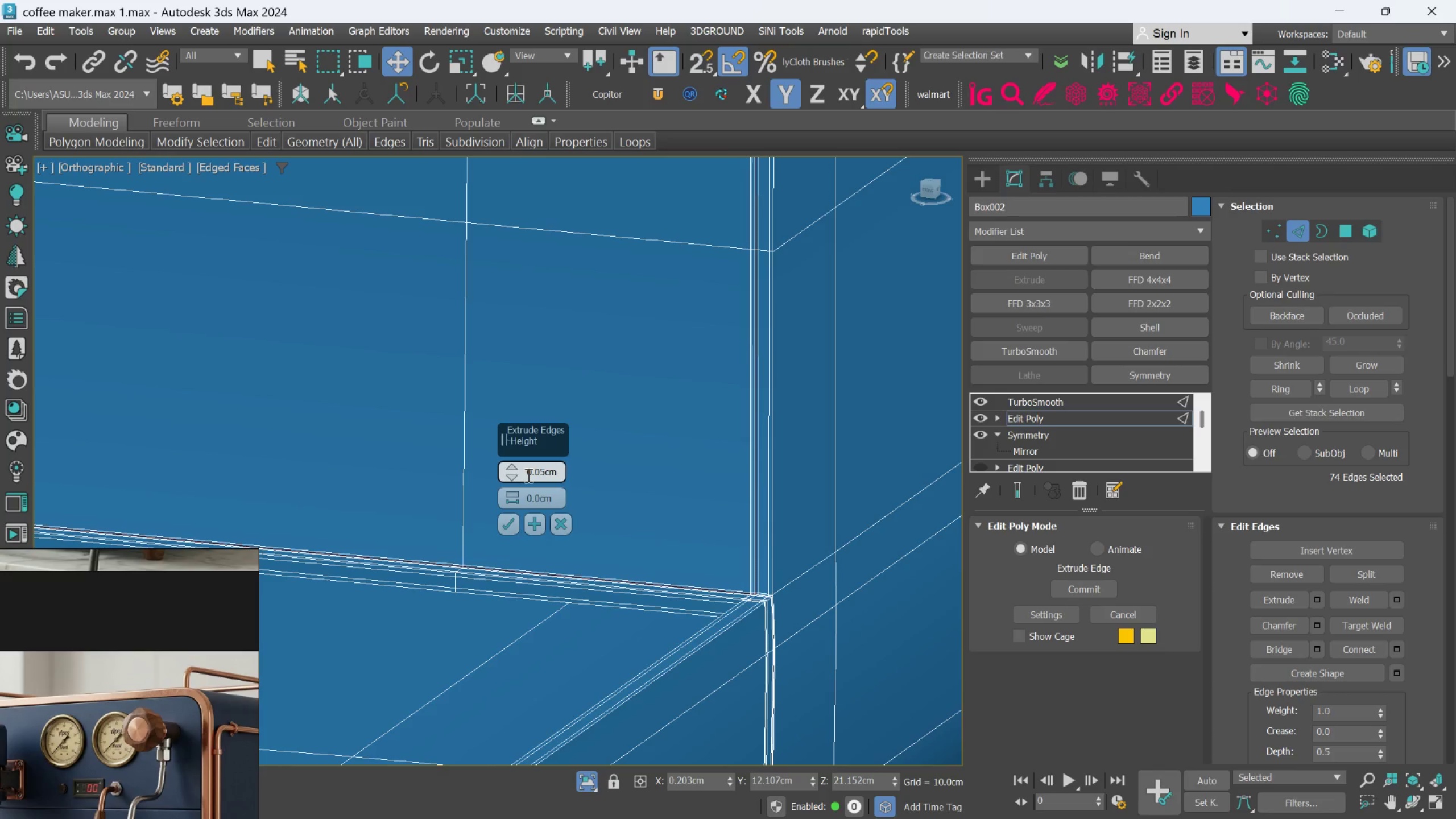 
key(Minus)
 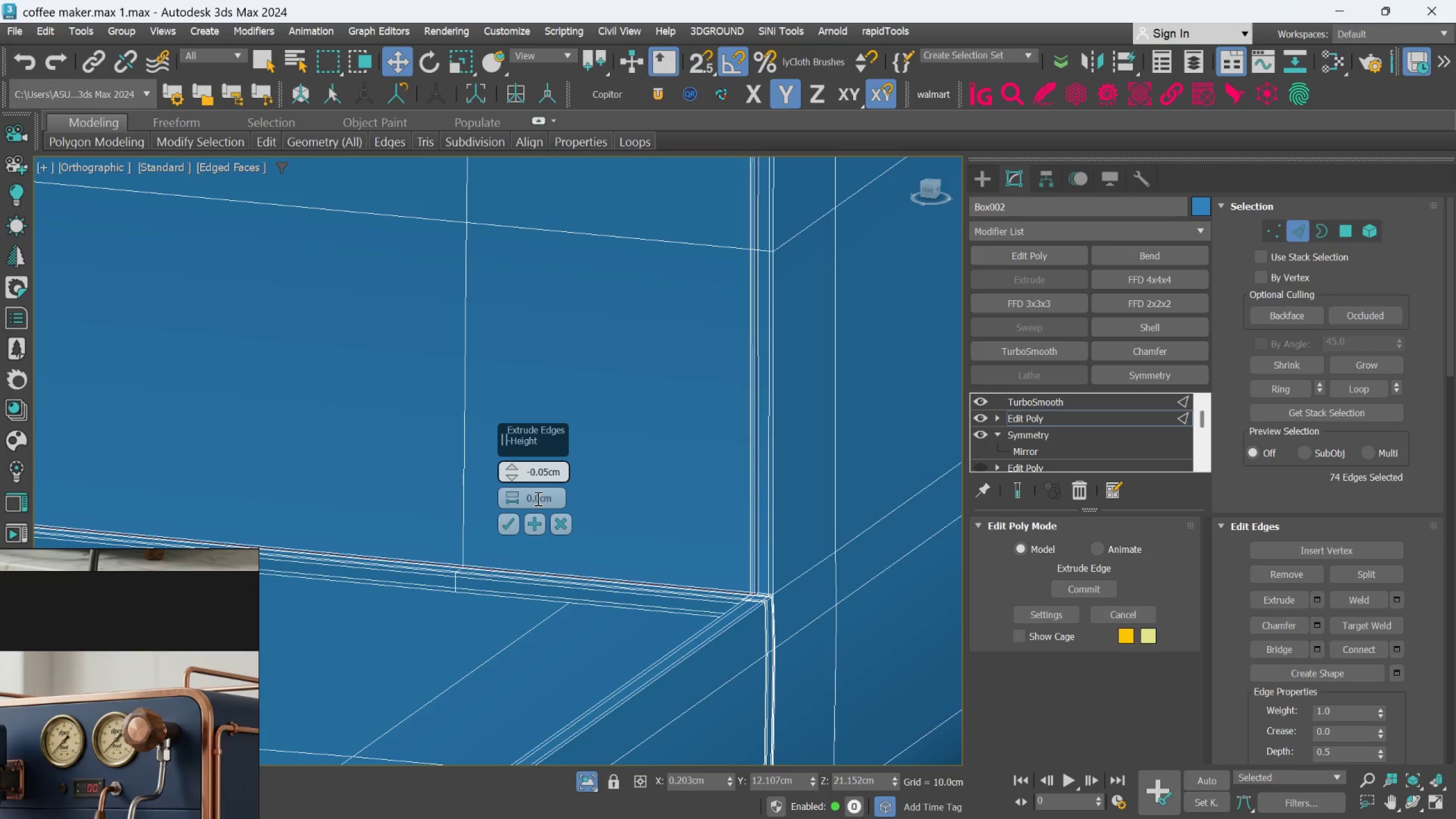 
left_click([537, 498])
 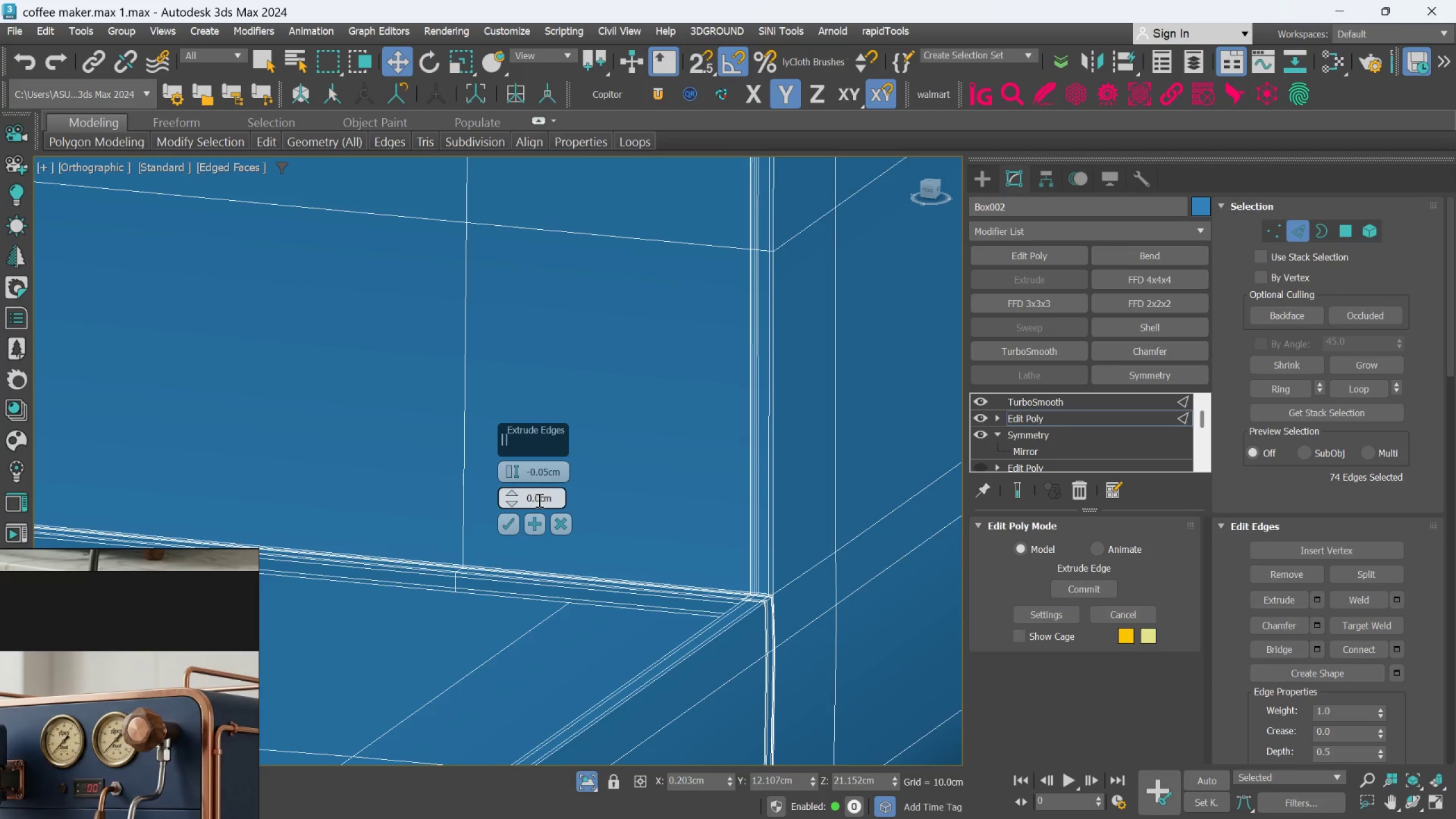 
left_click([538, 500])
 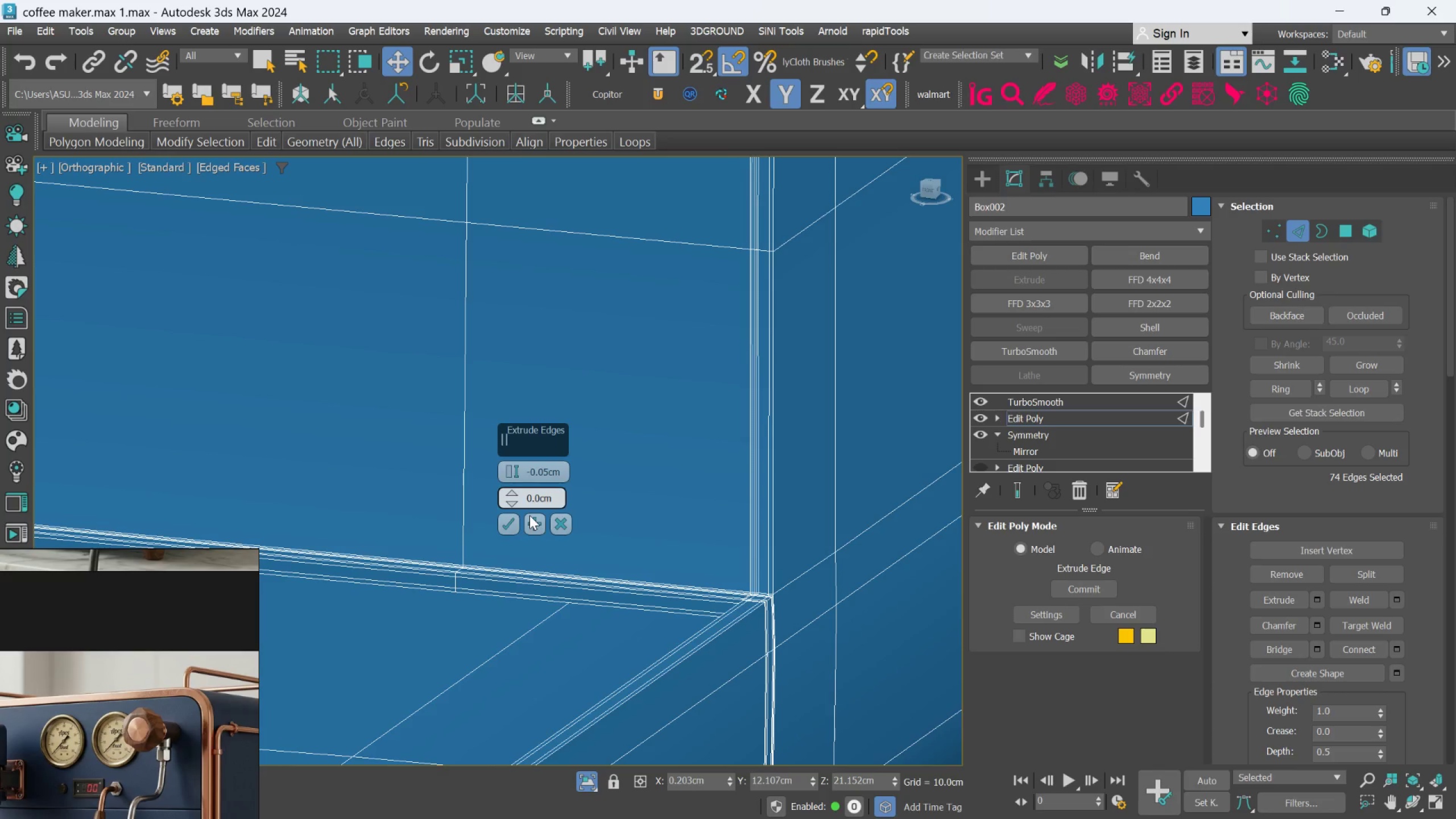 
type(08)
 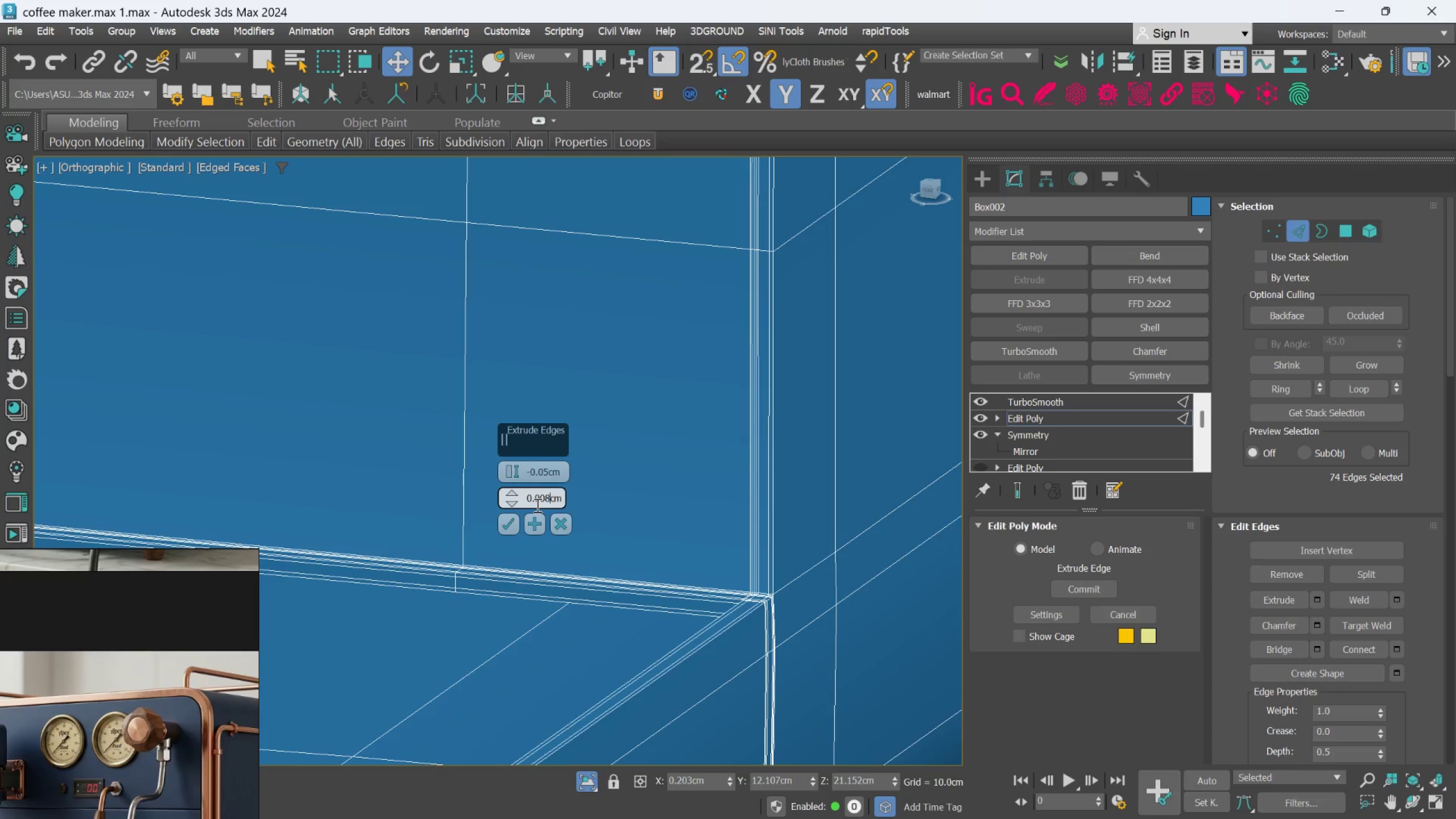 
key(Enter)
 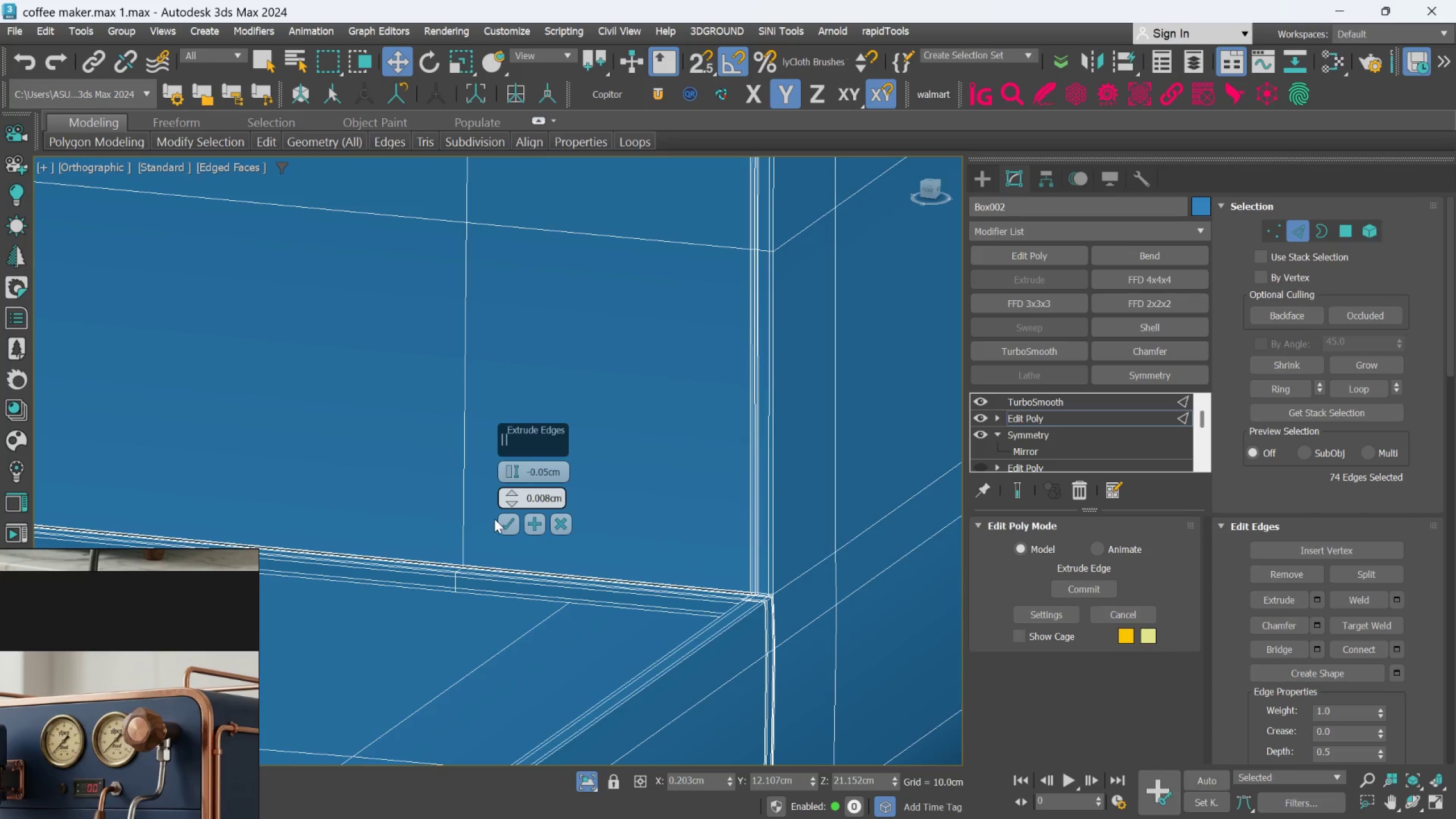 
left_click([503, 521])
 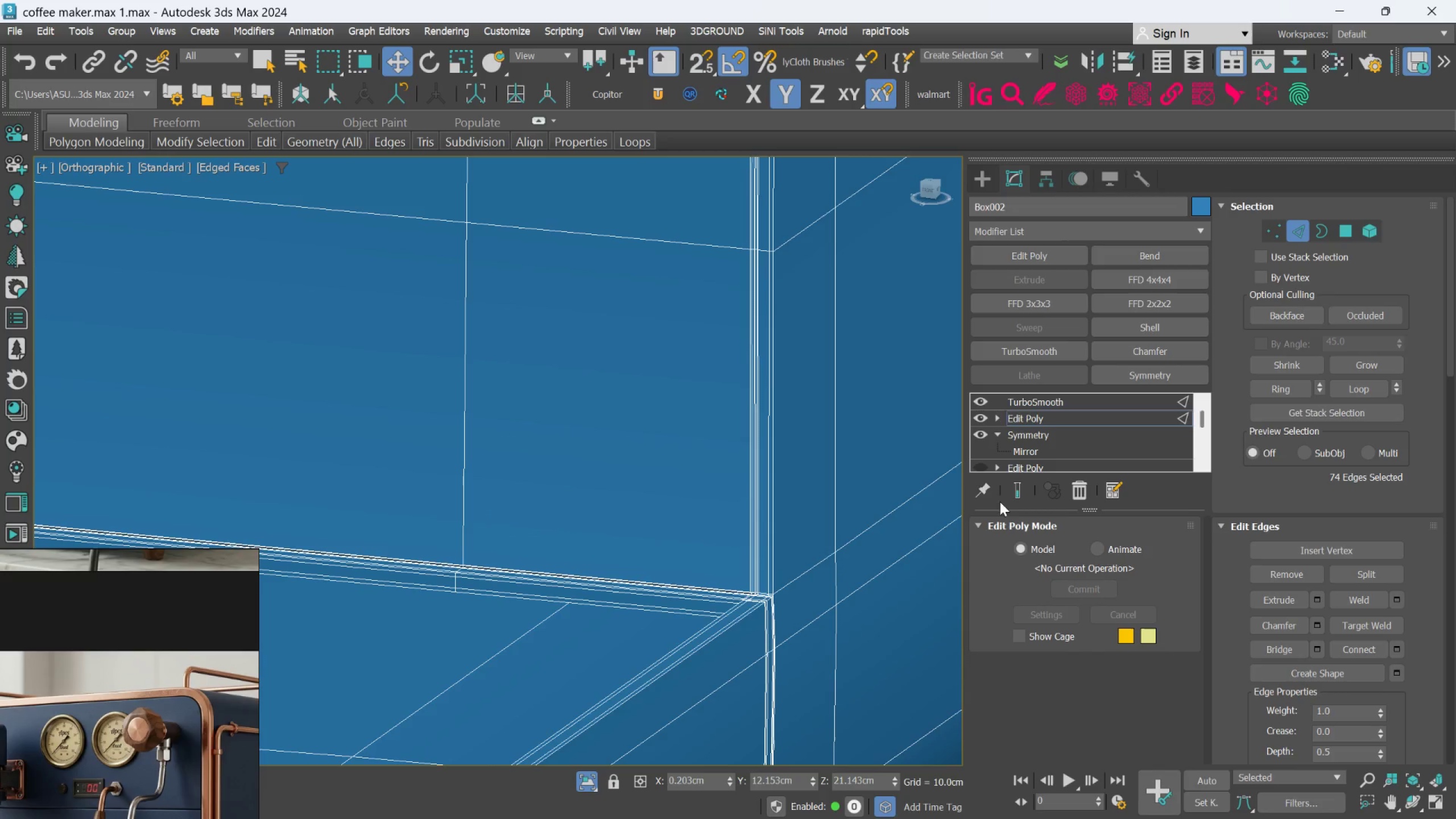 
left_click([1010, 486])
 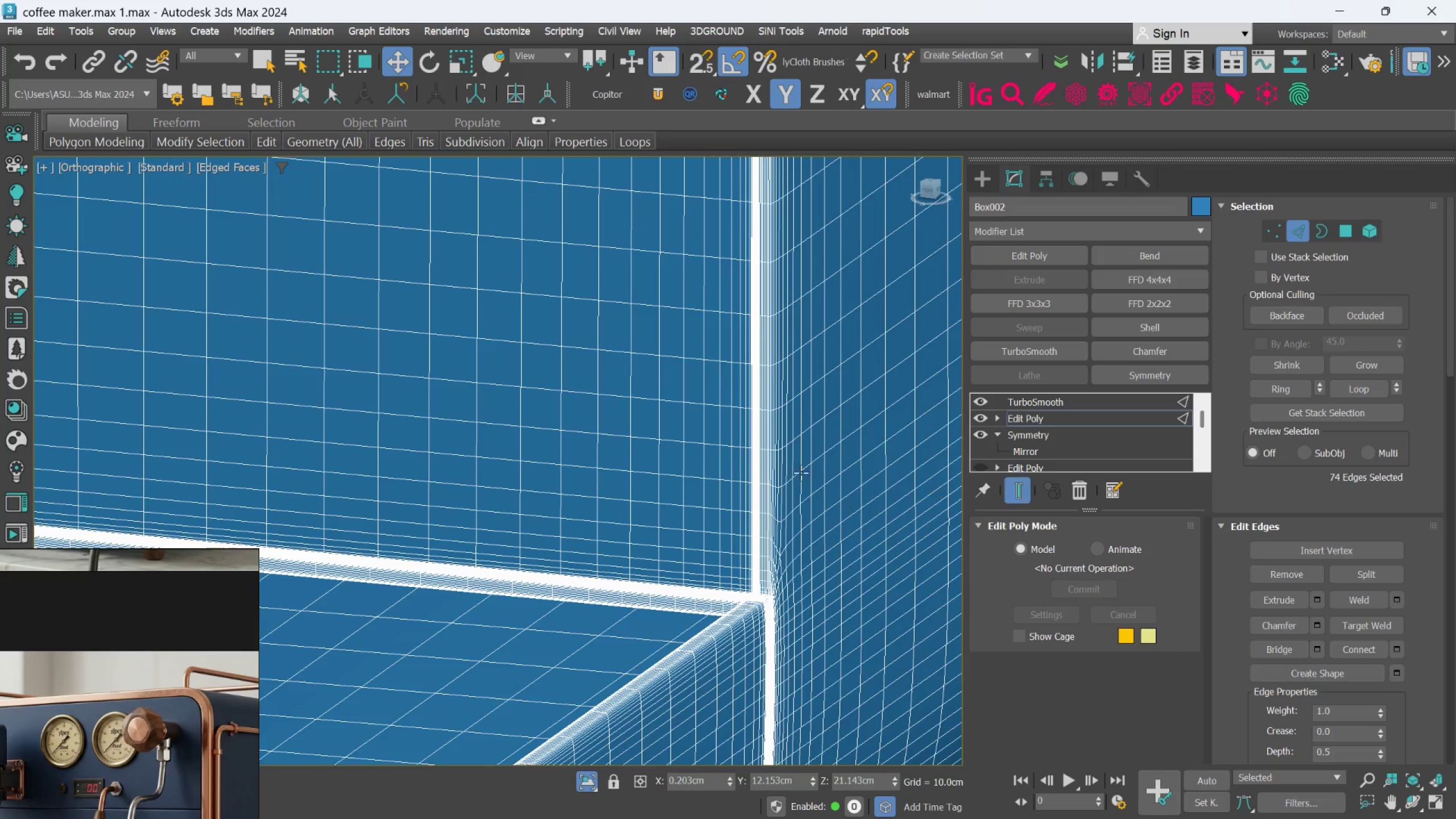 
scroll: coordinate [781, 471], scroll_direction: down, amount: 2.0
 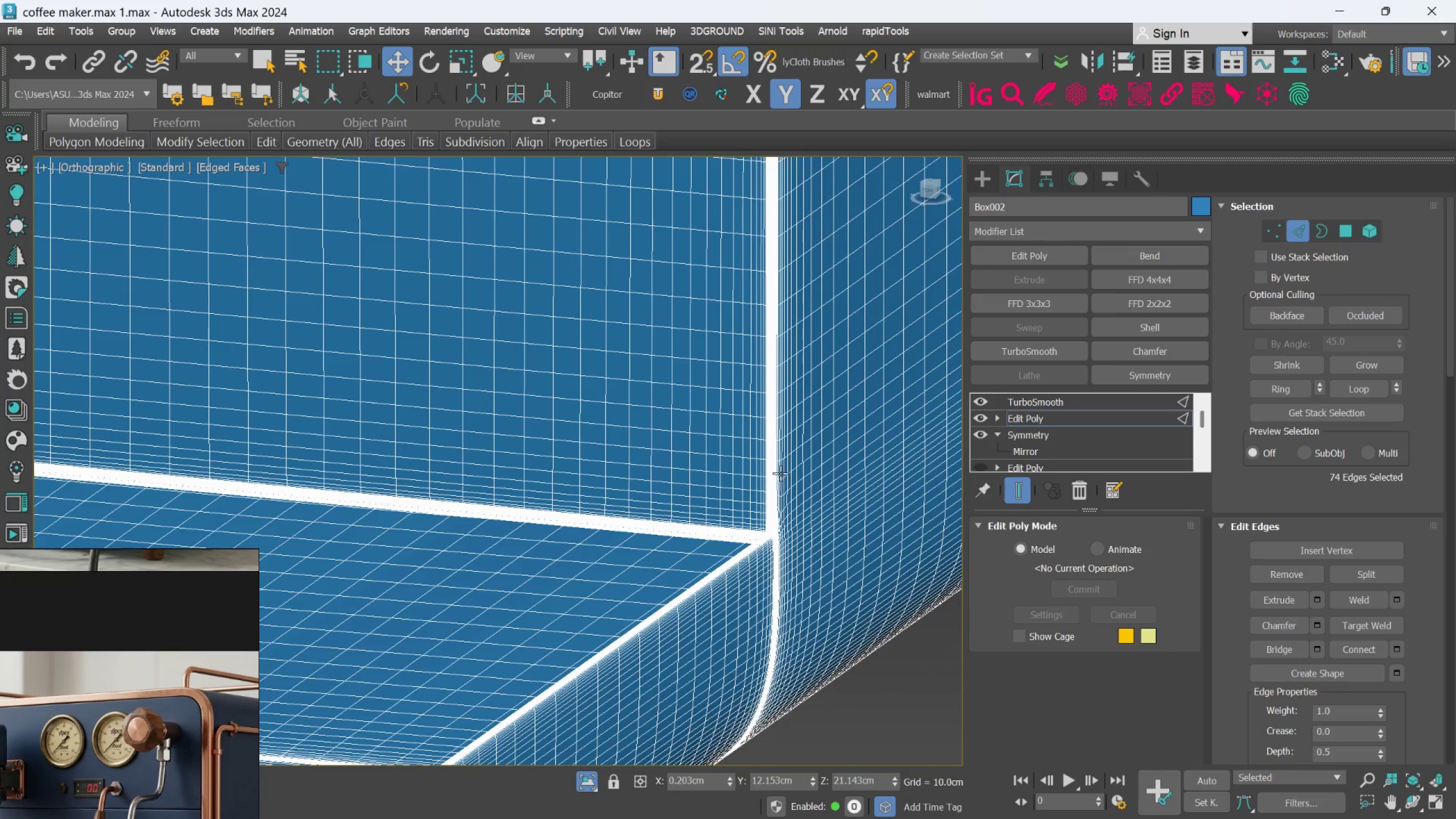 
key(F4)
 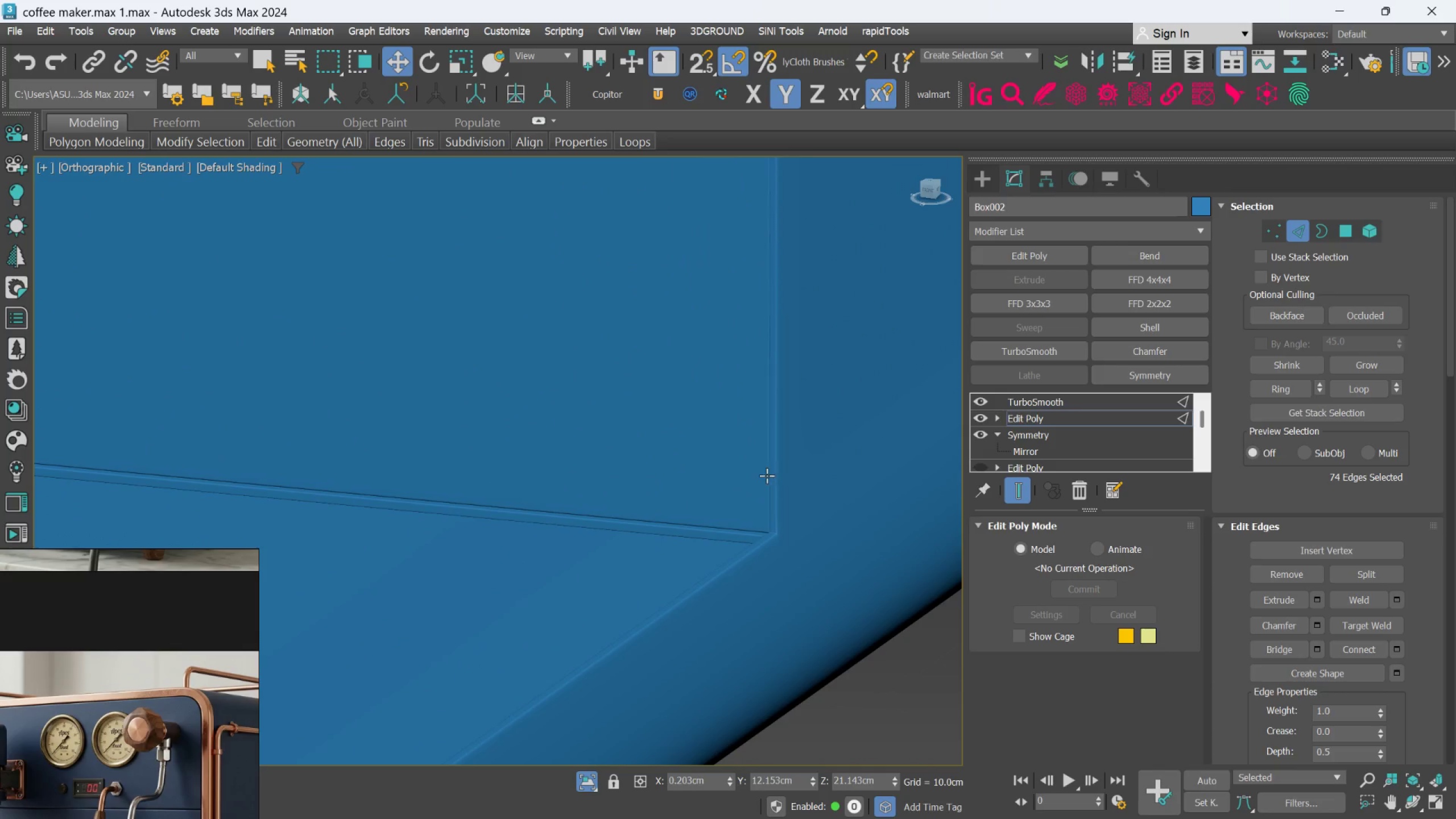 
scroll: coordinate [751, 473], scroll_direction: down, amount: 5.0
 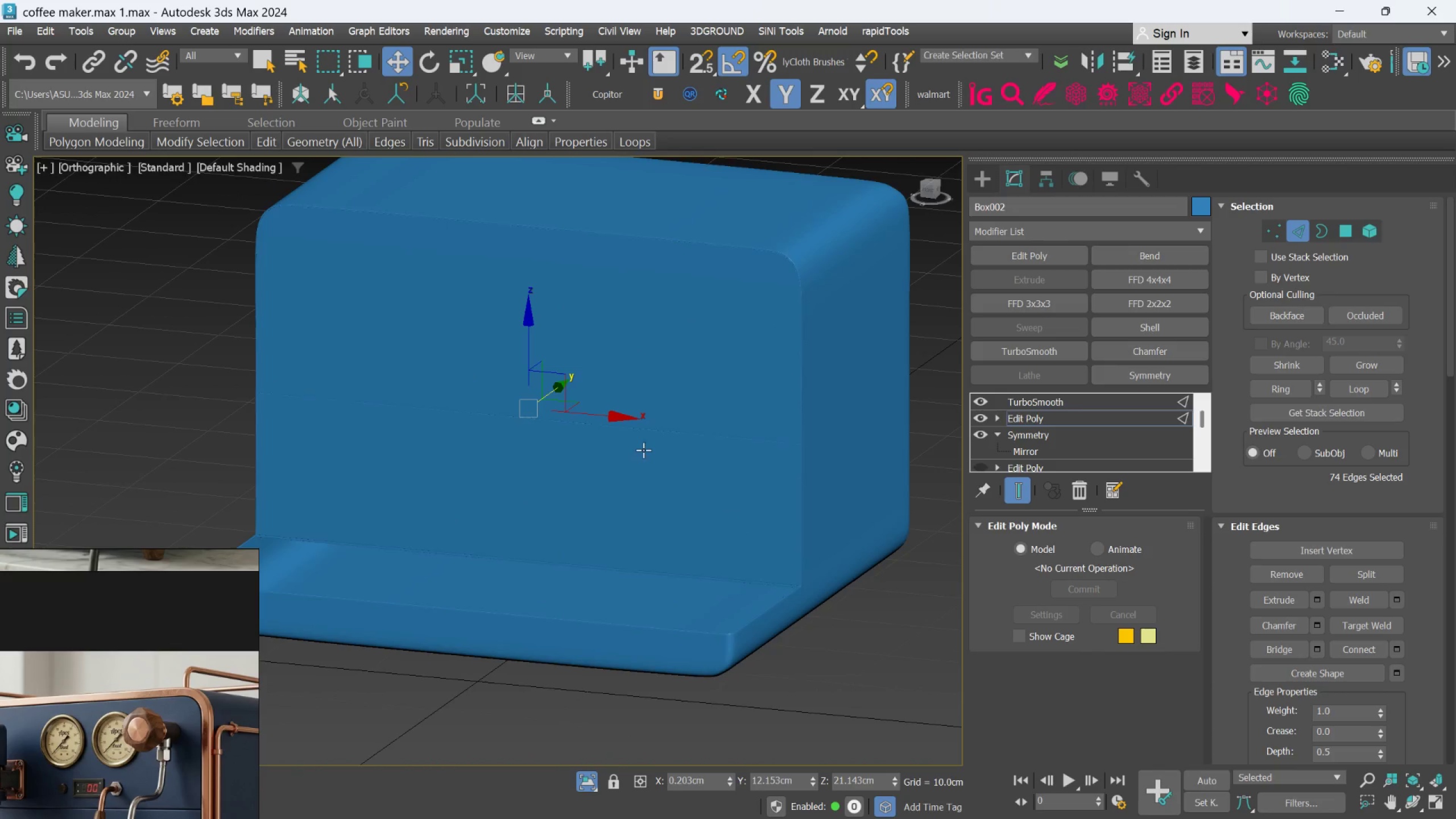 
scroll: coordinate [562, 437], scroll_direction: none, amount: 0.0
 